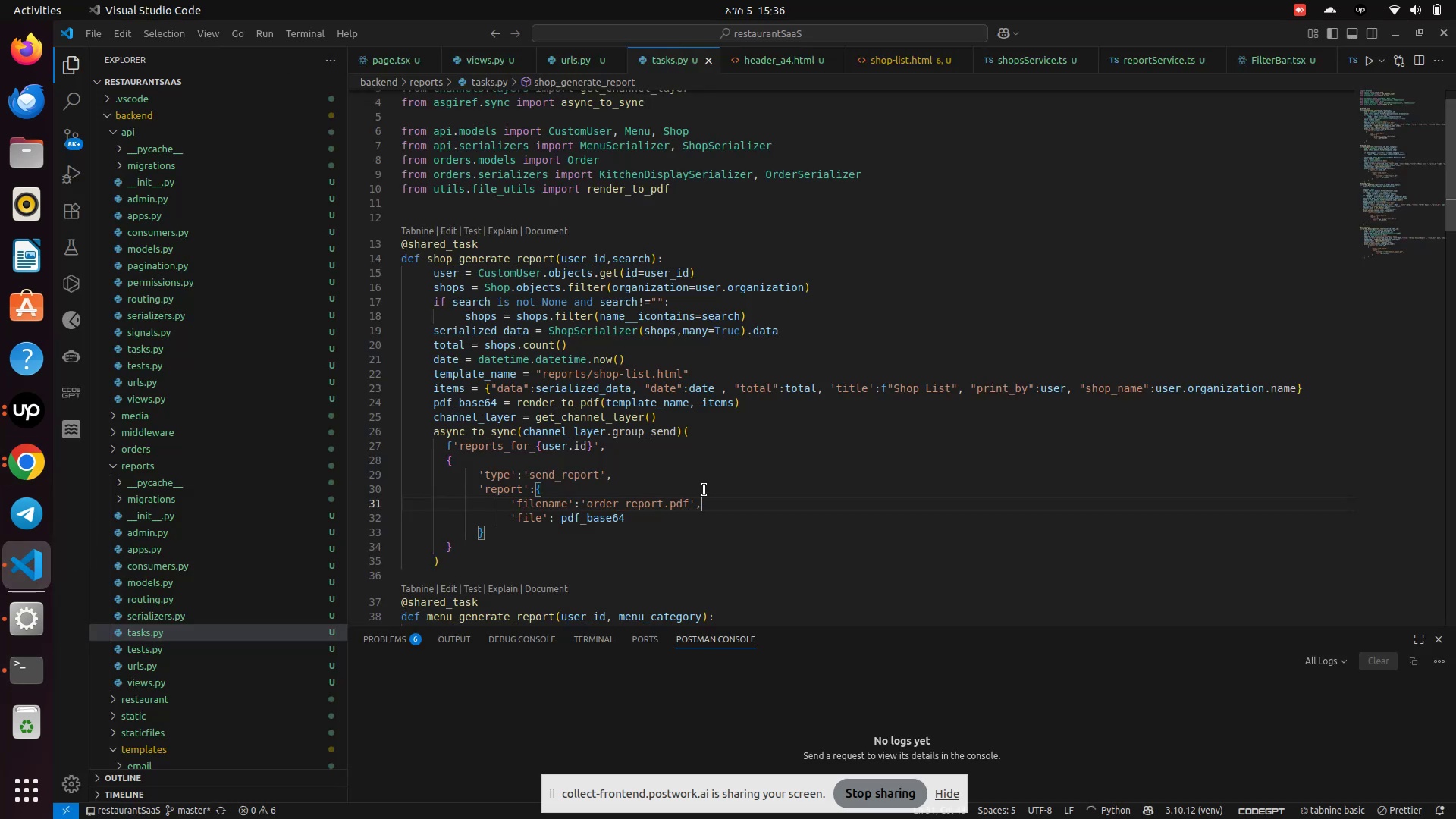 
scroll: coordinate [704, 490], scroll_direction: down, amount: 1.0
 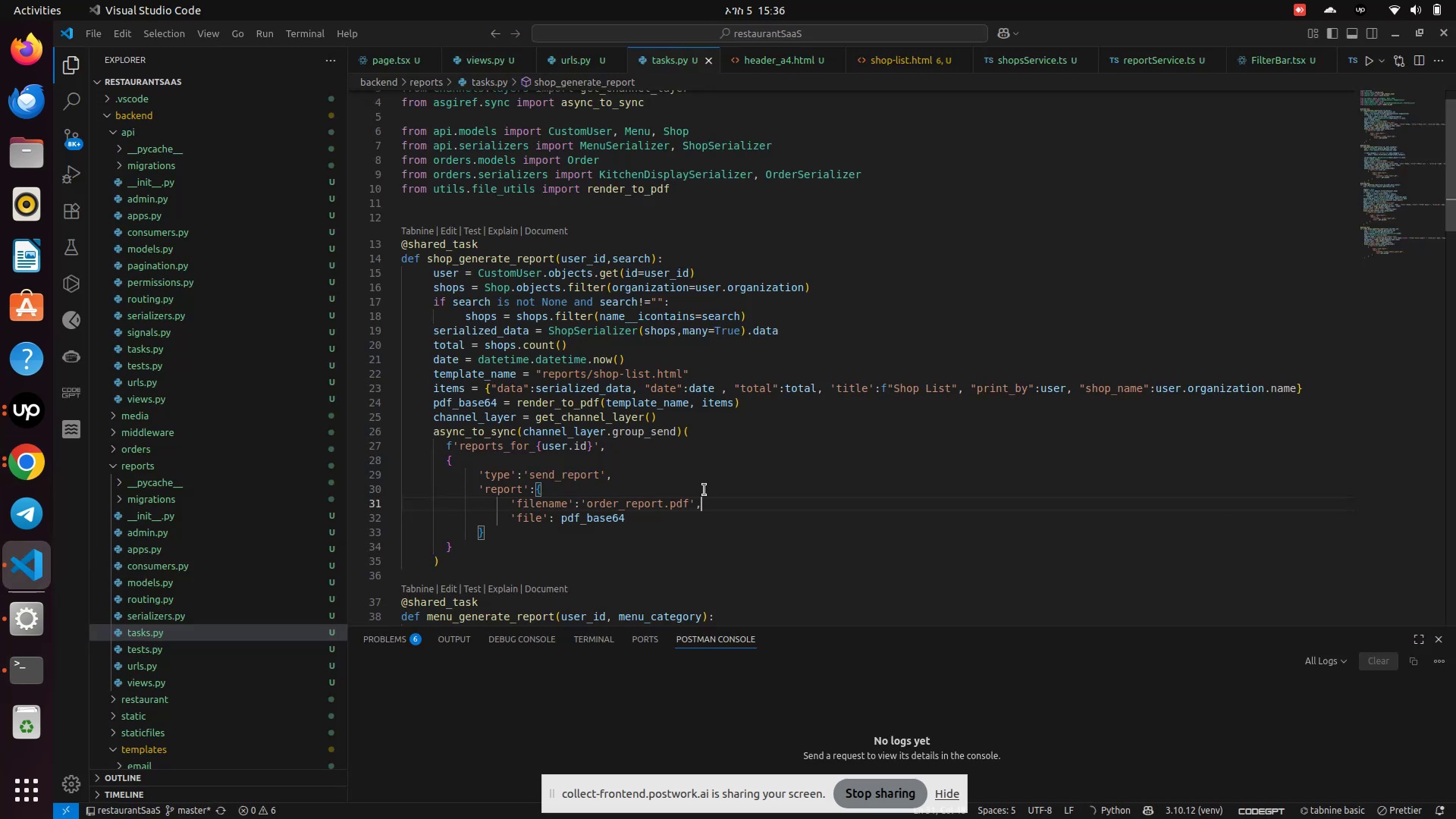 
scroll: coordinate [704, 490], scroll_direction: up, amount: 1.0
 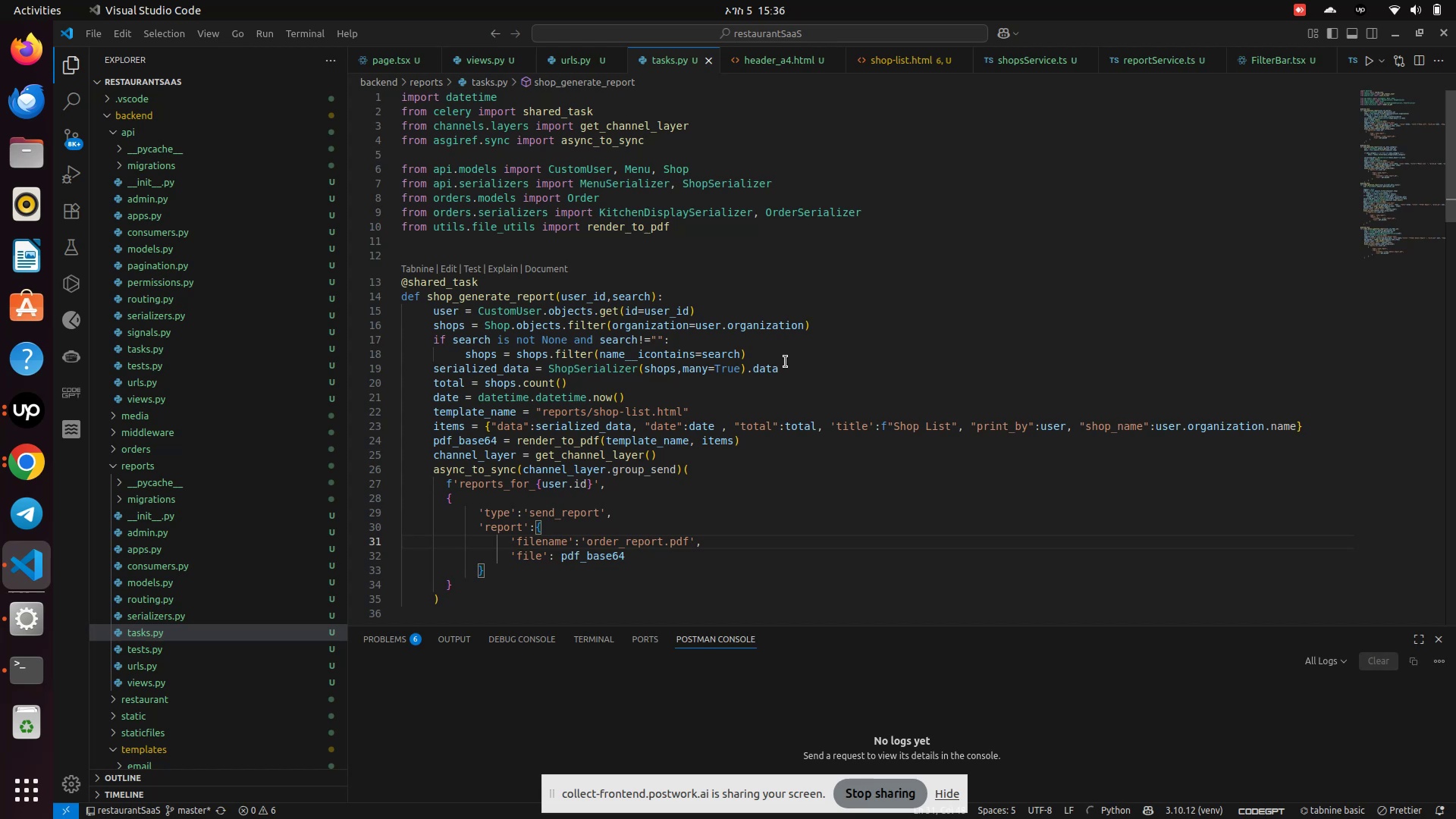 
left_click([786, 362])
 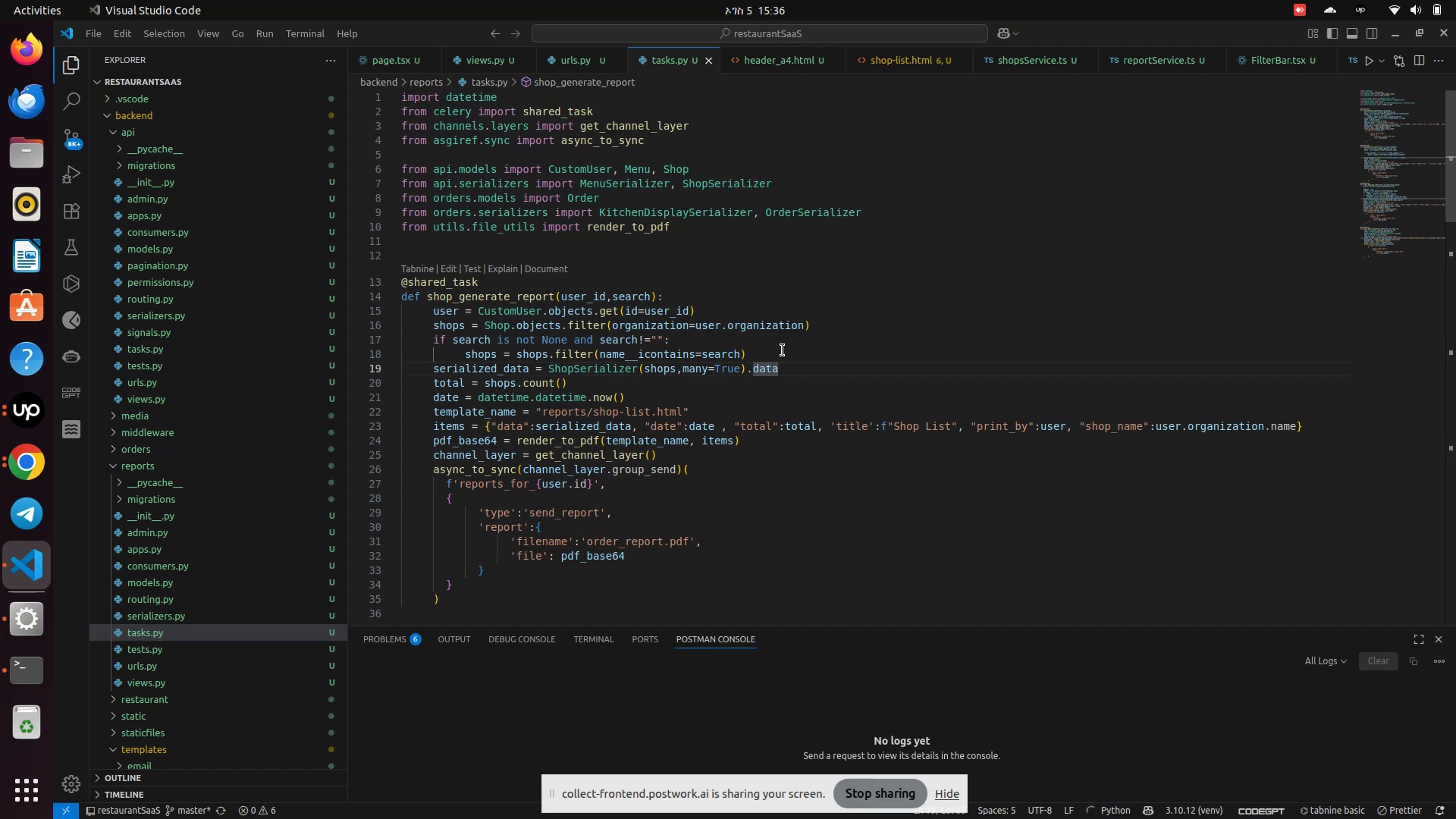 
left_click([783, 350])
 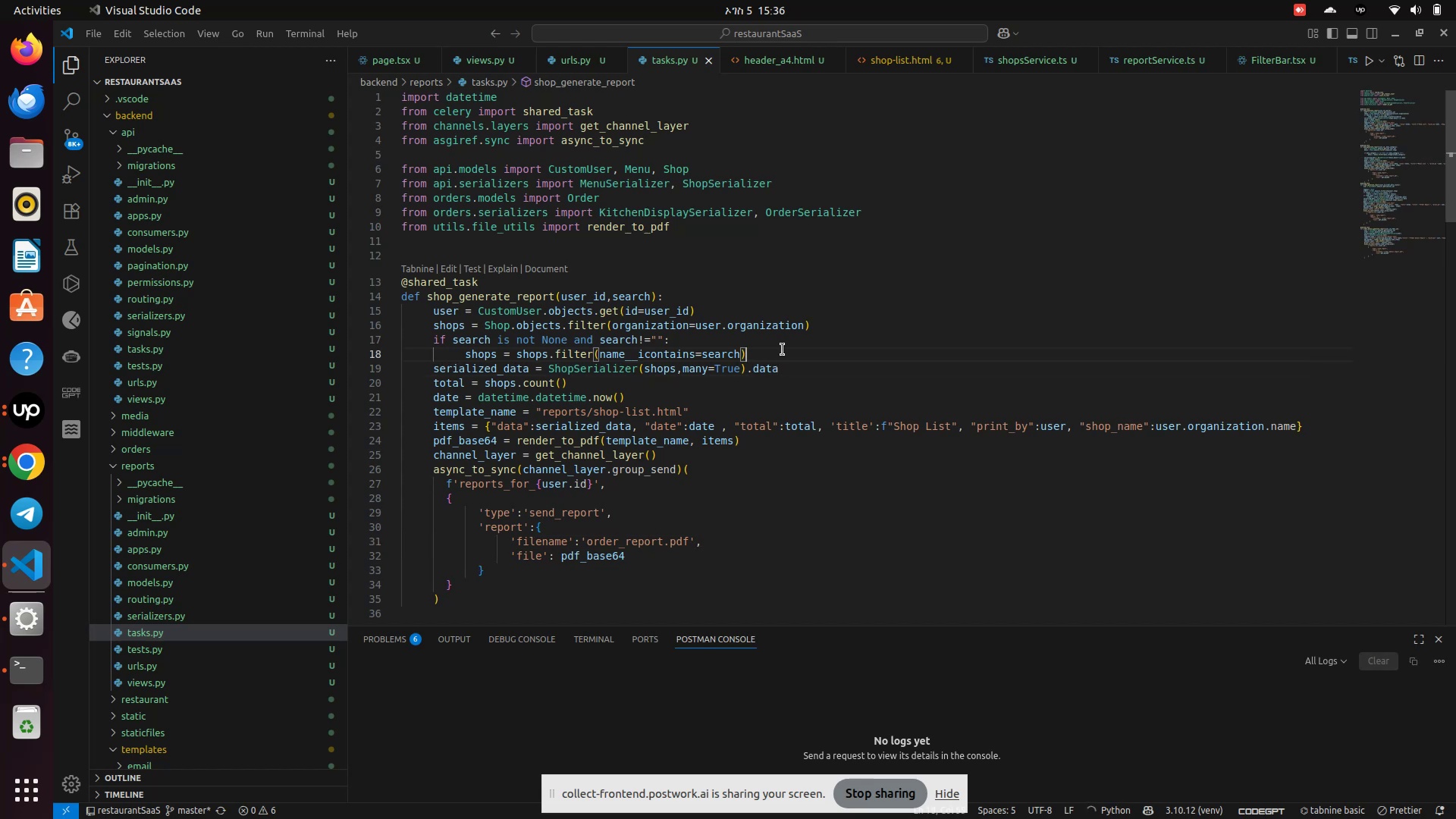 
left_click_drag(start_coordinate=[783, 350], to_coordinate=[451, 352])
 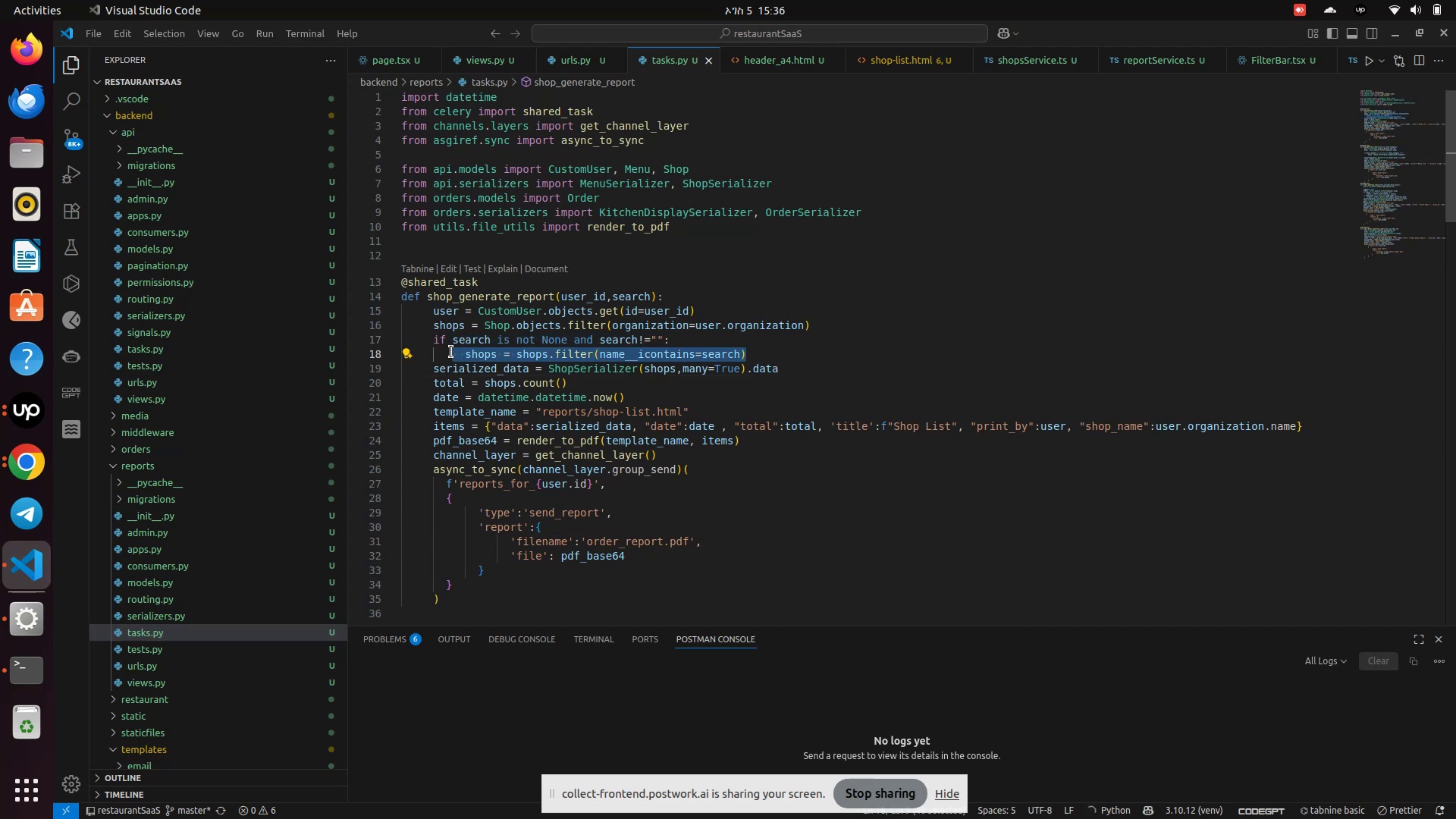 
key(Control+C)
 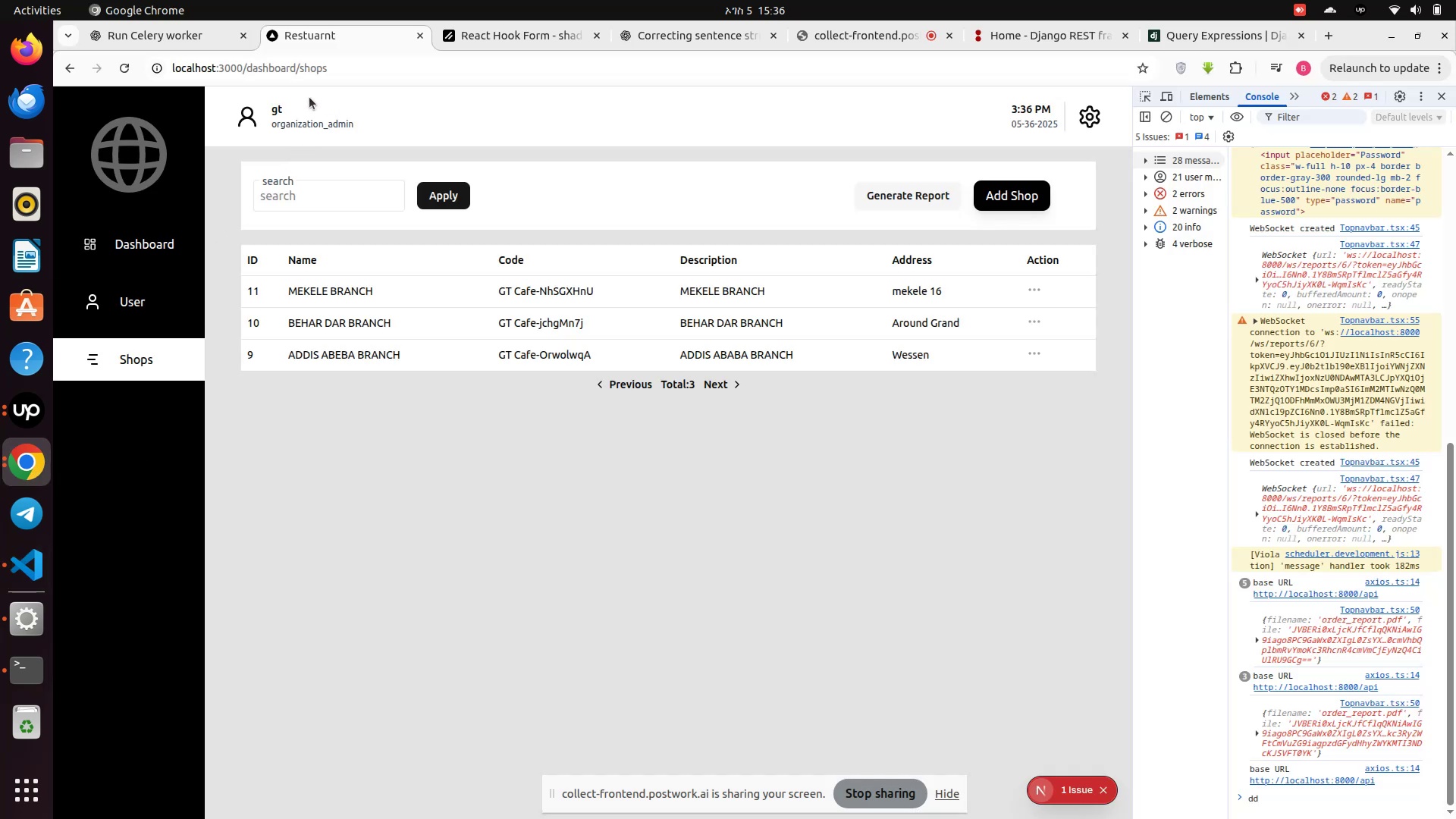 
left_click([140, 32])
 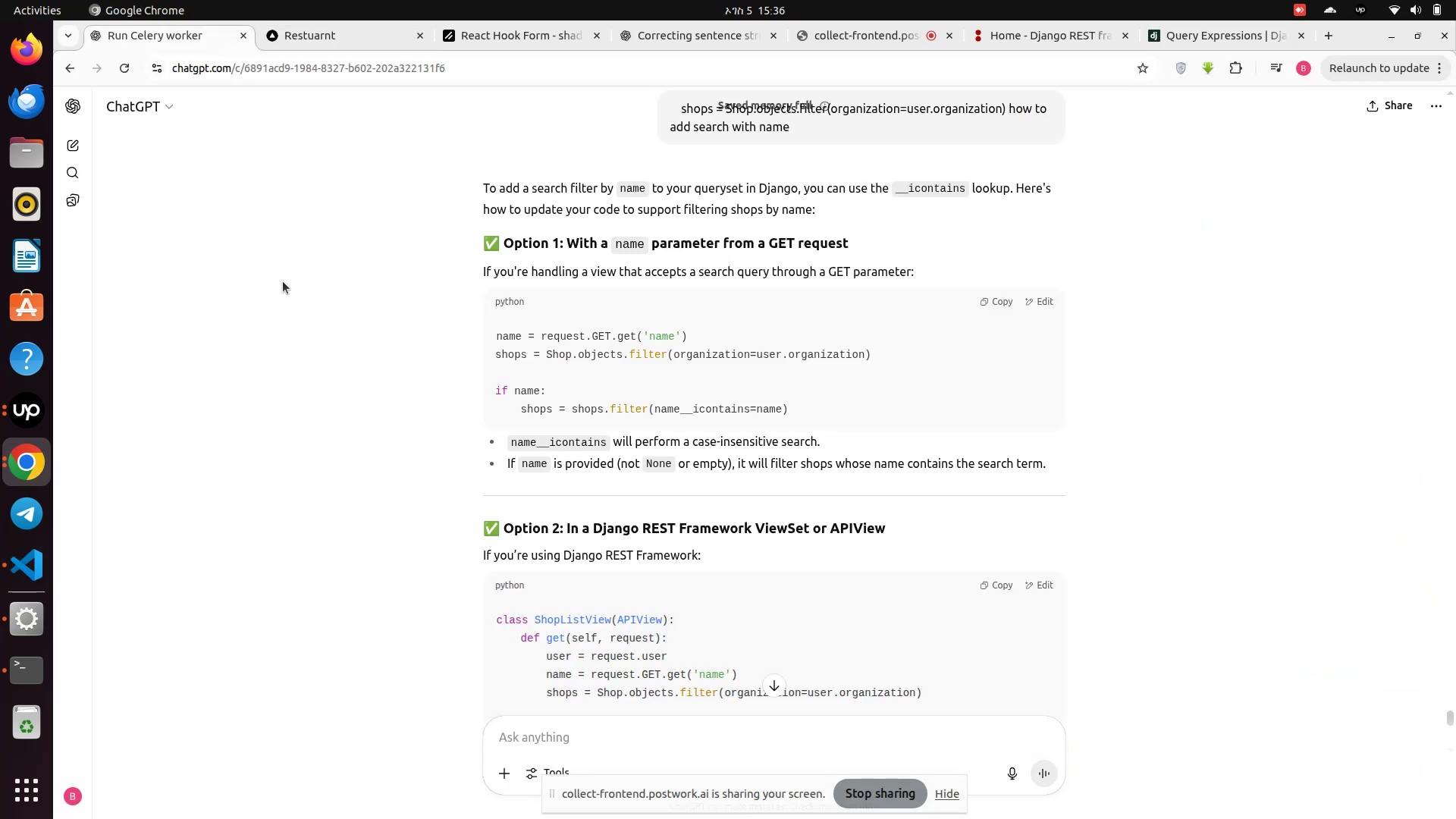 
scroll: coordinate [513, 656], scroll_direction: down, amount: 18.0
 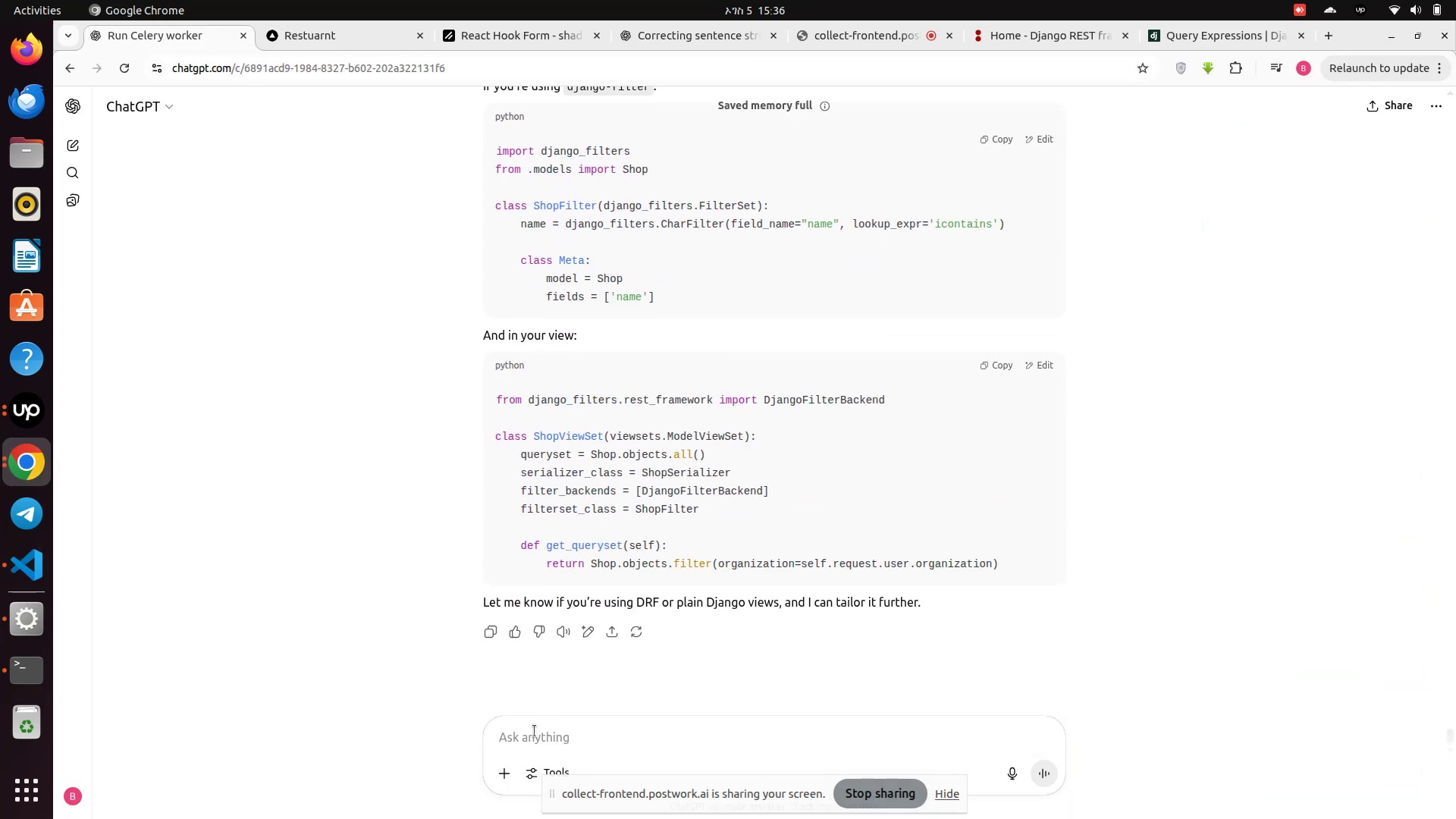 
key(Control+V)
 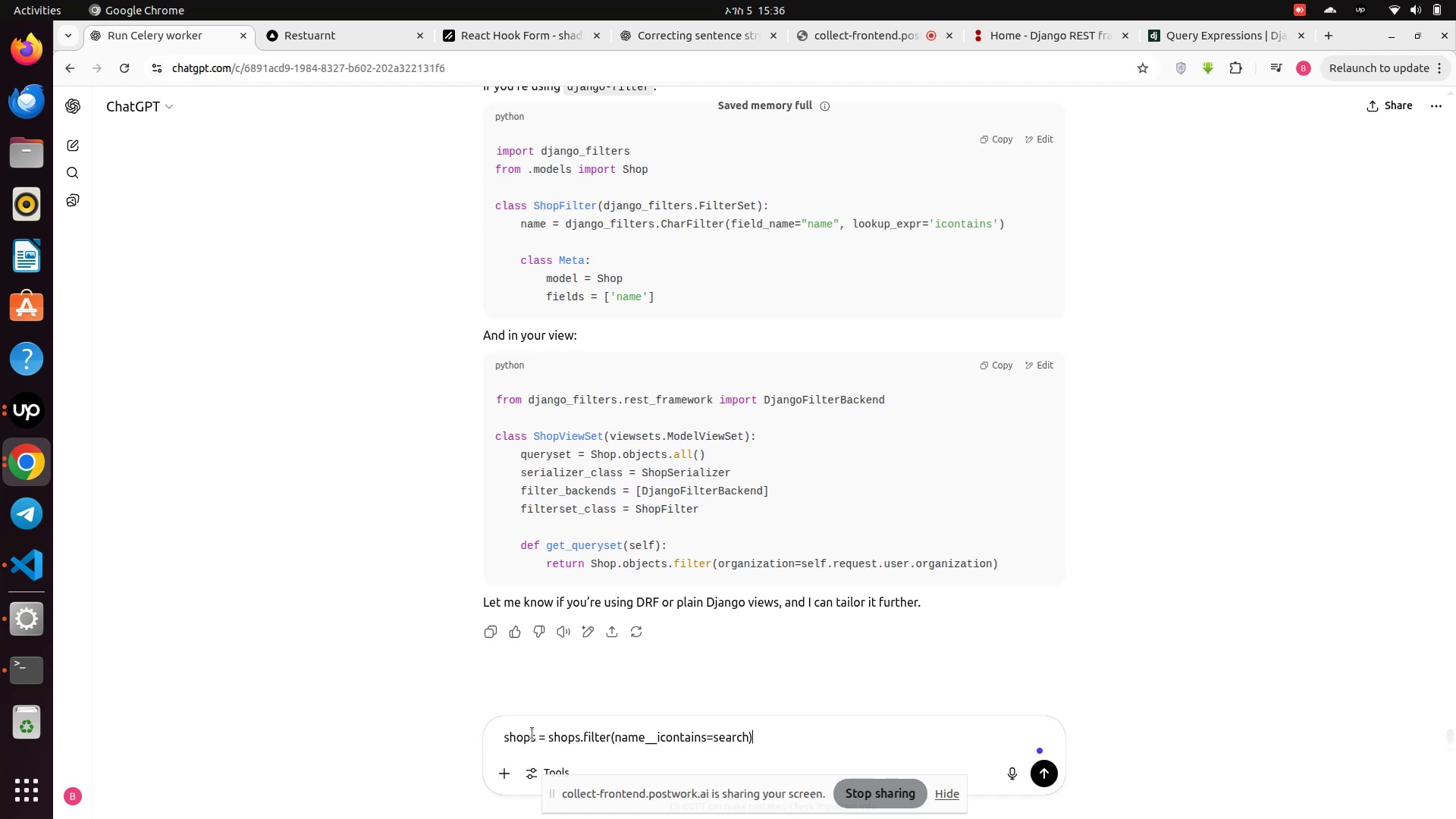 
key(Enter)
 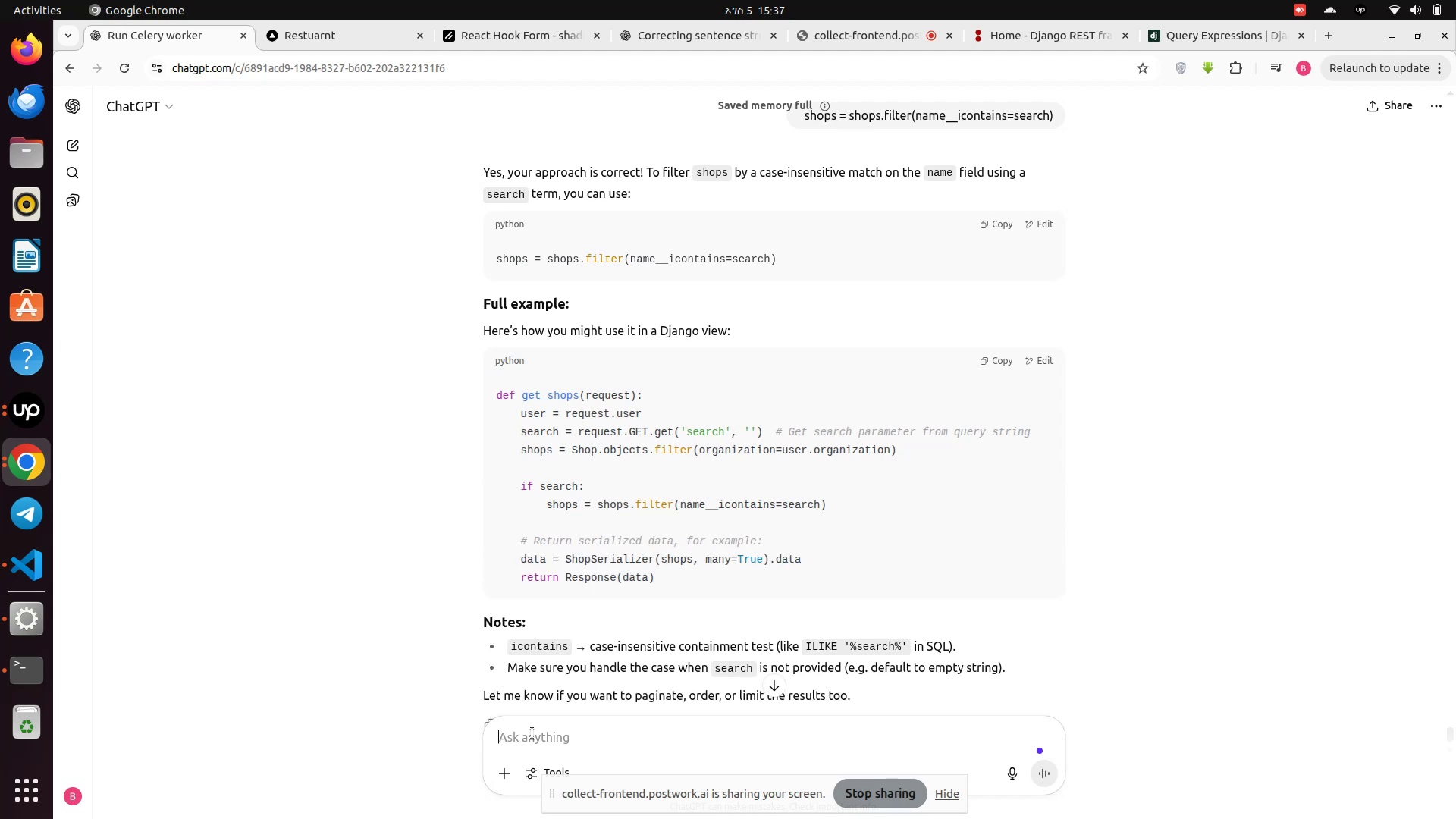 
wait(23.63)
 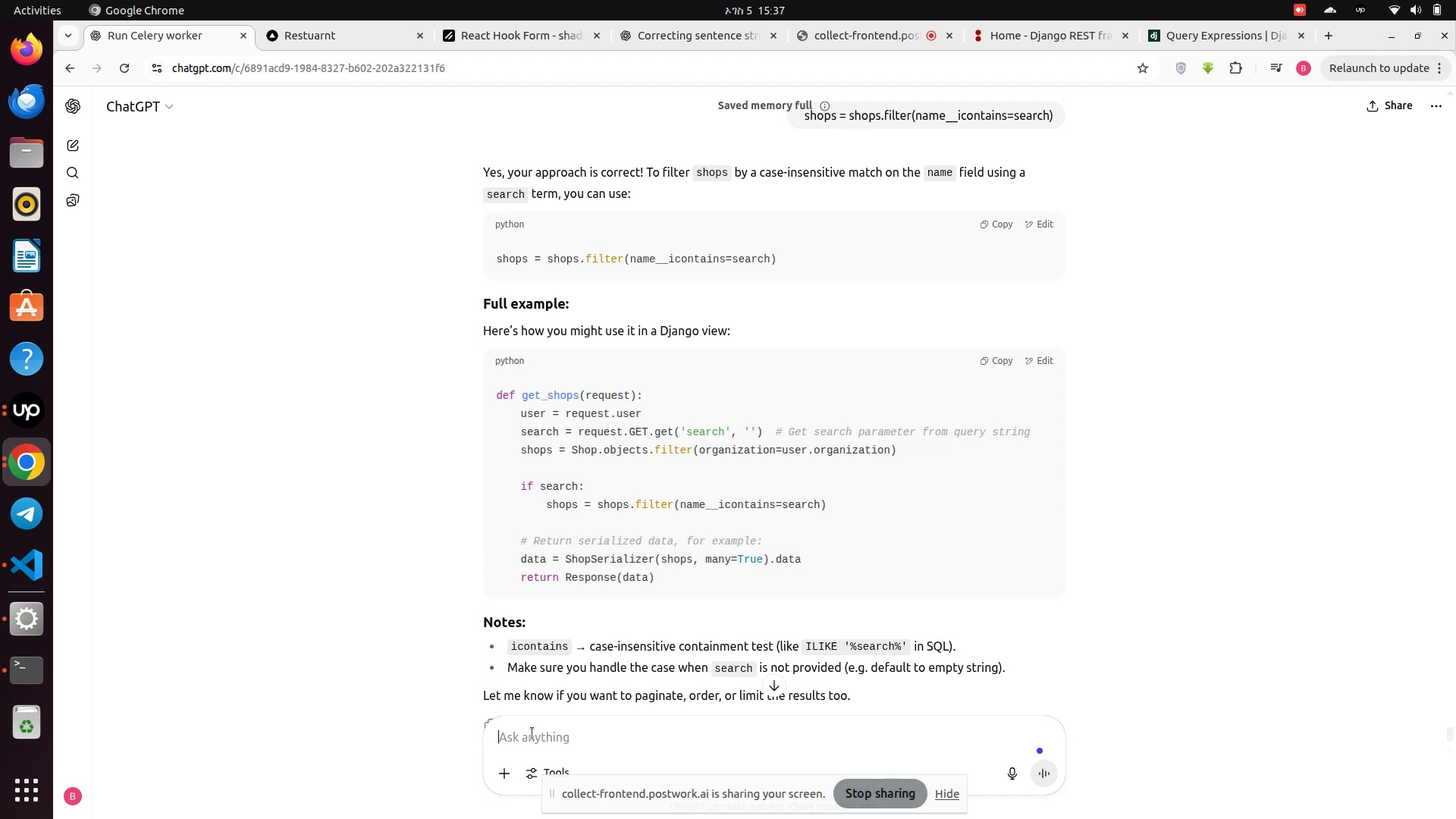 
left_click([38, 576])
 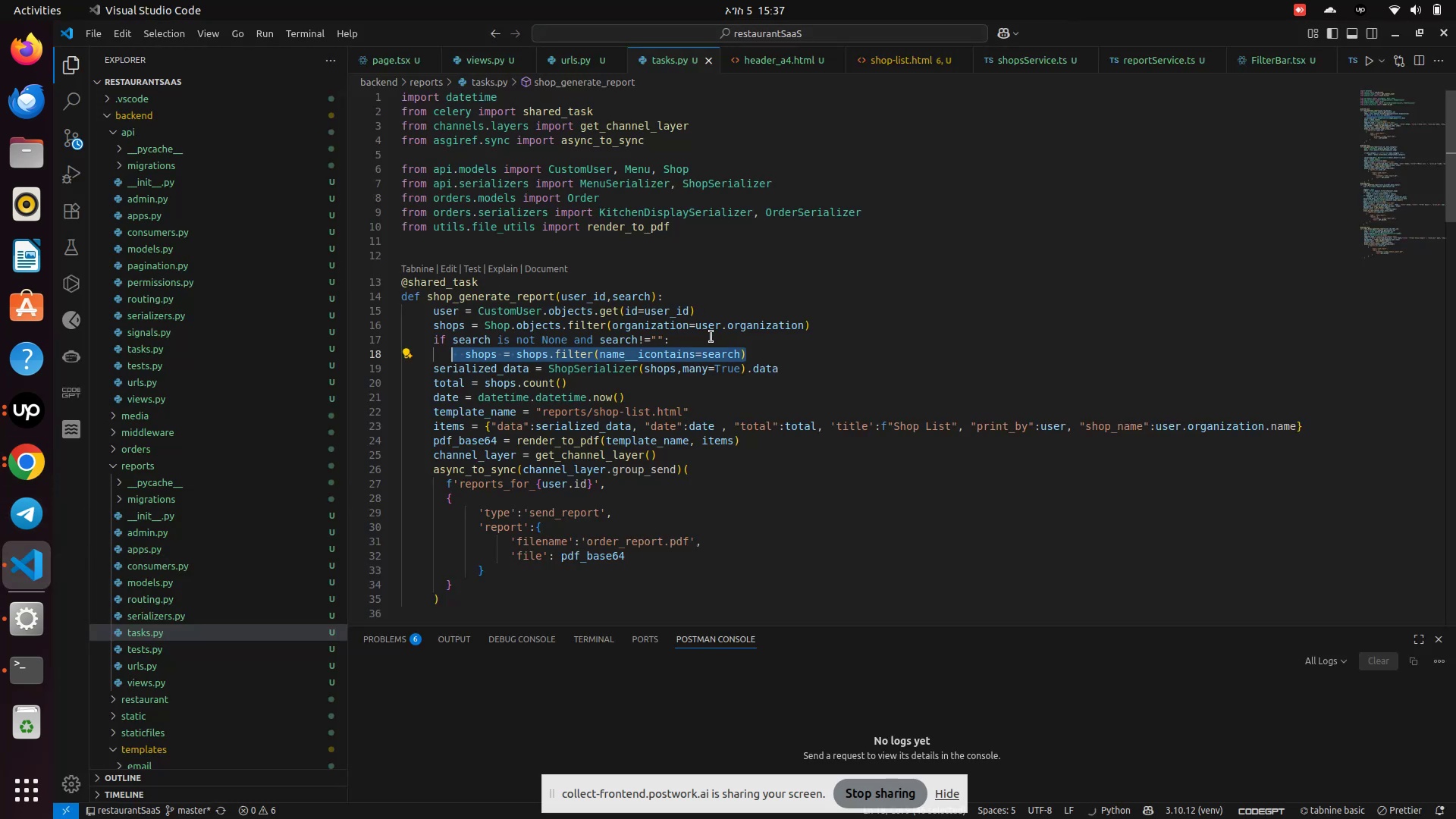 
left_click([706, 341])
 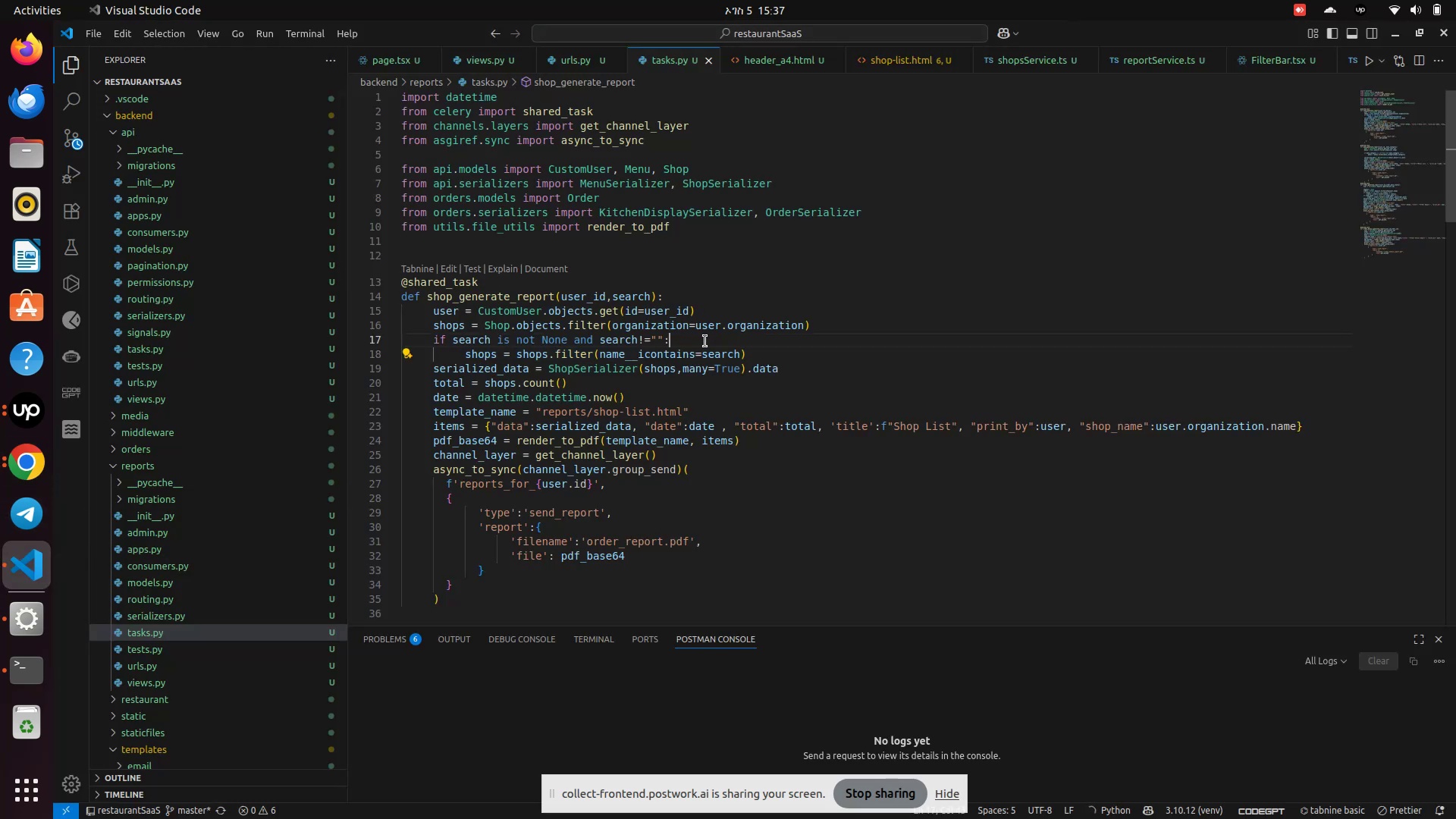 
key(Enter)
 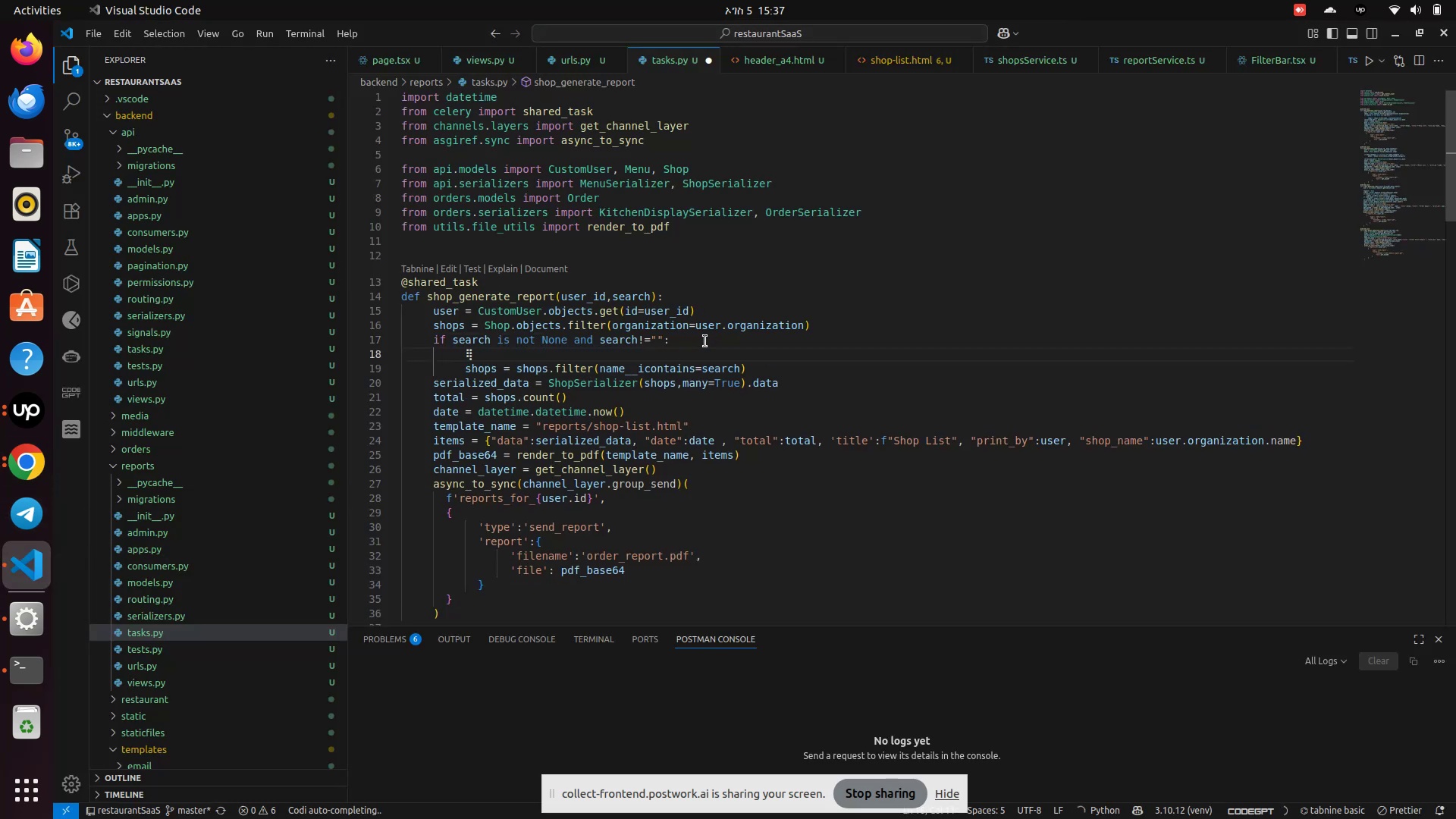 
type(prin)
 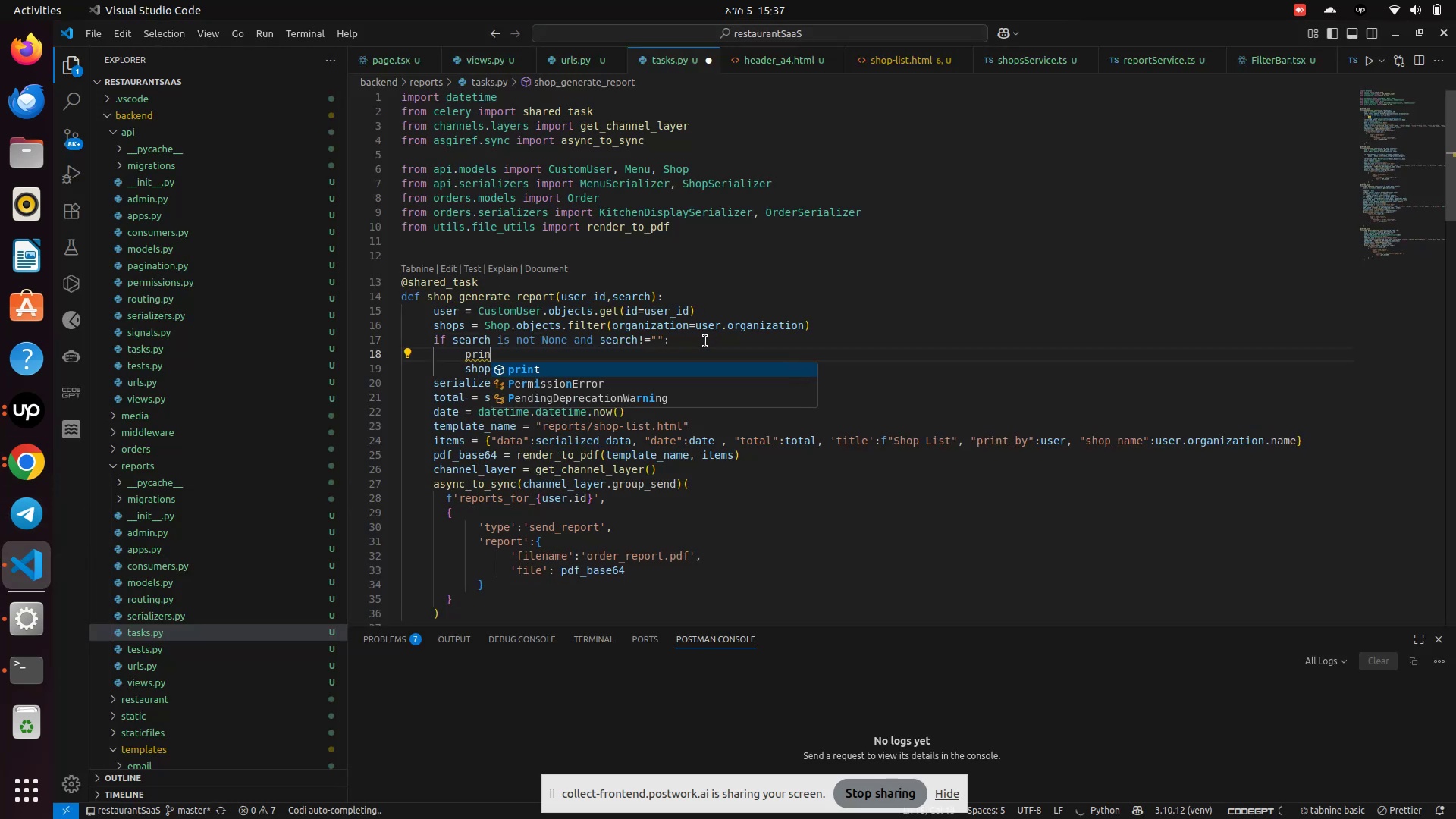 
key(Enter)
 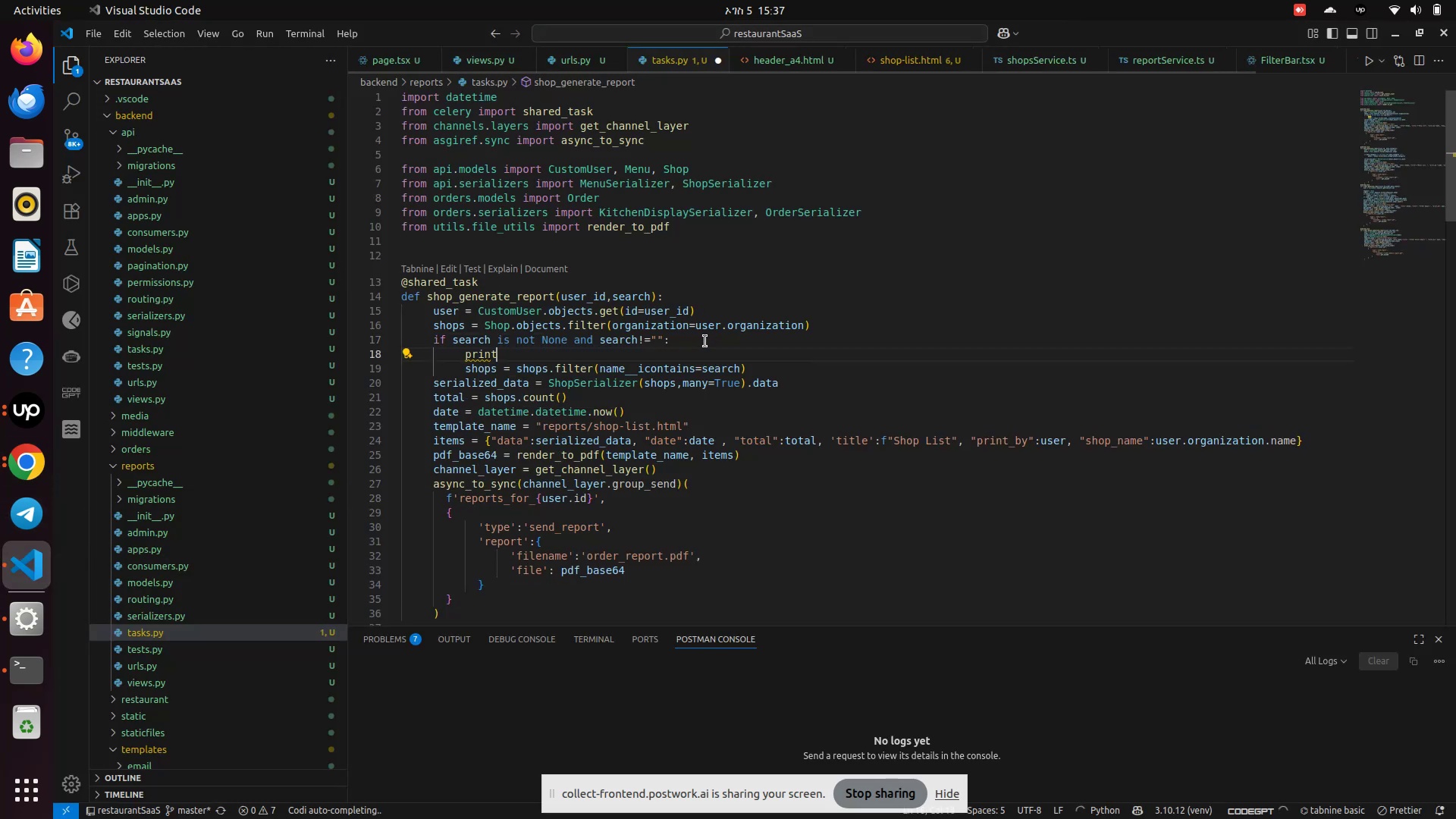 
key(Shift+9)
 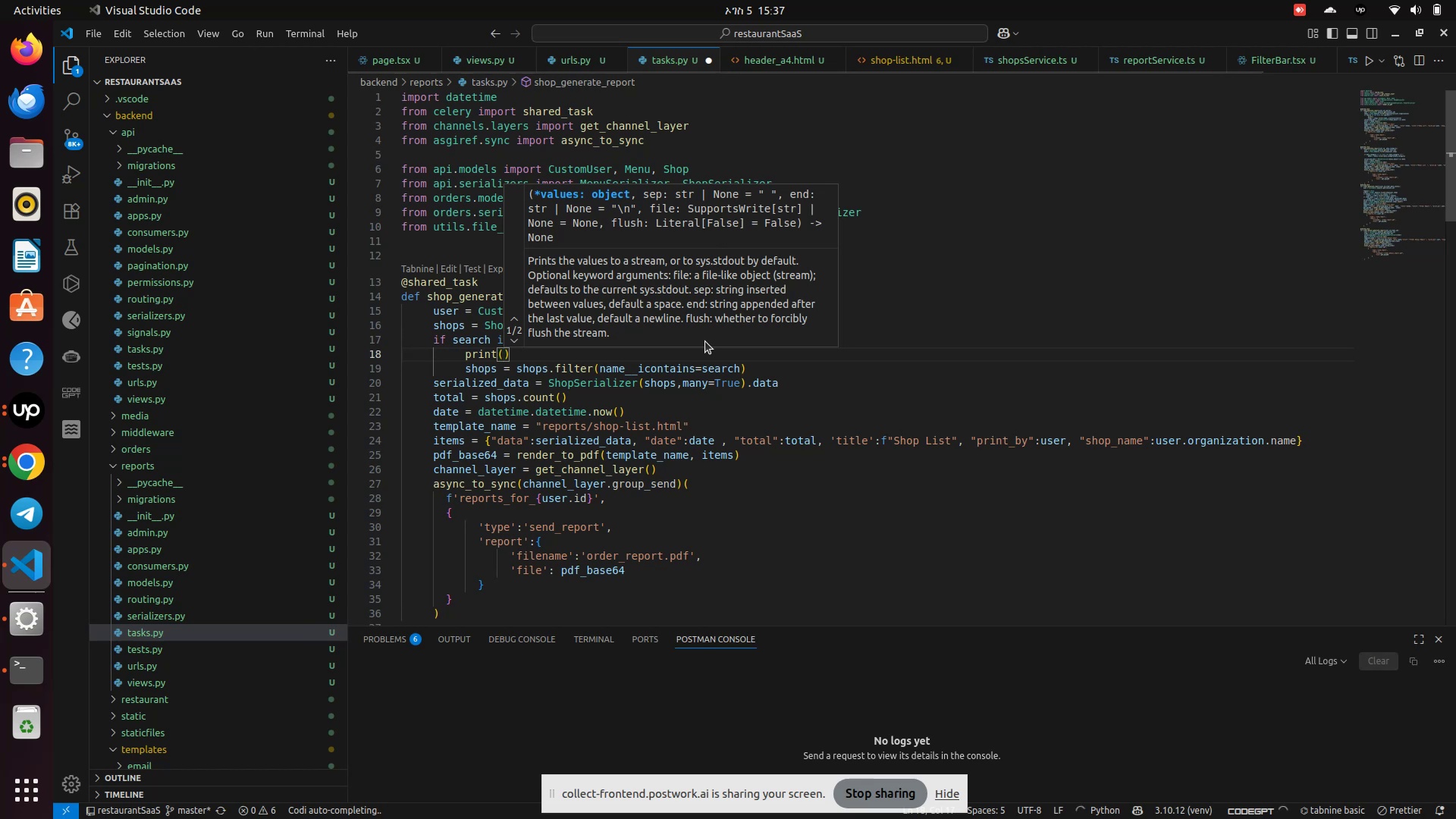 
key(Shift+ShiftLeft)
 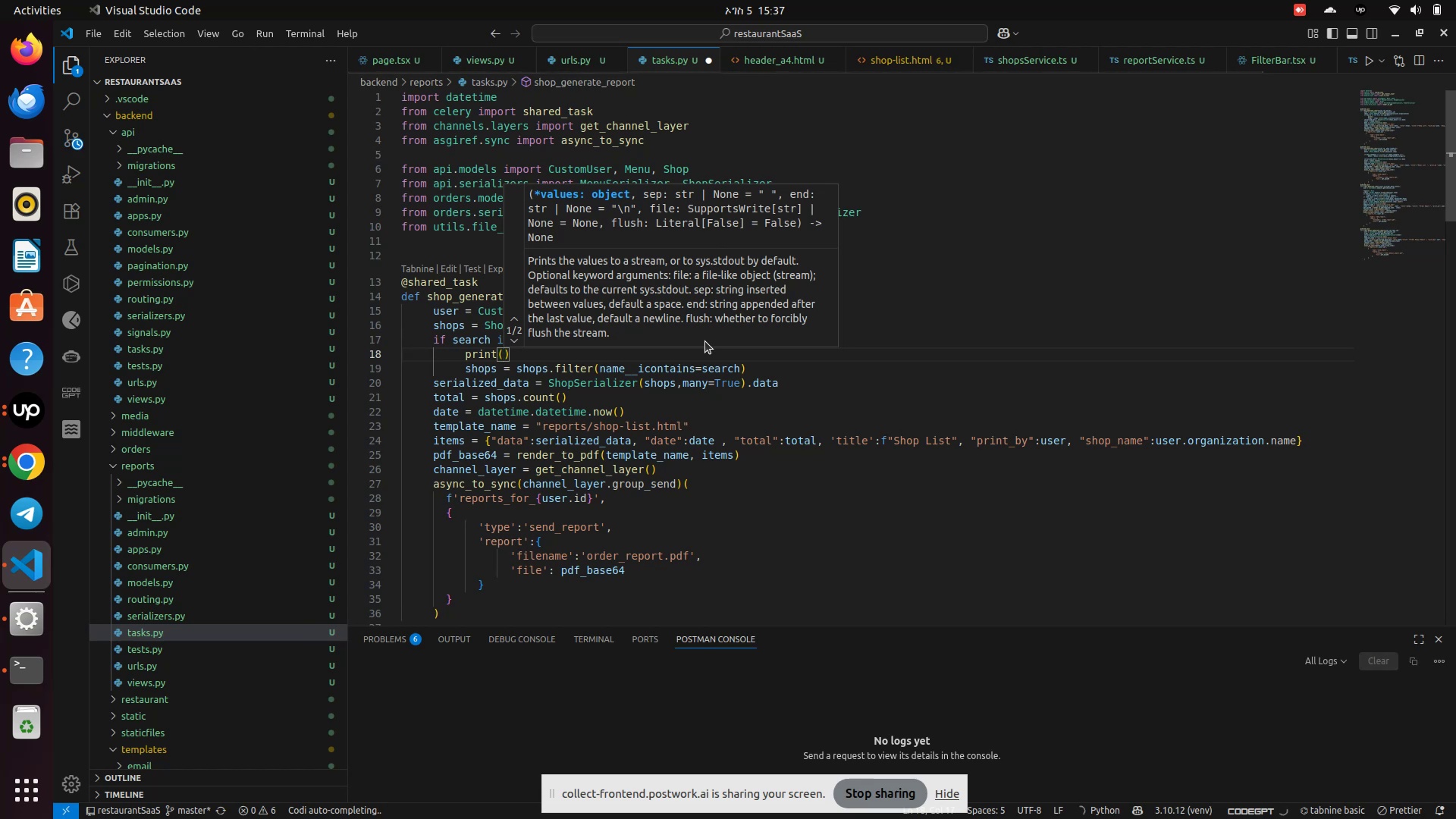 
key(Shift+Quote)
 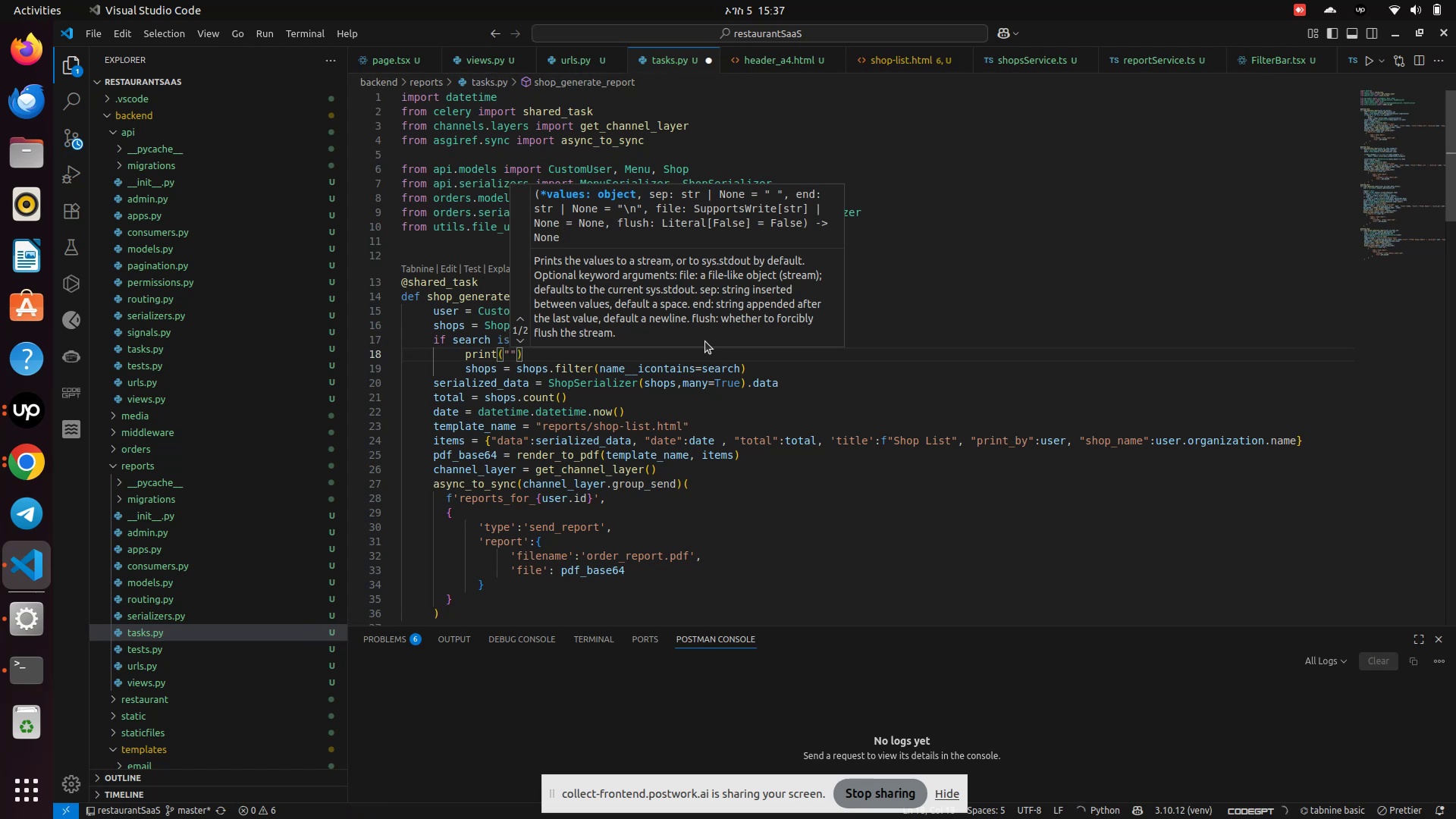 
hold_key(key=Equal, duration=1.32)
 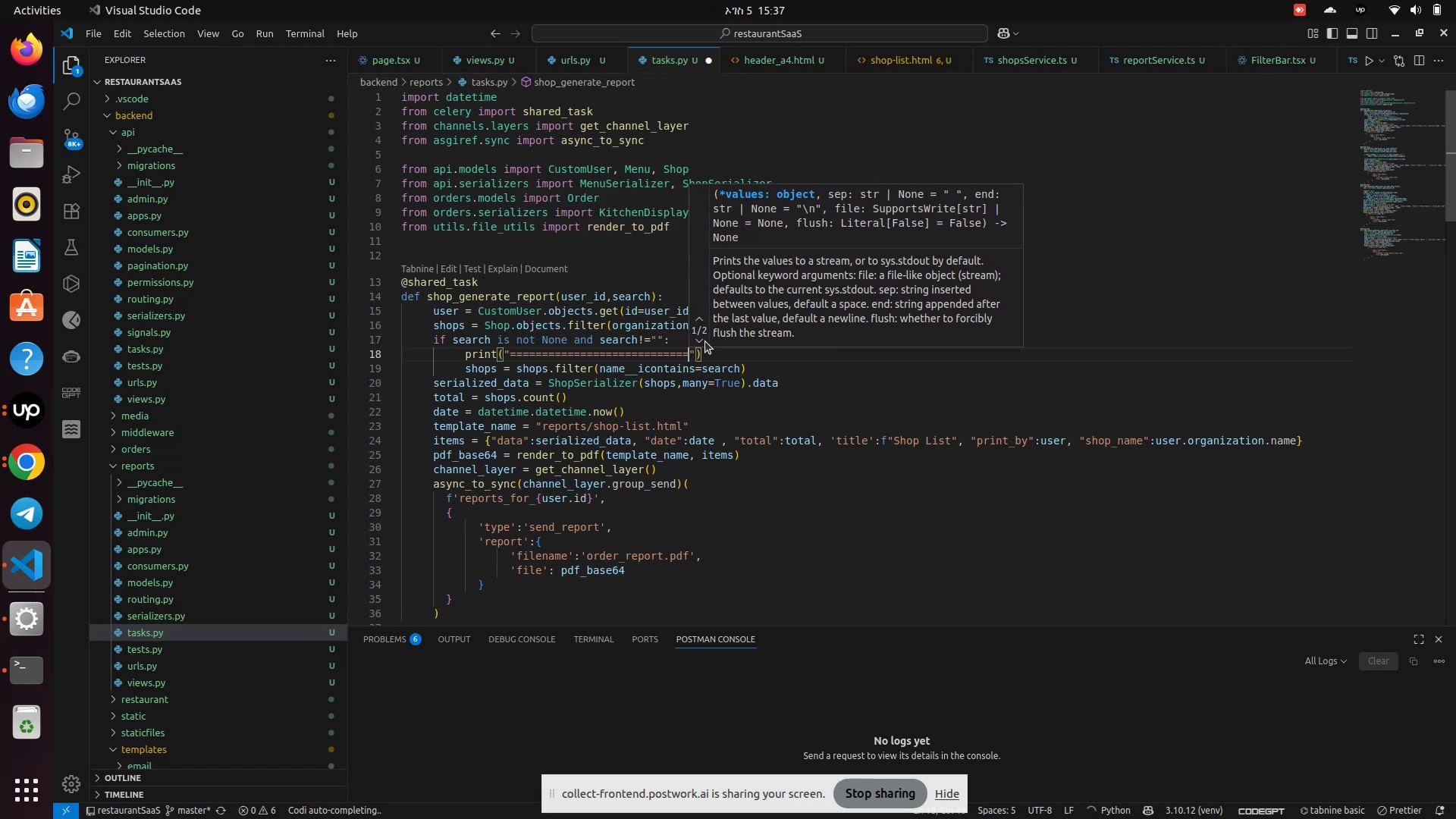 
key(ArrowRight)
 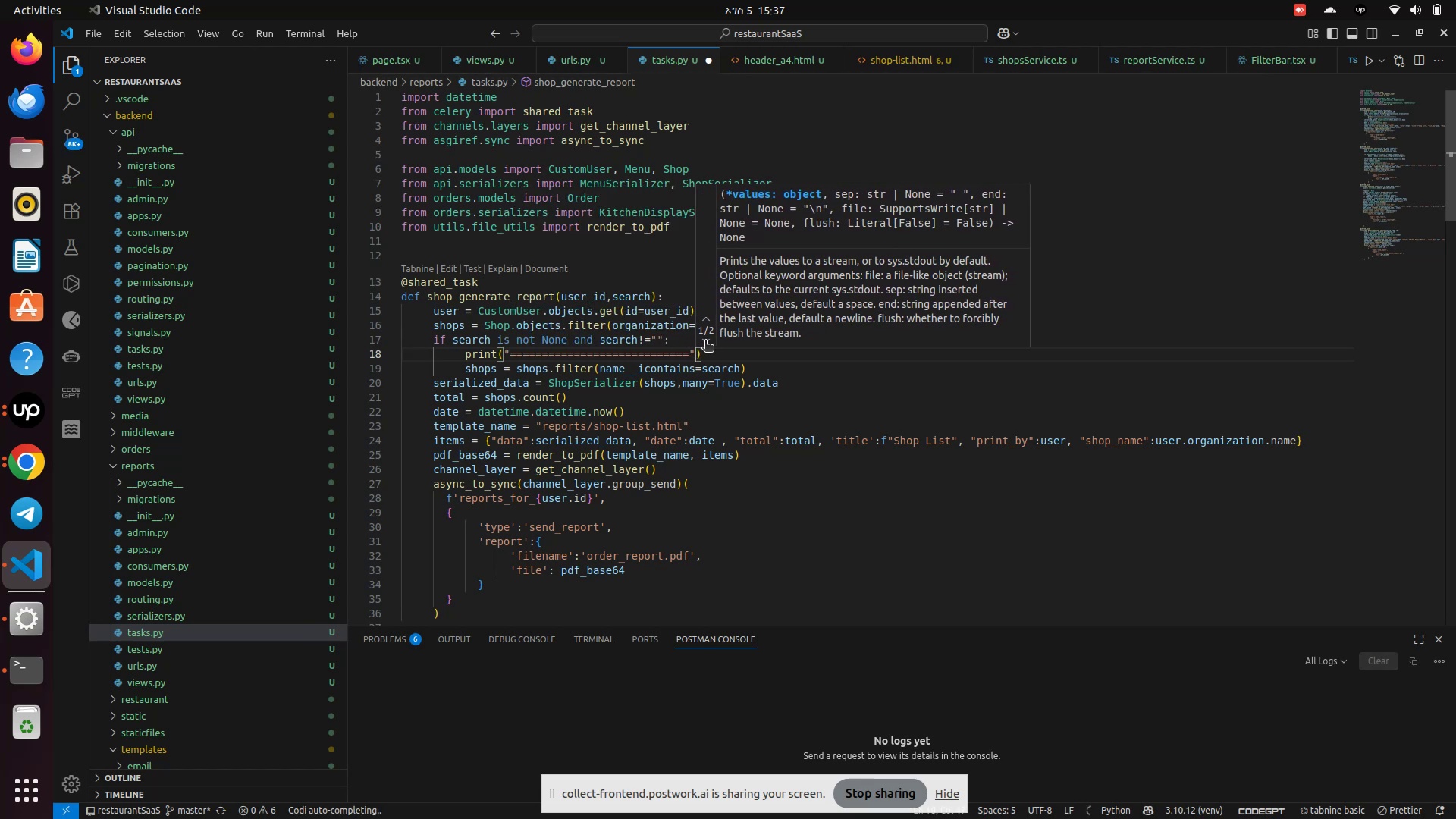 
key(ArrowRight)
 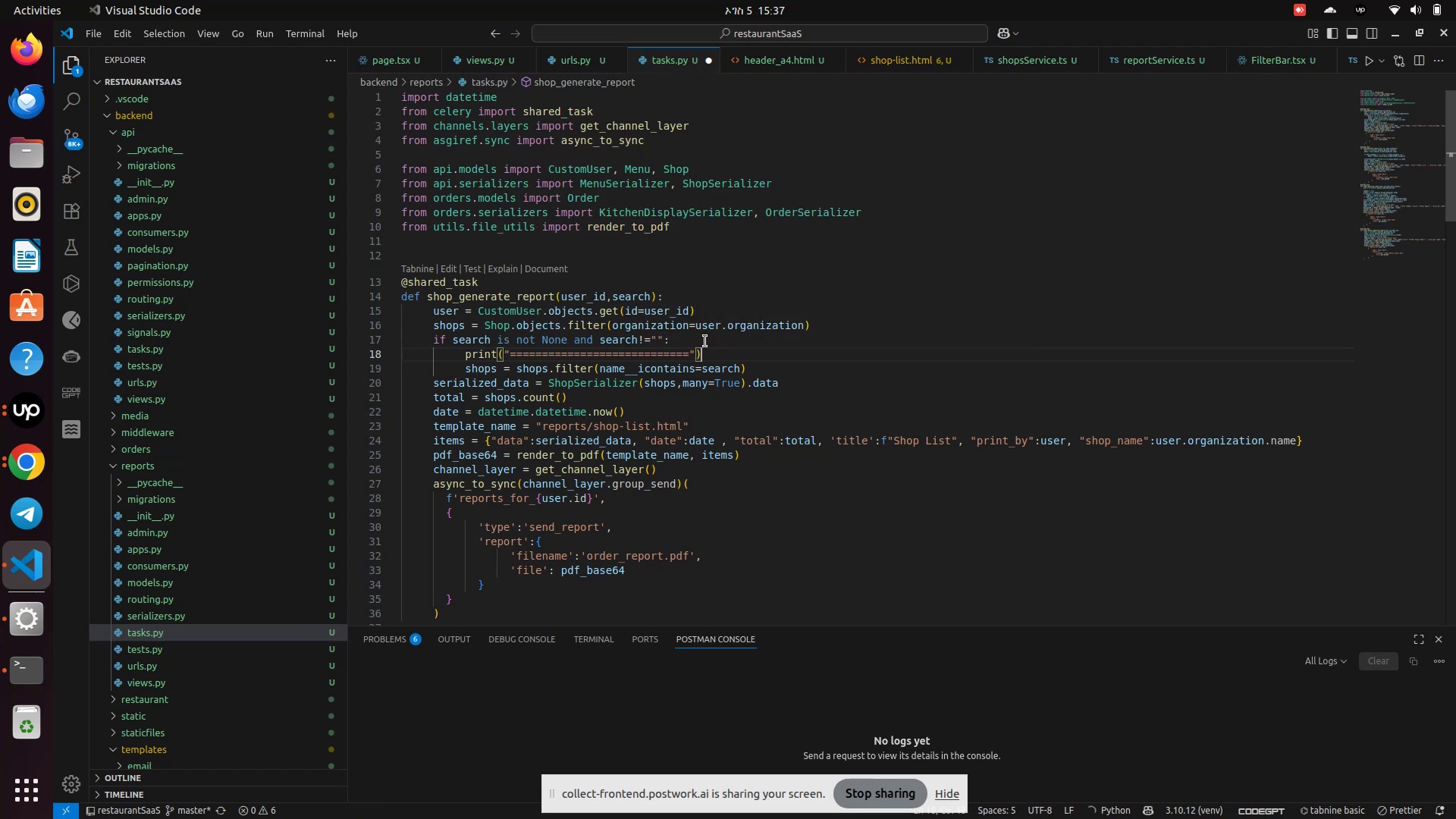 
key(Enter)
 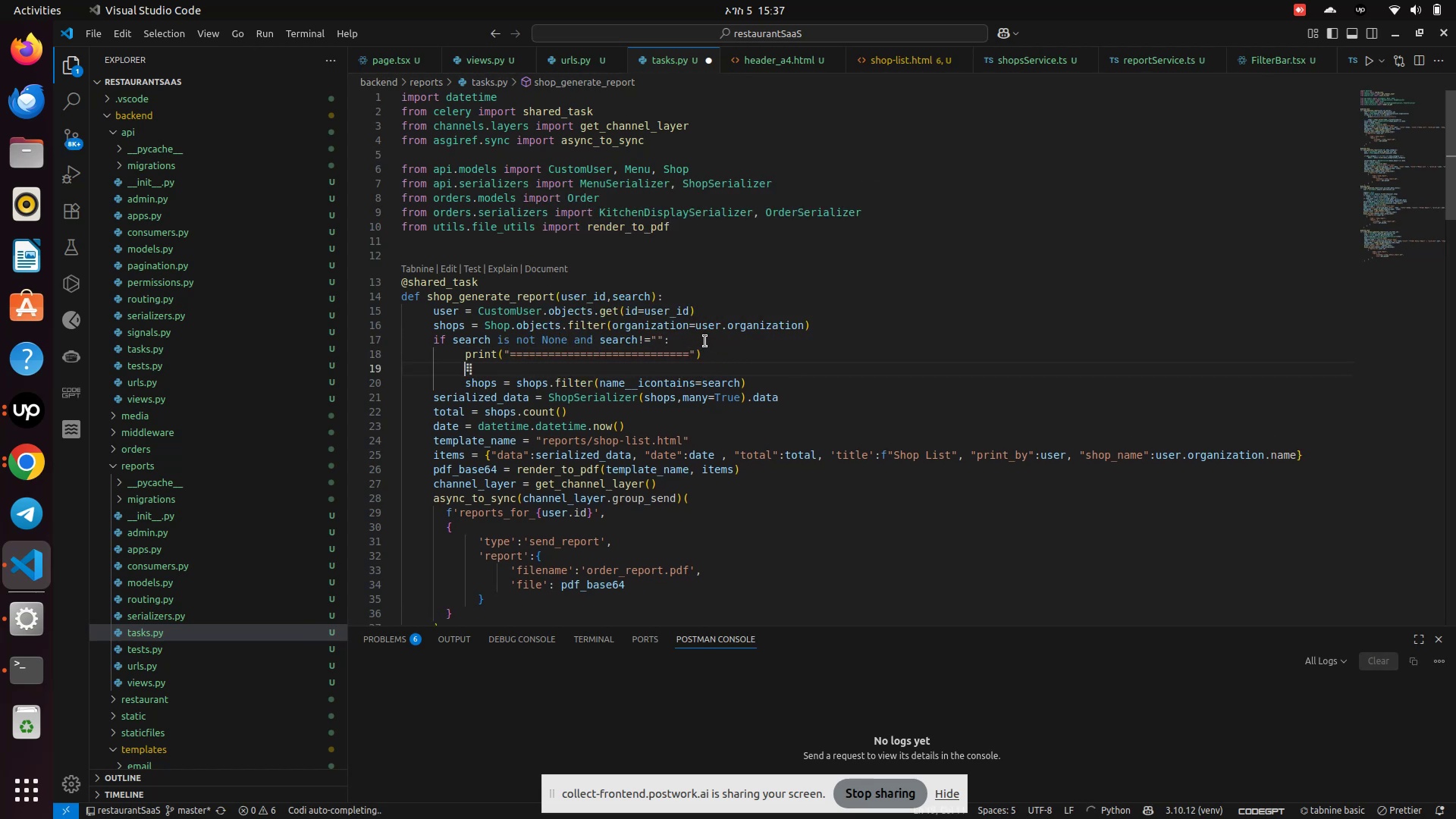 
type(print)
 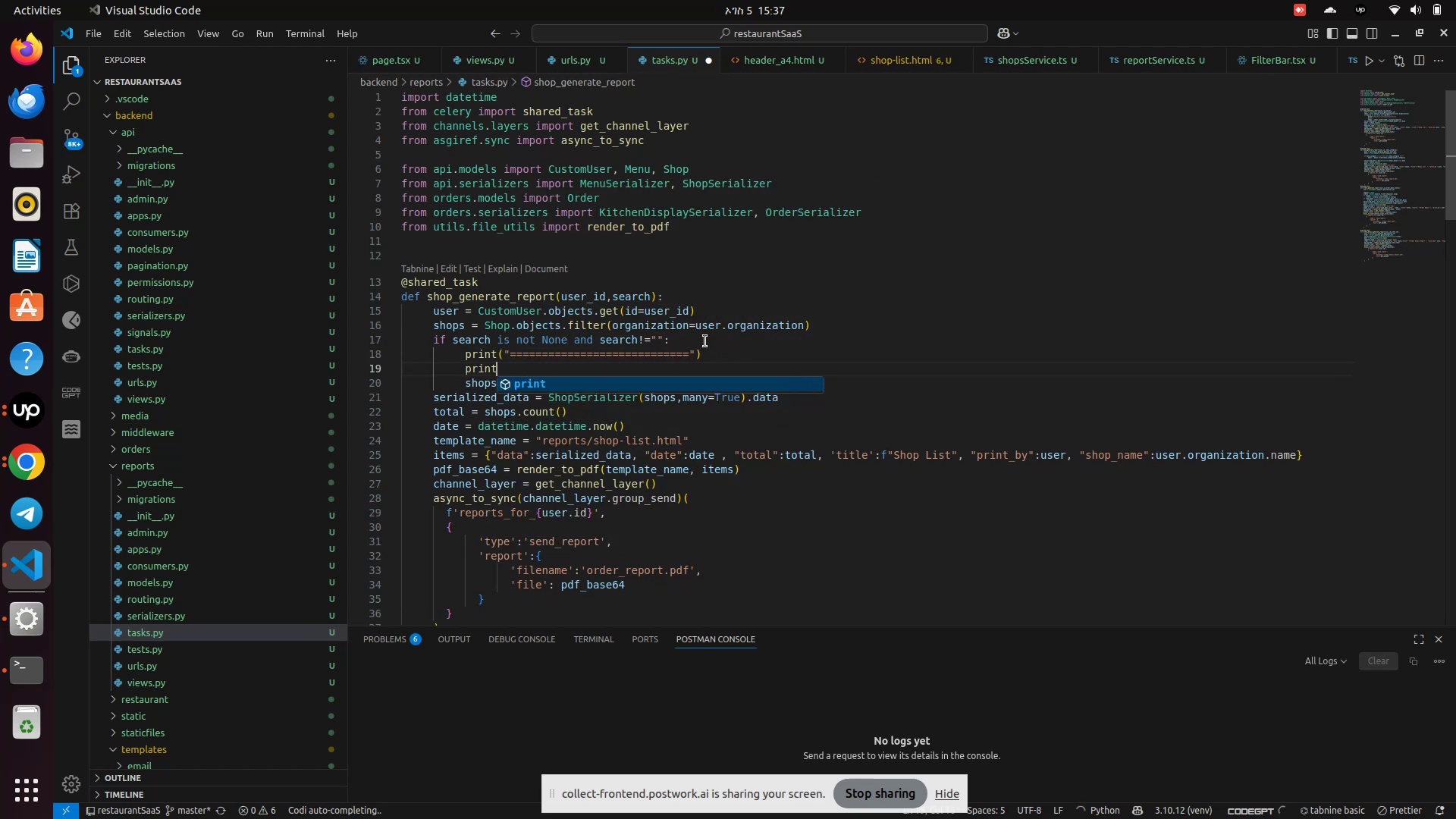 
key(Enter)
 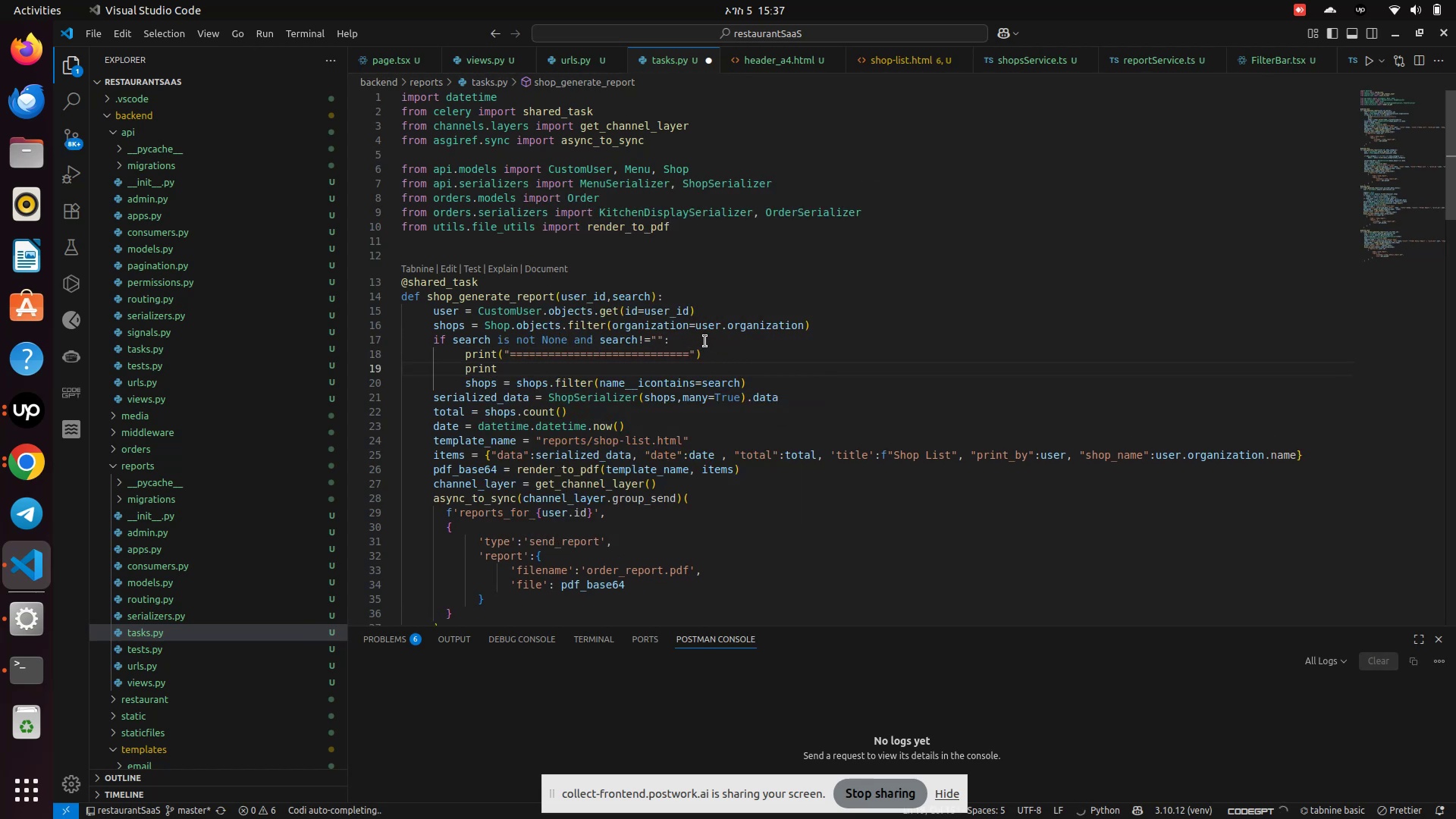 
type((log)
key(Backspace)
key(Backspace)
key(Backspace)
type(sea)
 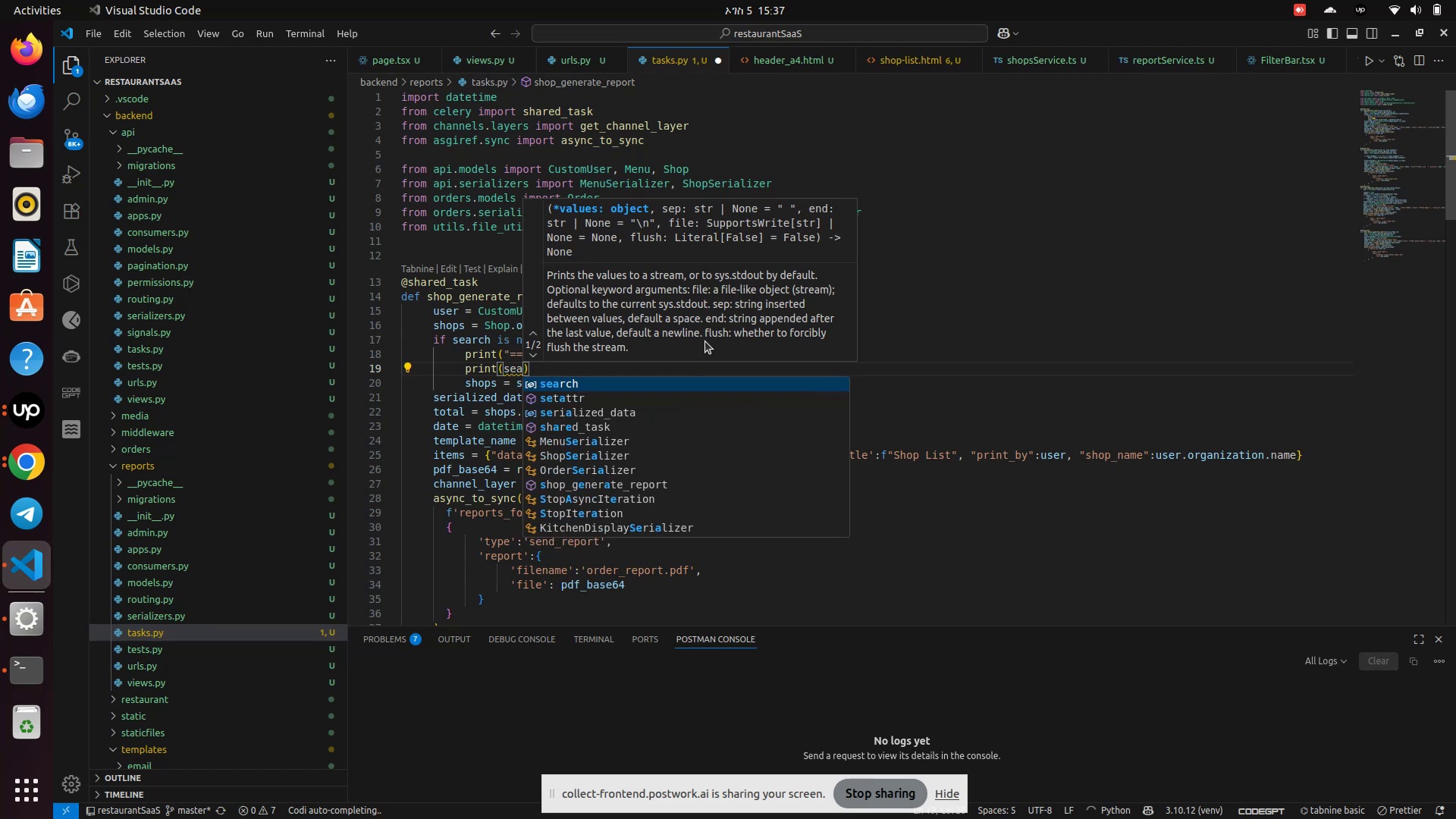 
key(Enter)
 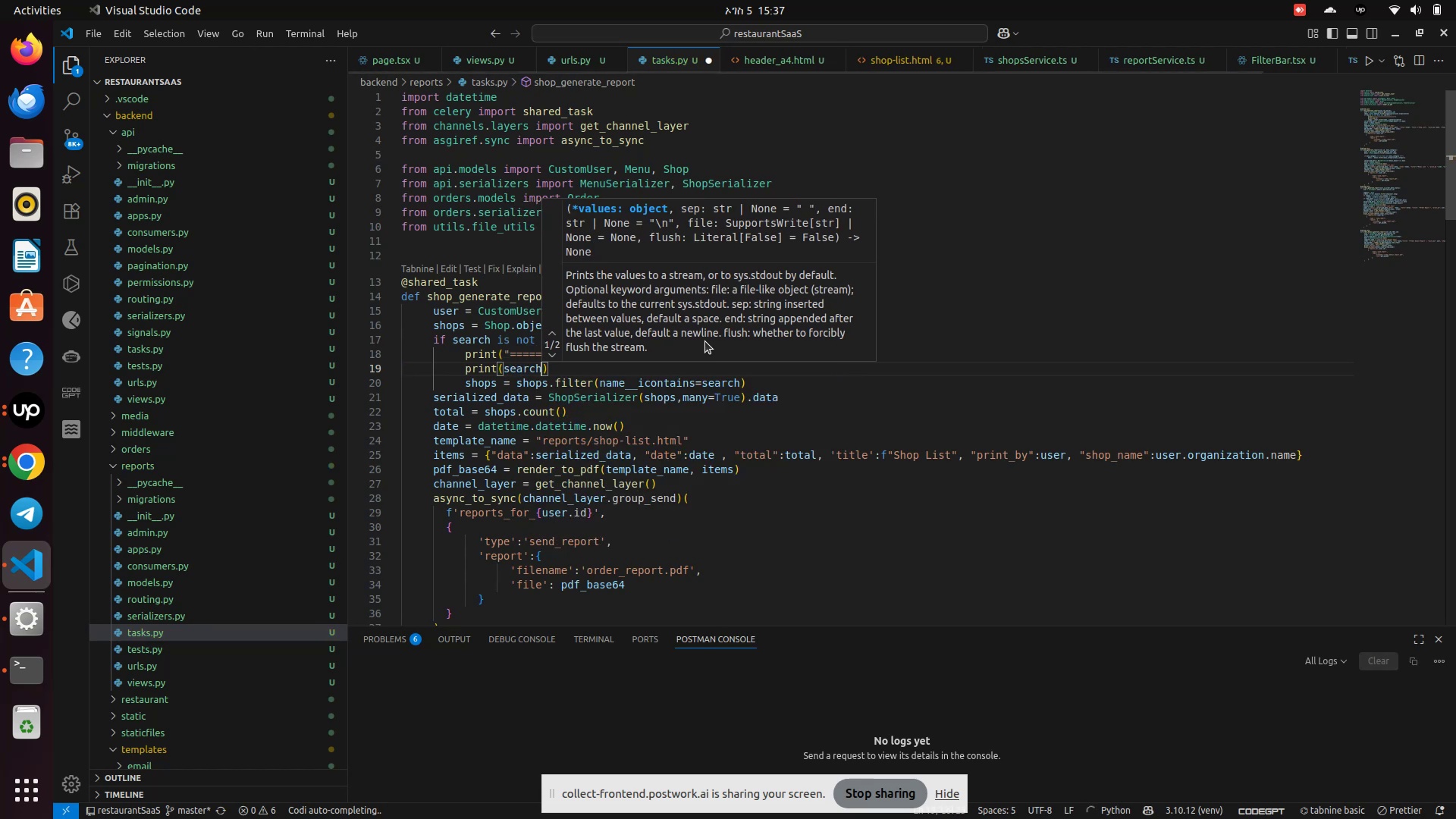 
key(Control+S)
 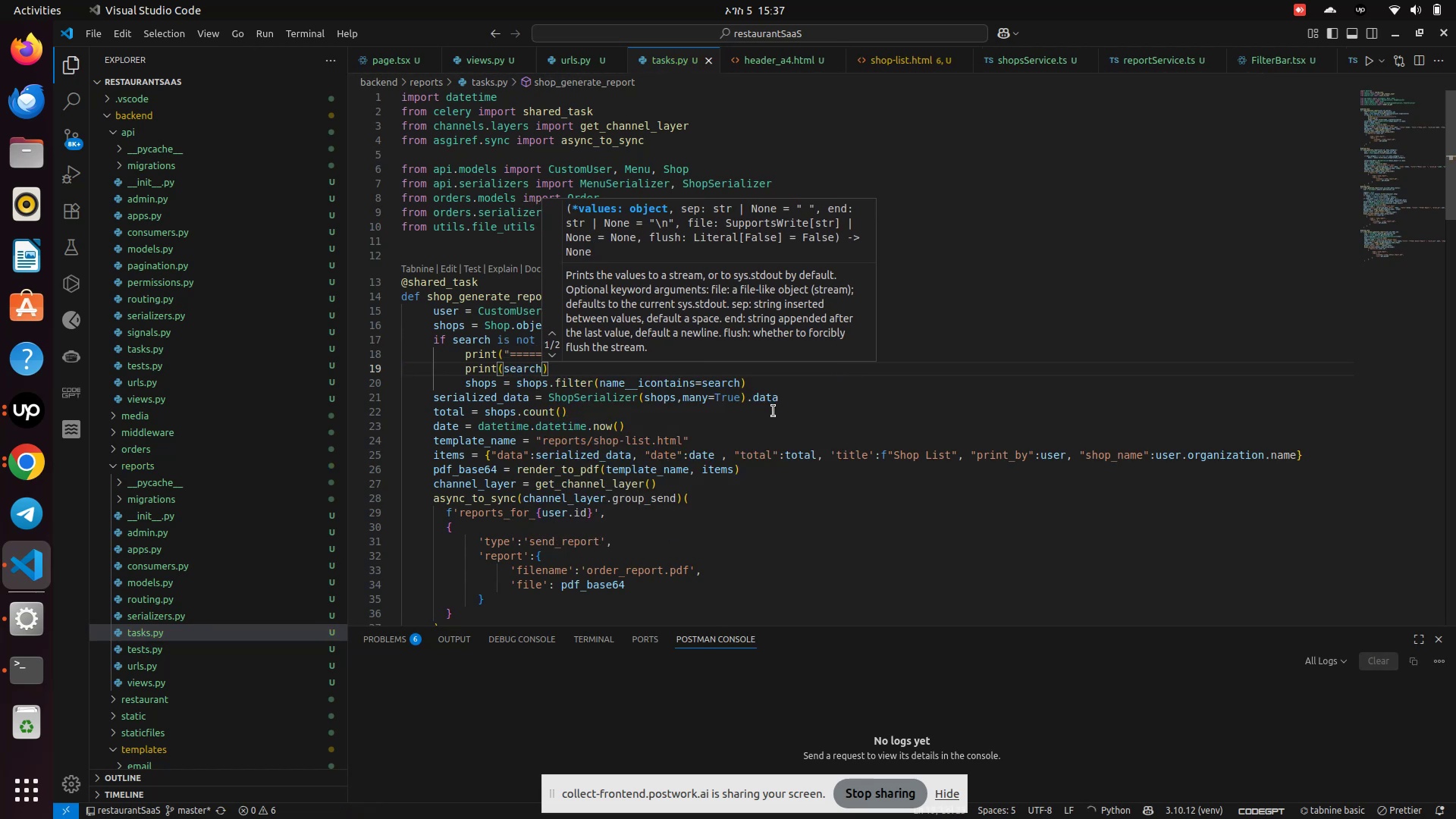 
left_click([774, 411])
 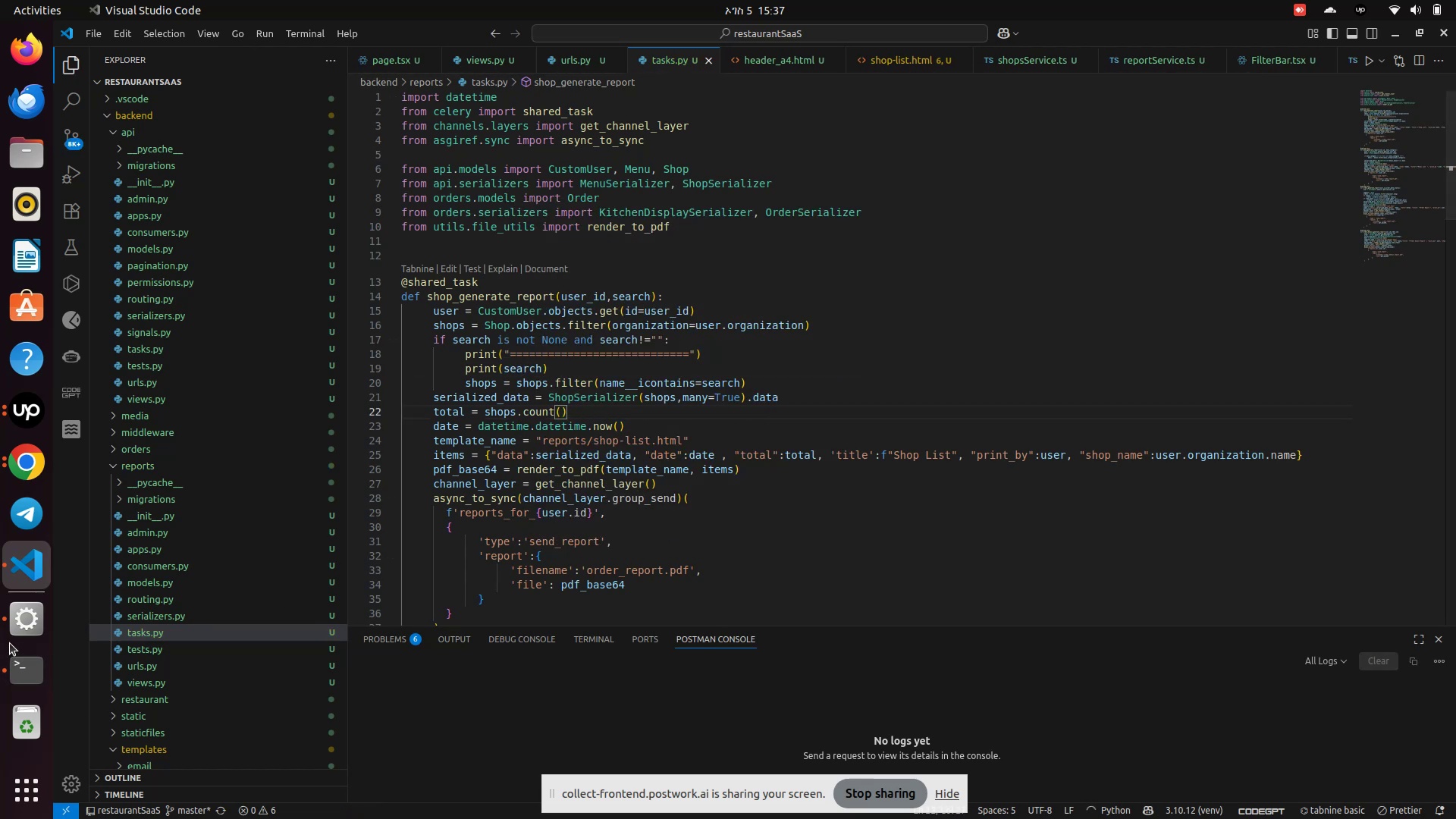 
left_click([20, 675])
 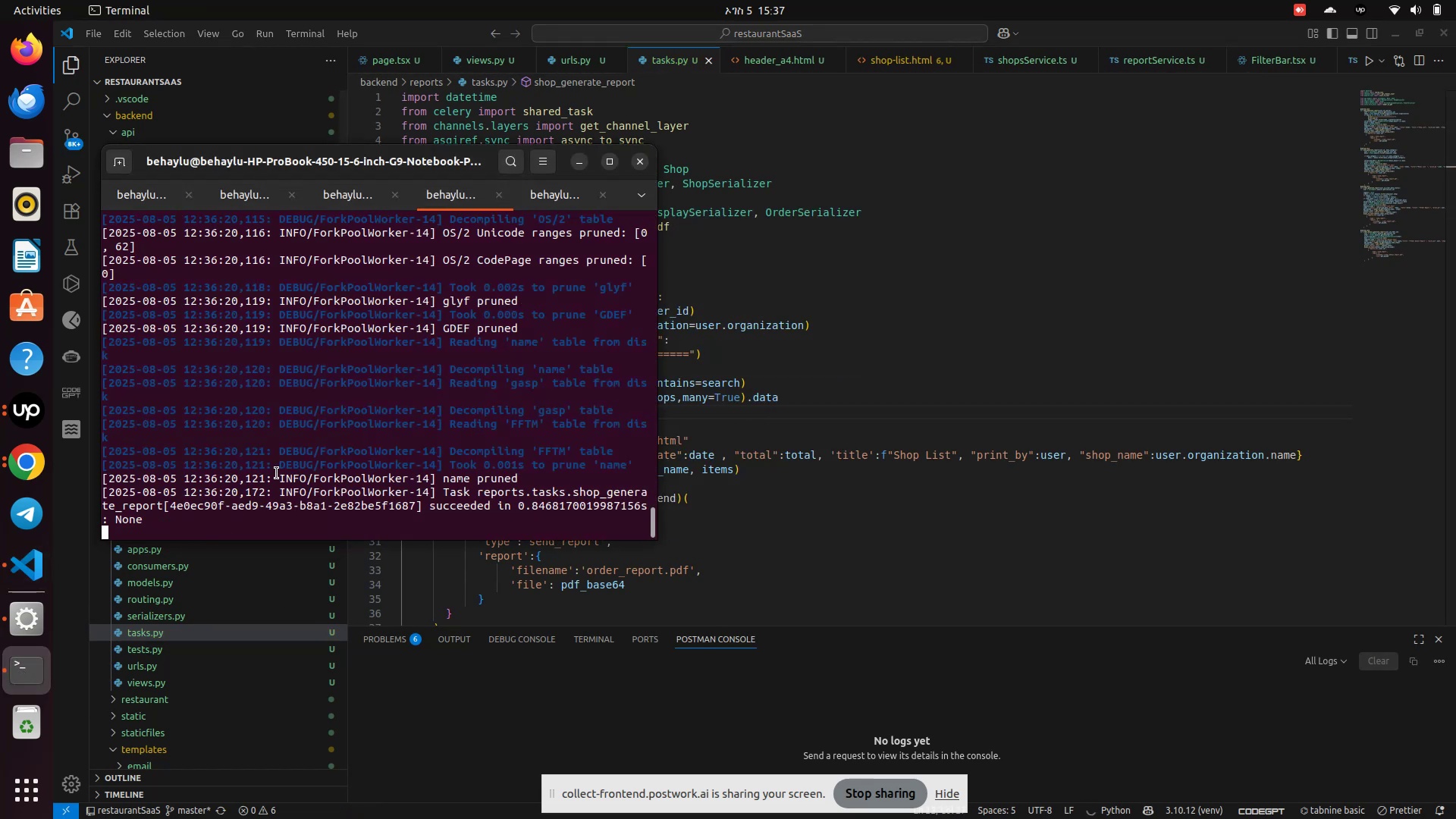 
key(Control+Z)
 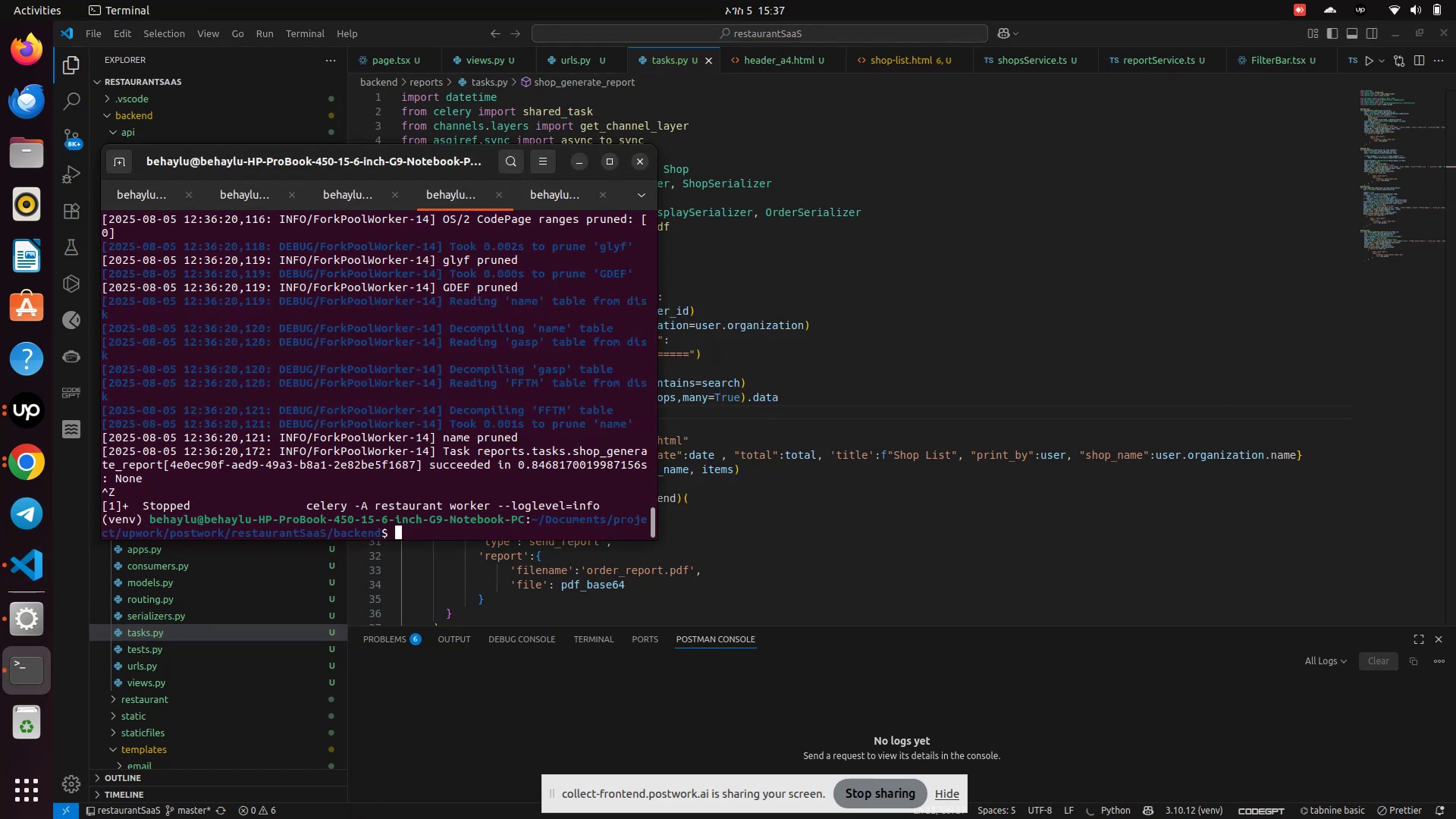 
key(ArrowUp)
 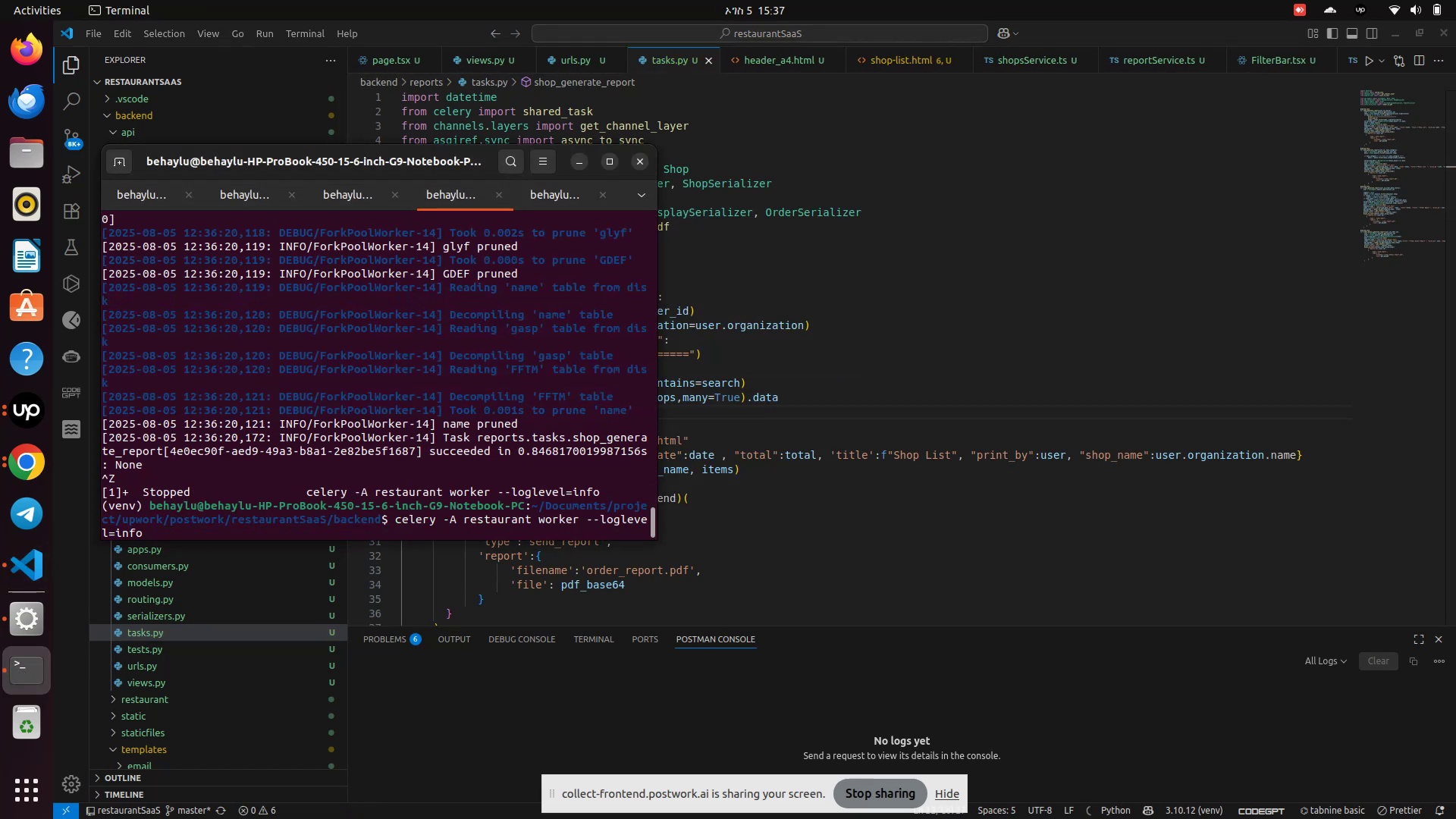 
key(ArrowUp)
 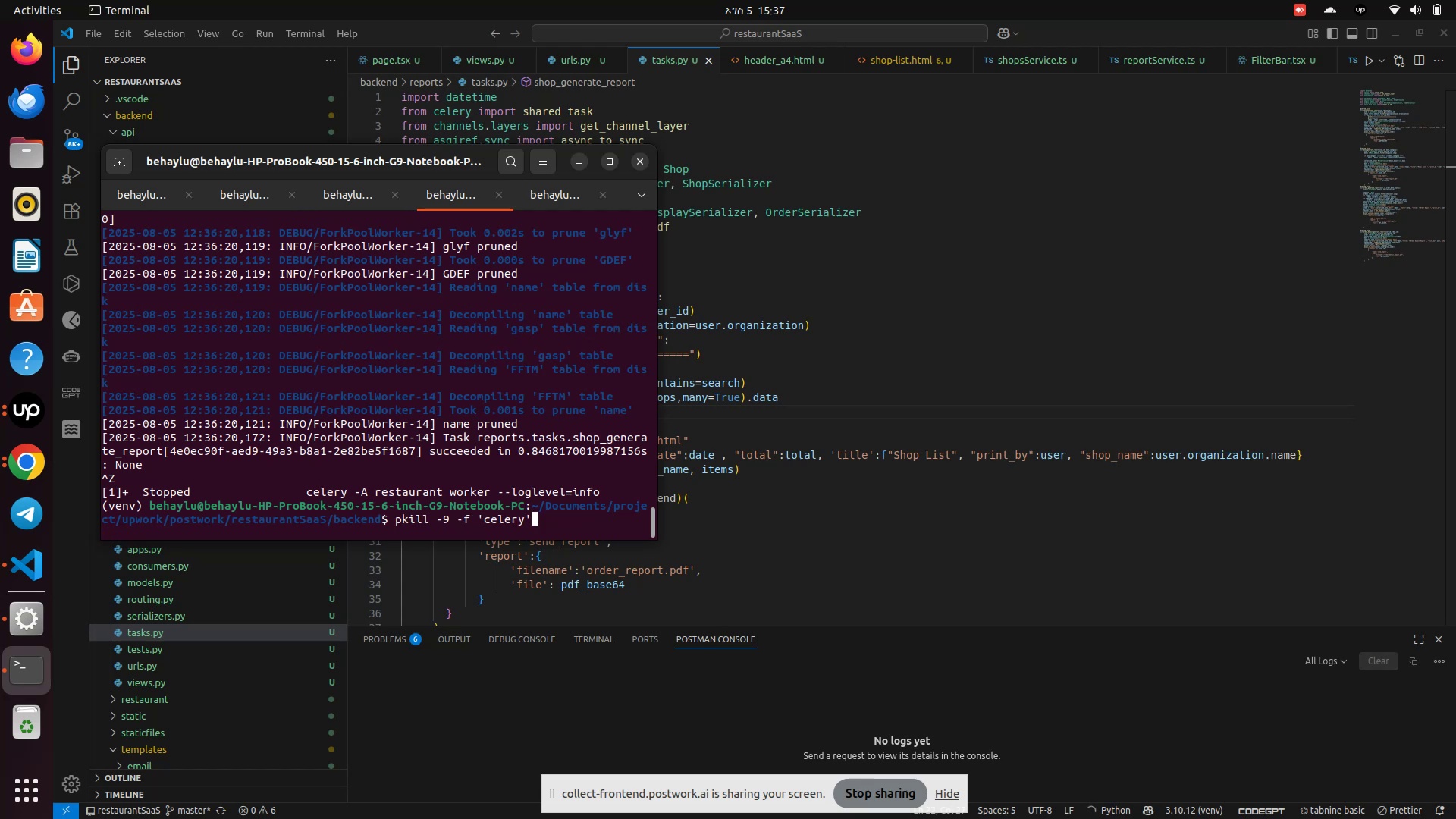 
key(Enter)
 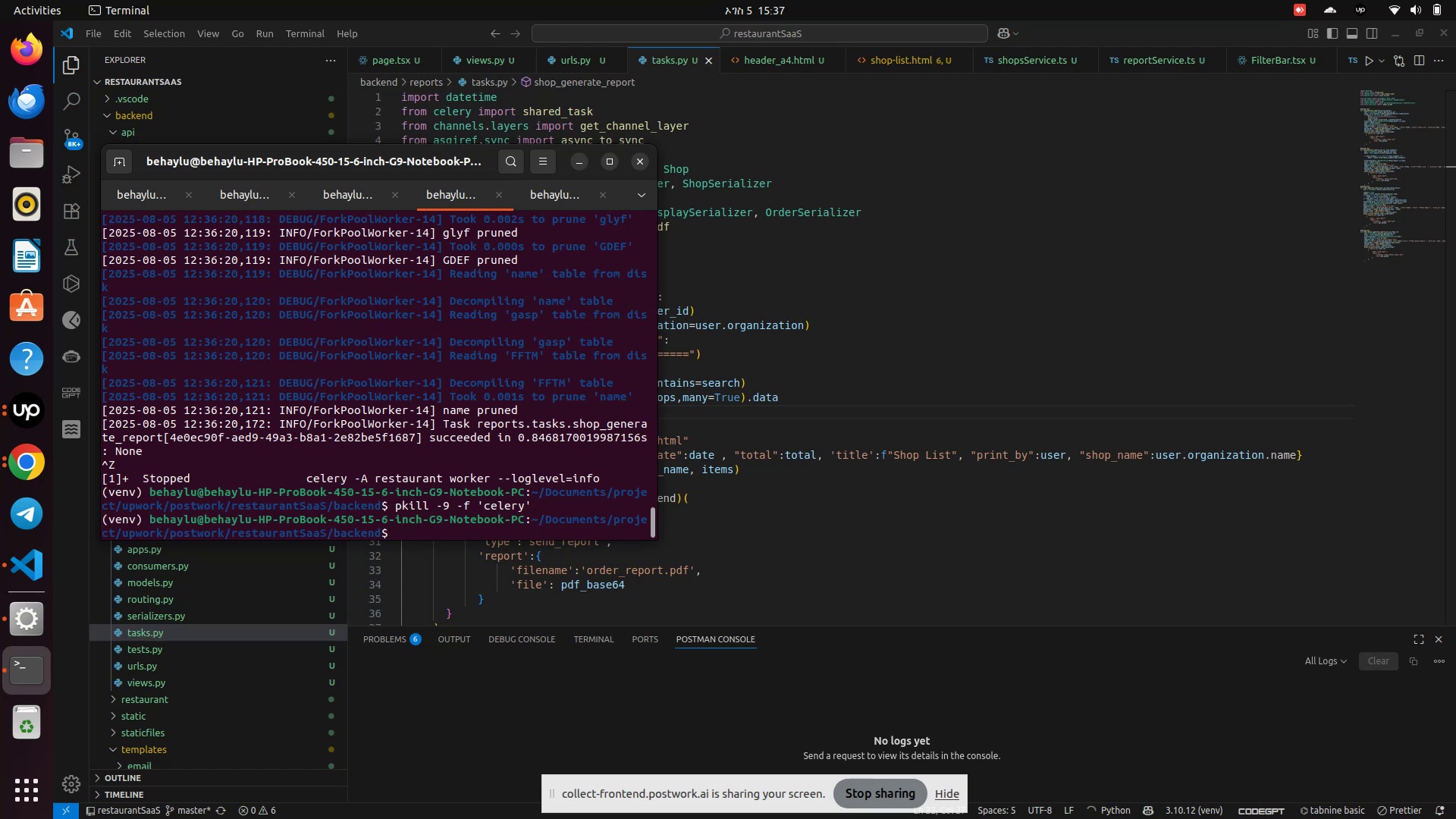 
key(ArrowUp)
 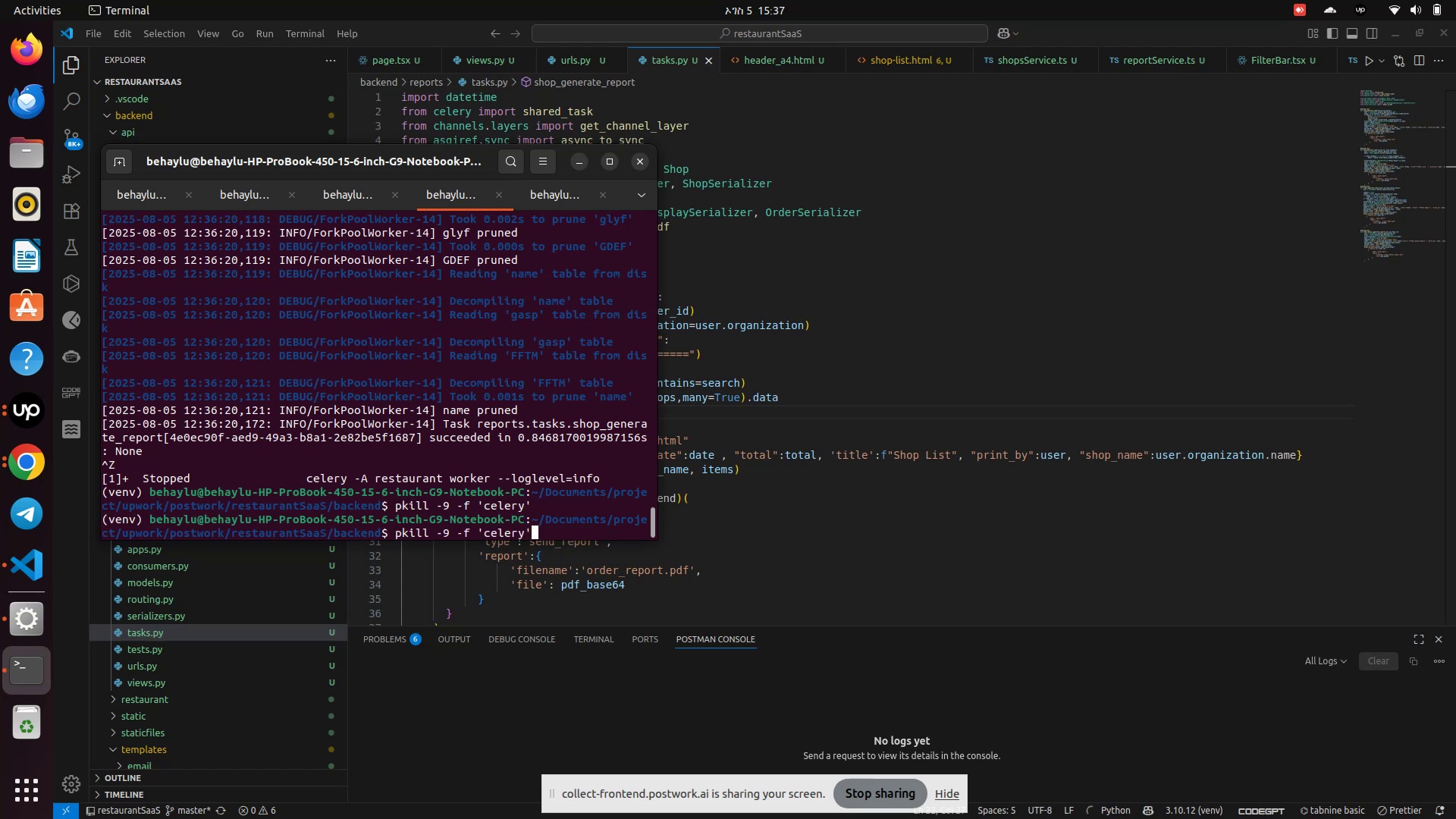 
key(Enter)
 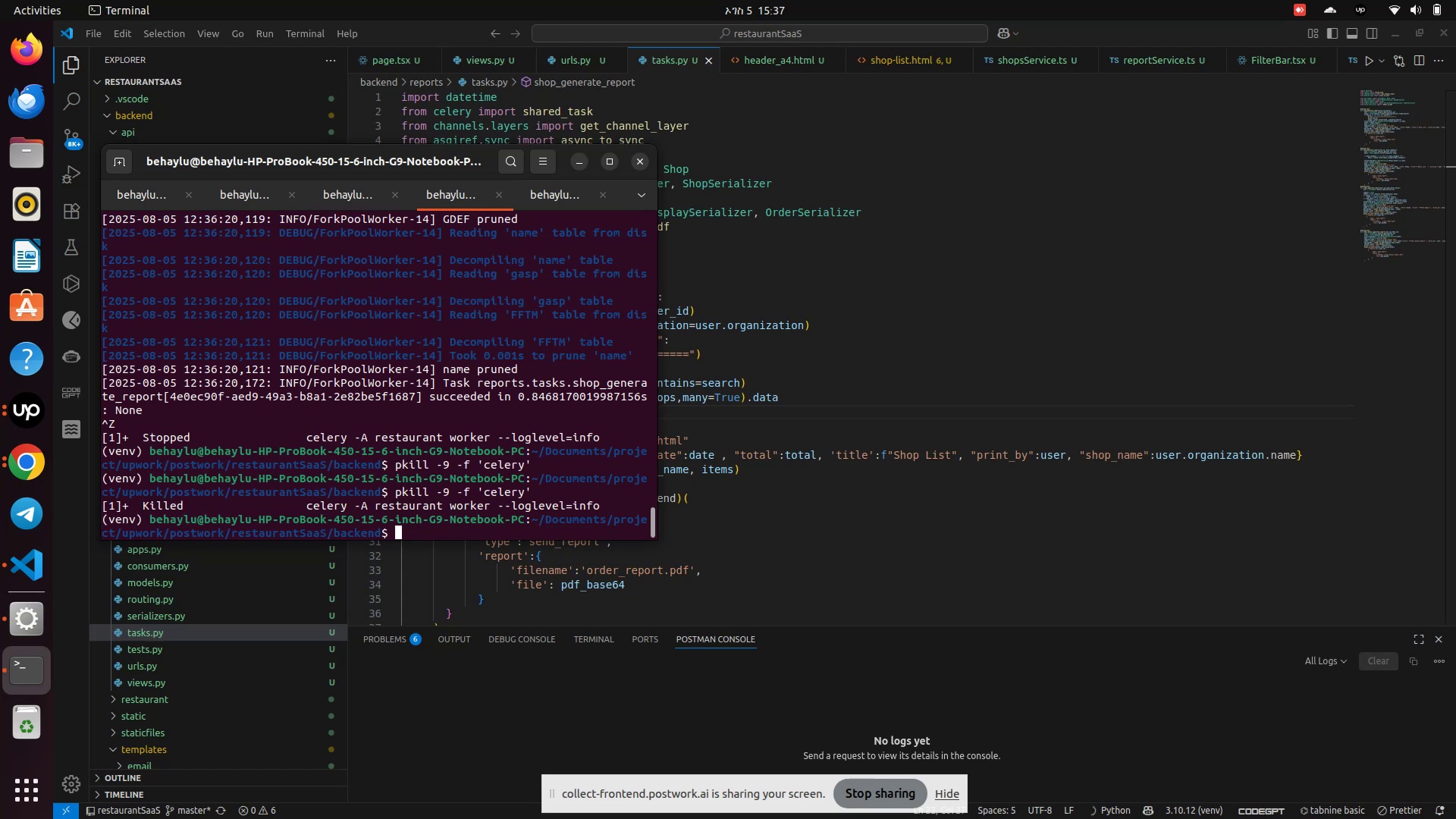 
key(ArrowUp)
 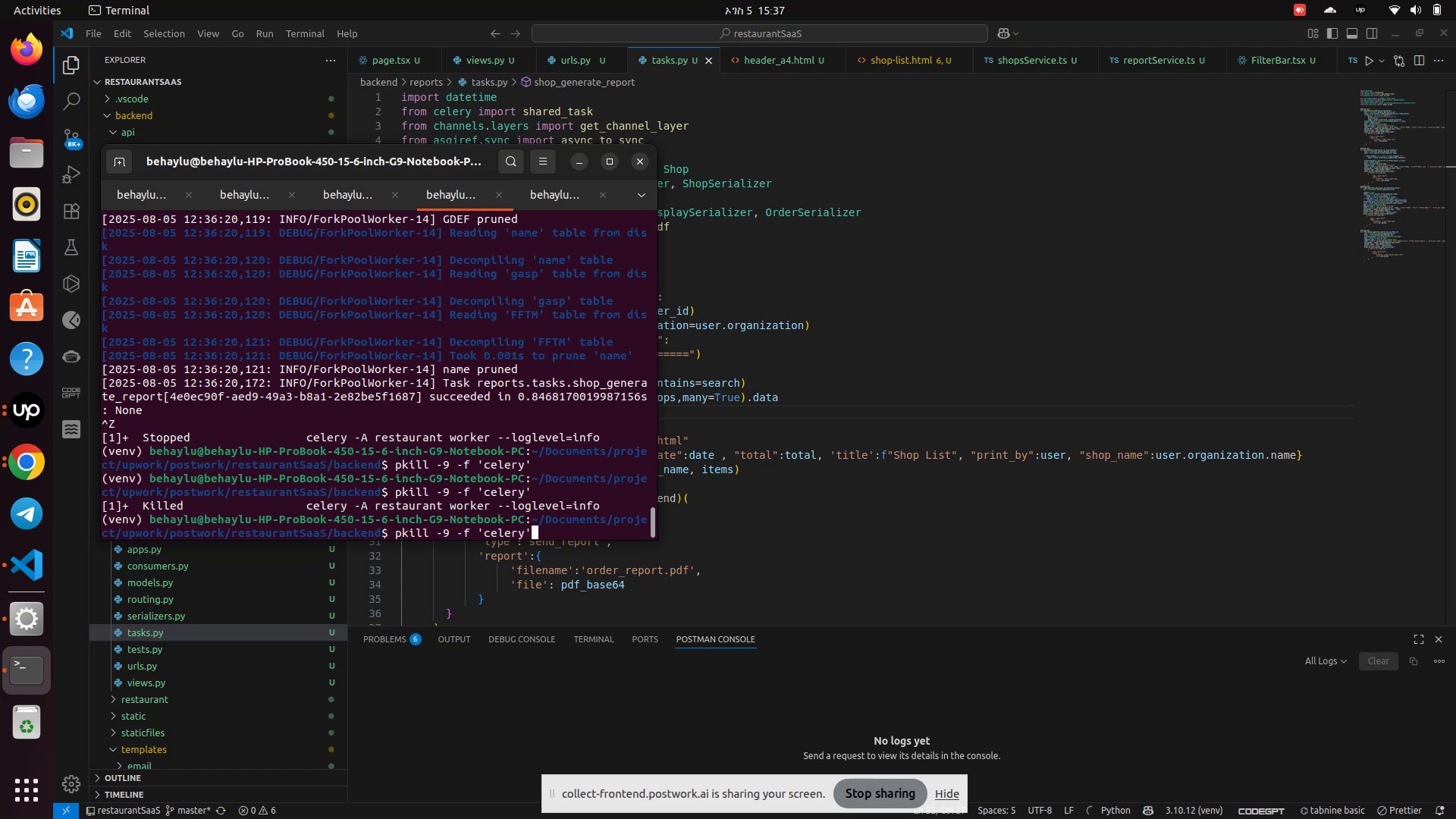 
key(Enter)
 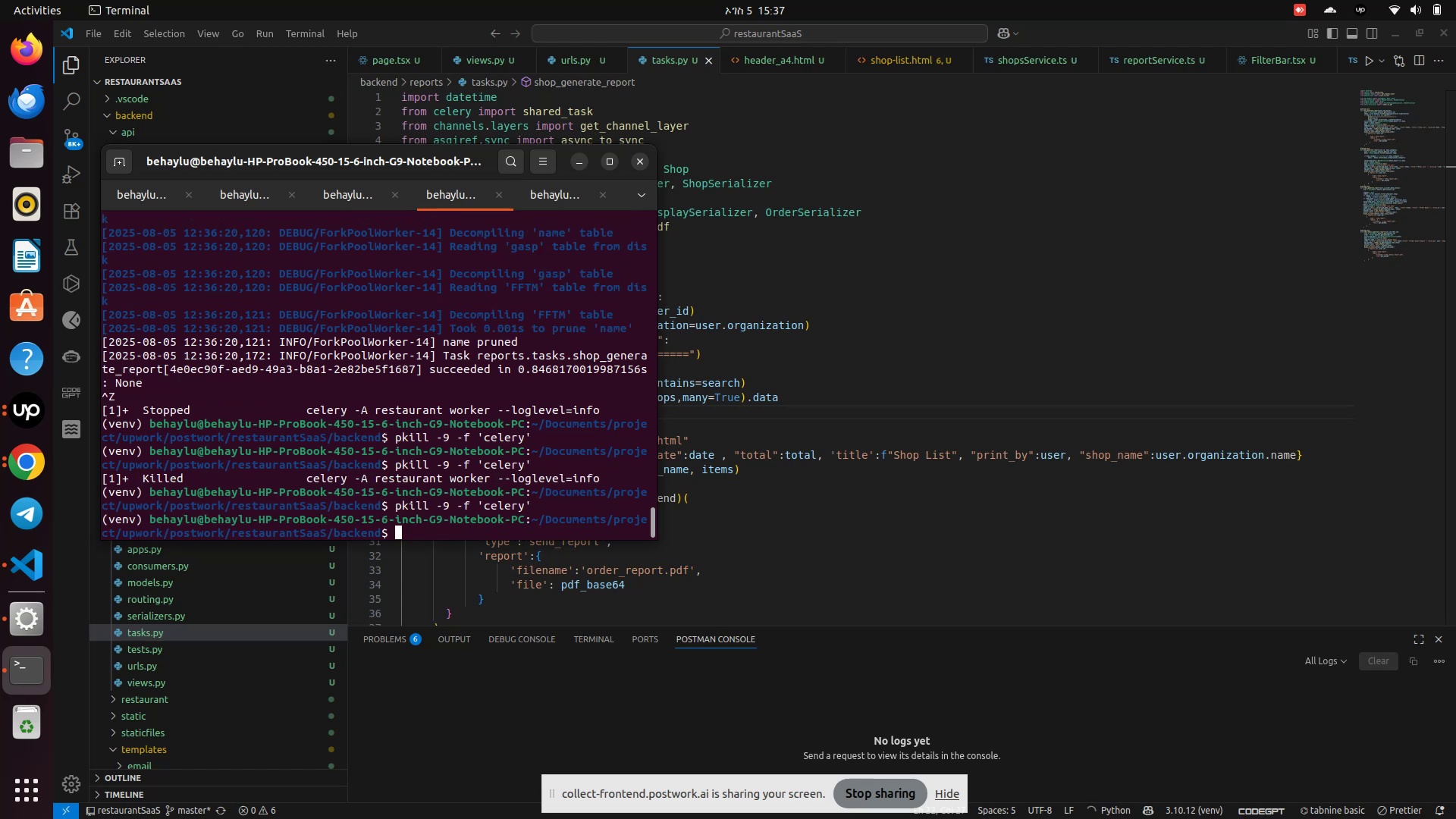 
key(ArrowUp)
 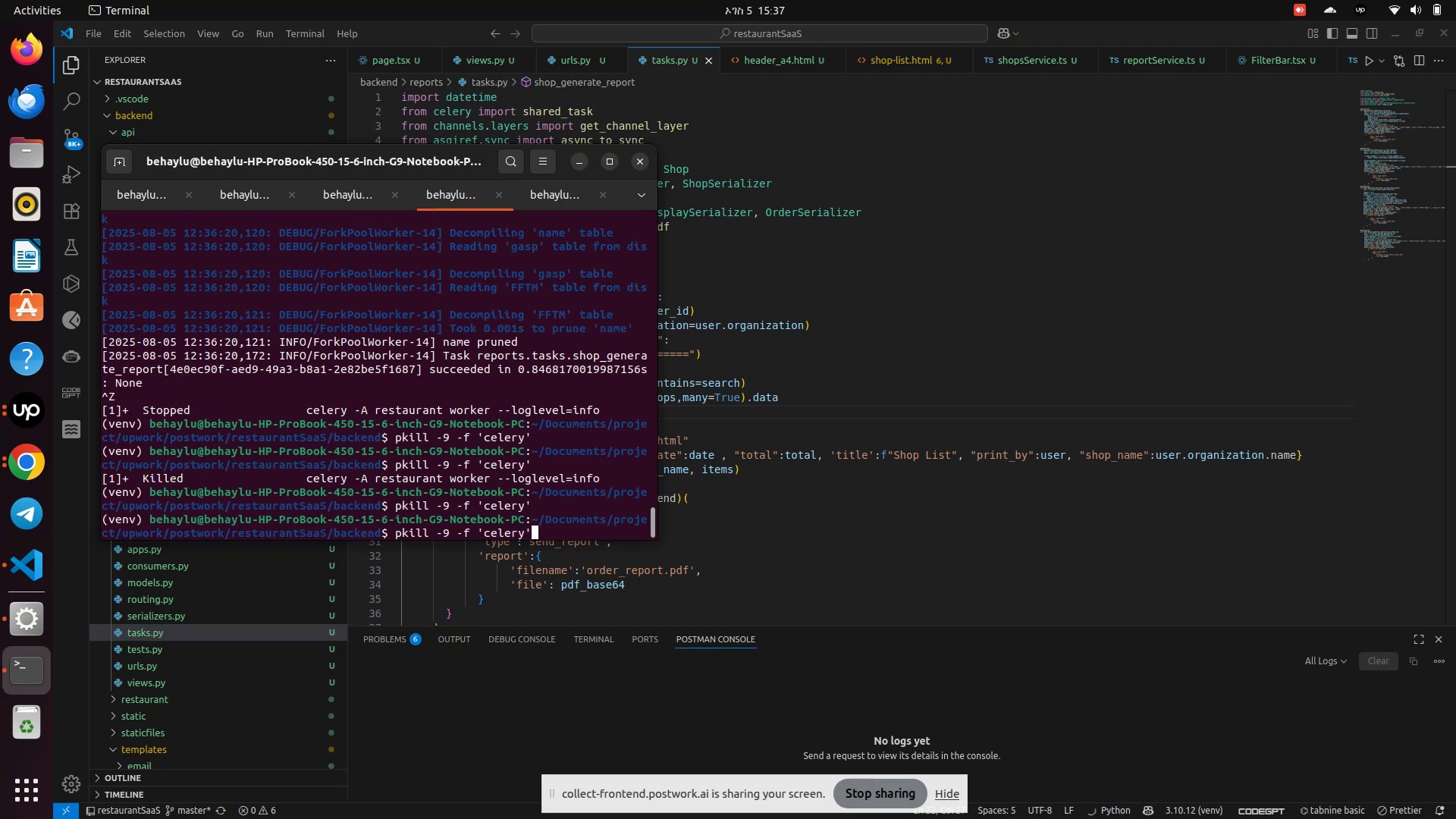 
key(ArrowUp)
 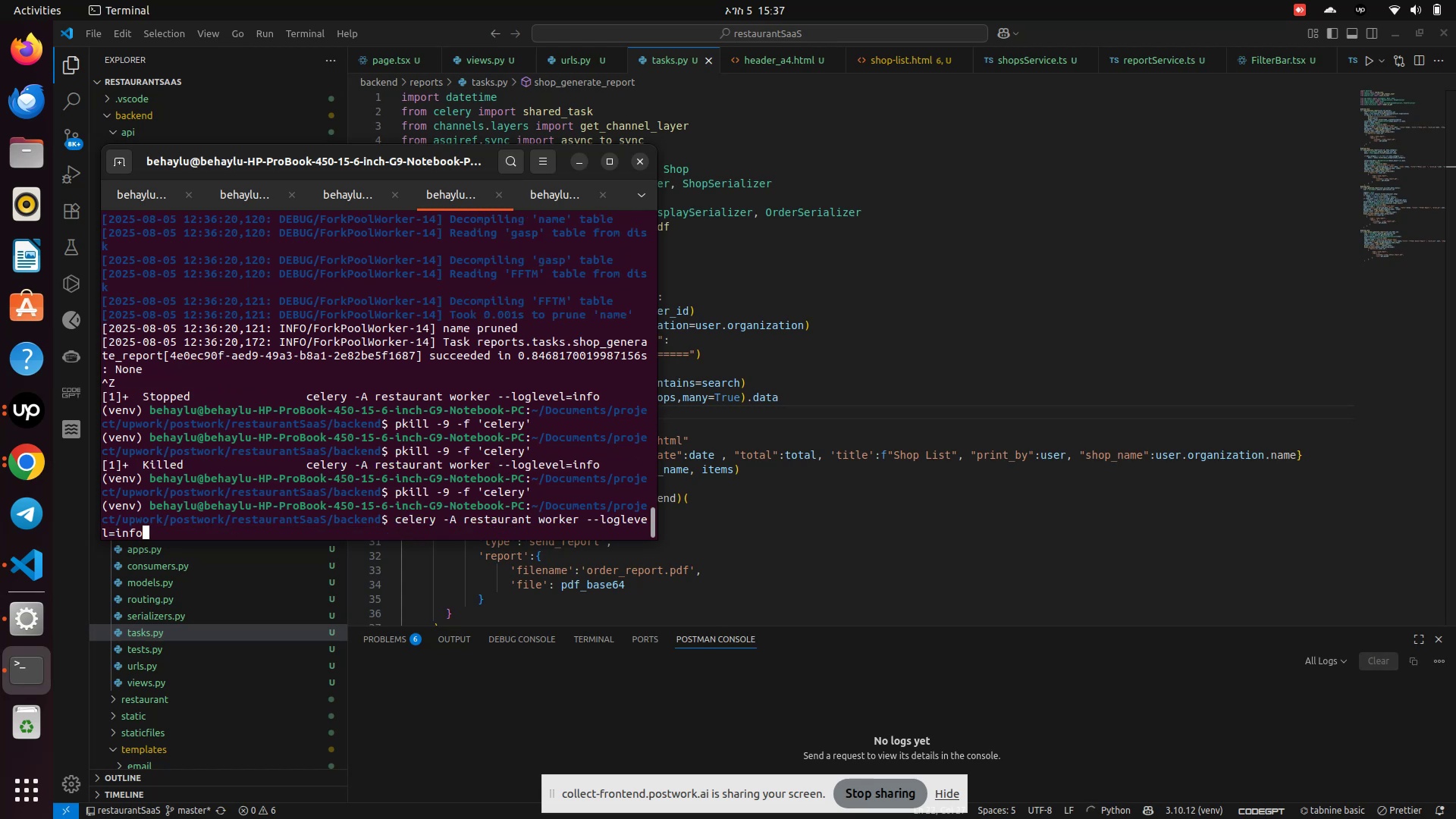 
key(Enter)
 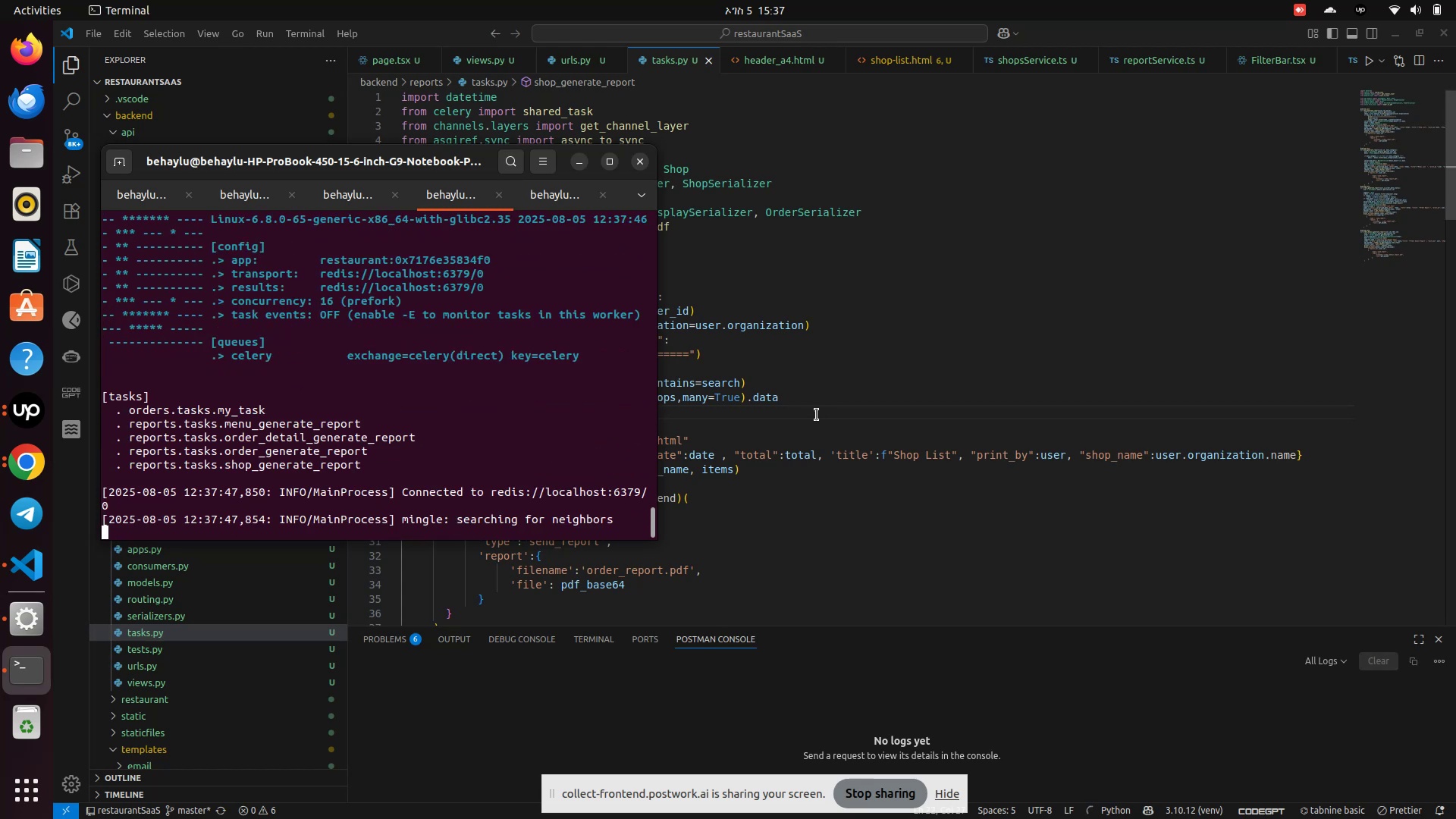 
left_click([821, 571])
 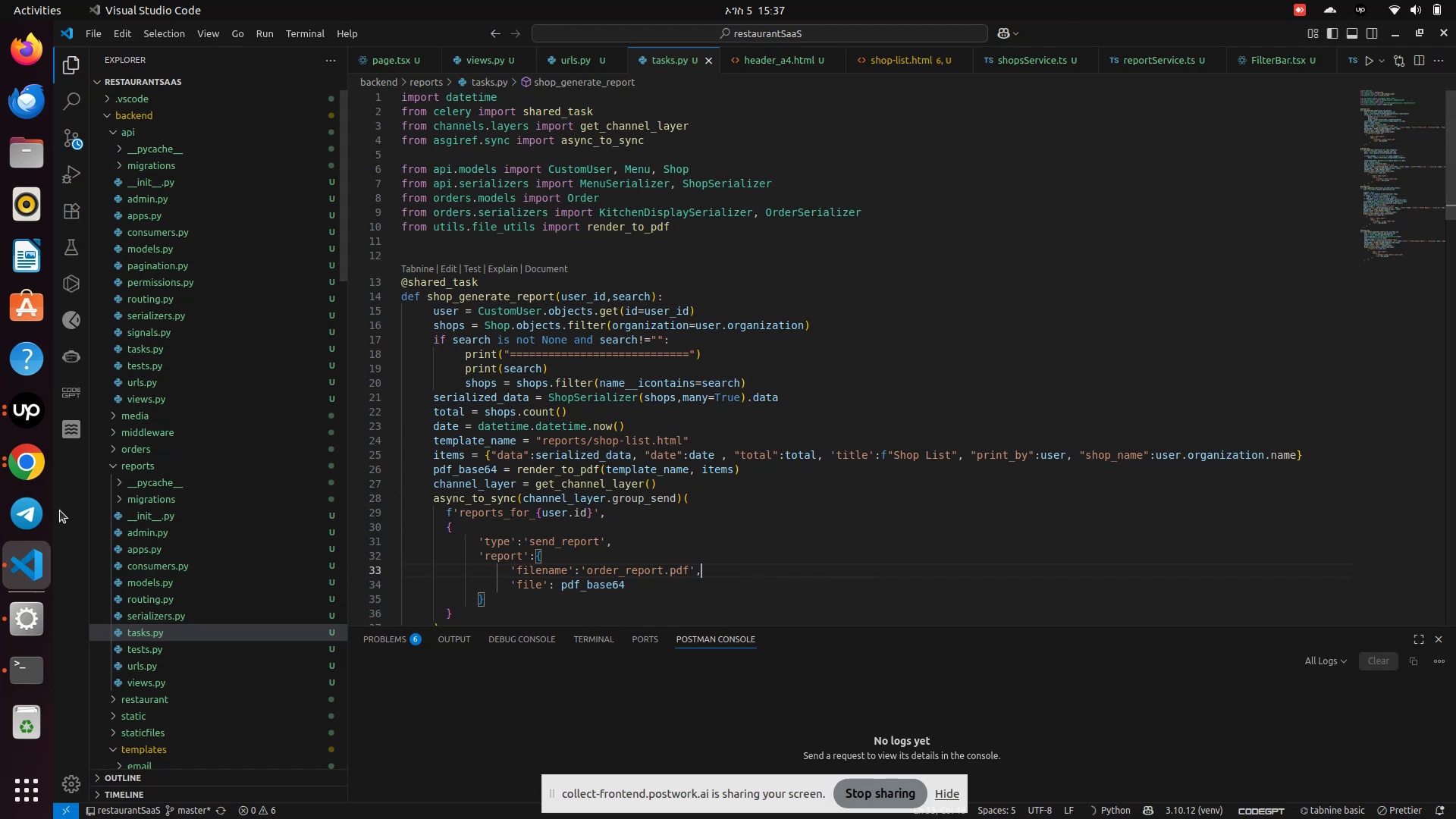 
left_click([27, 461])
 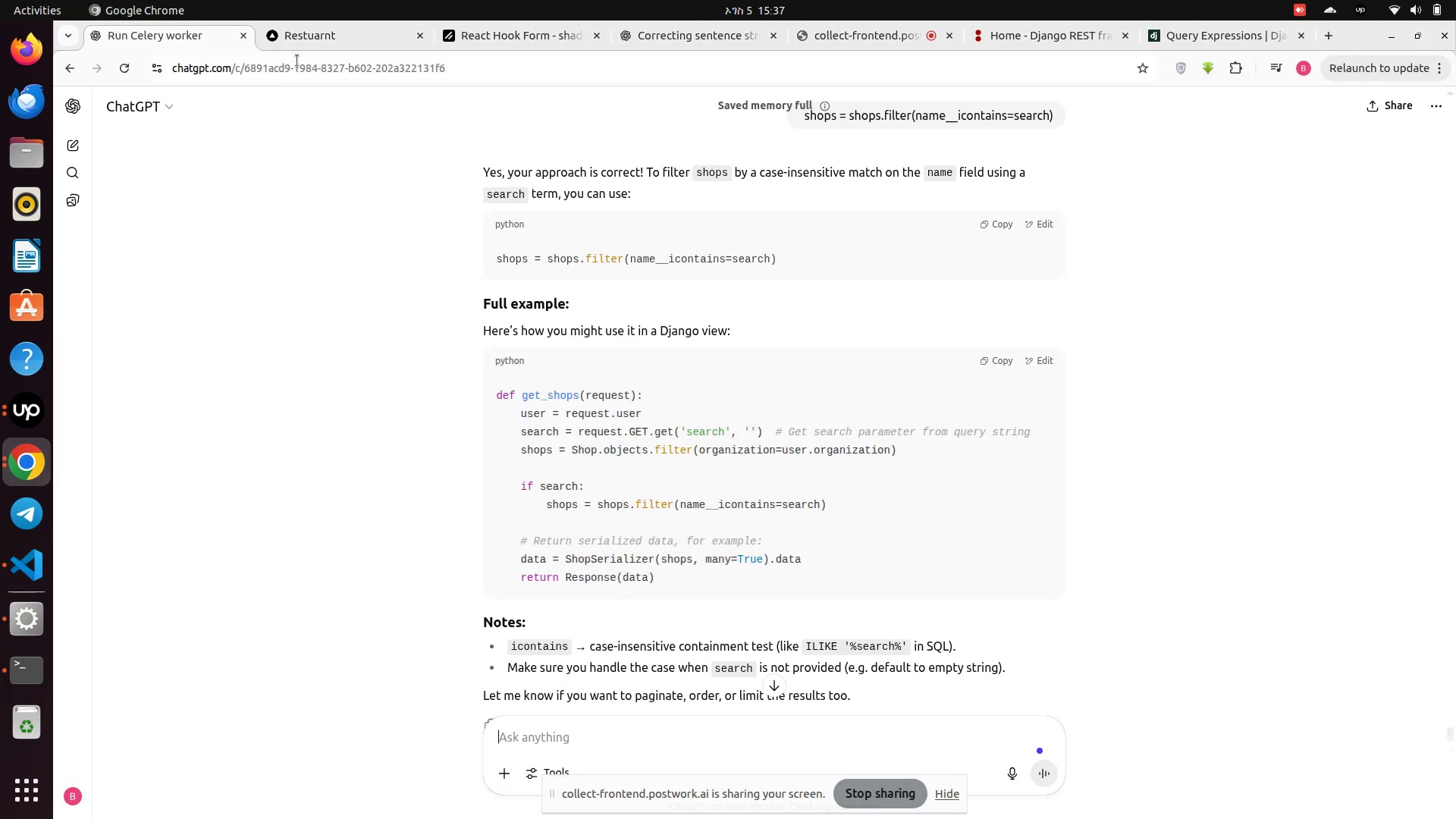 
left_click([357, 29])
 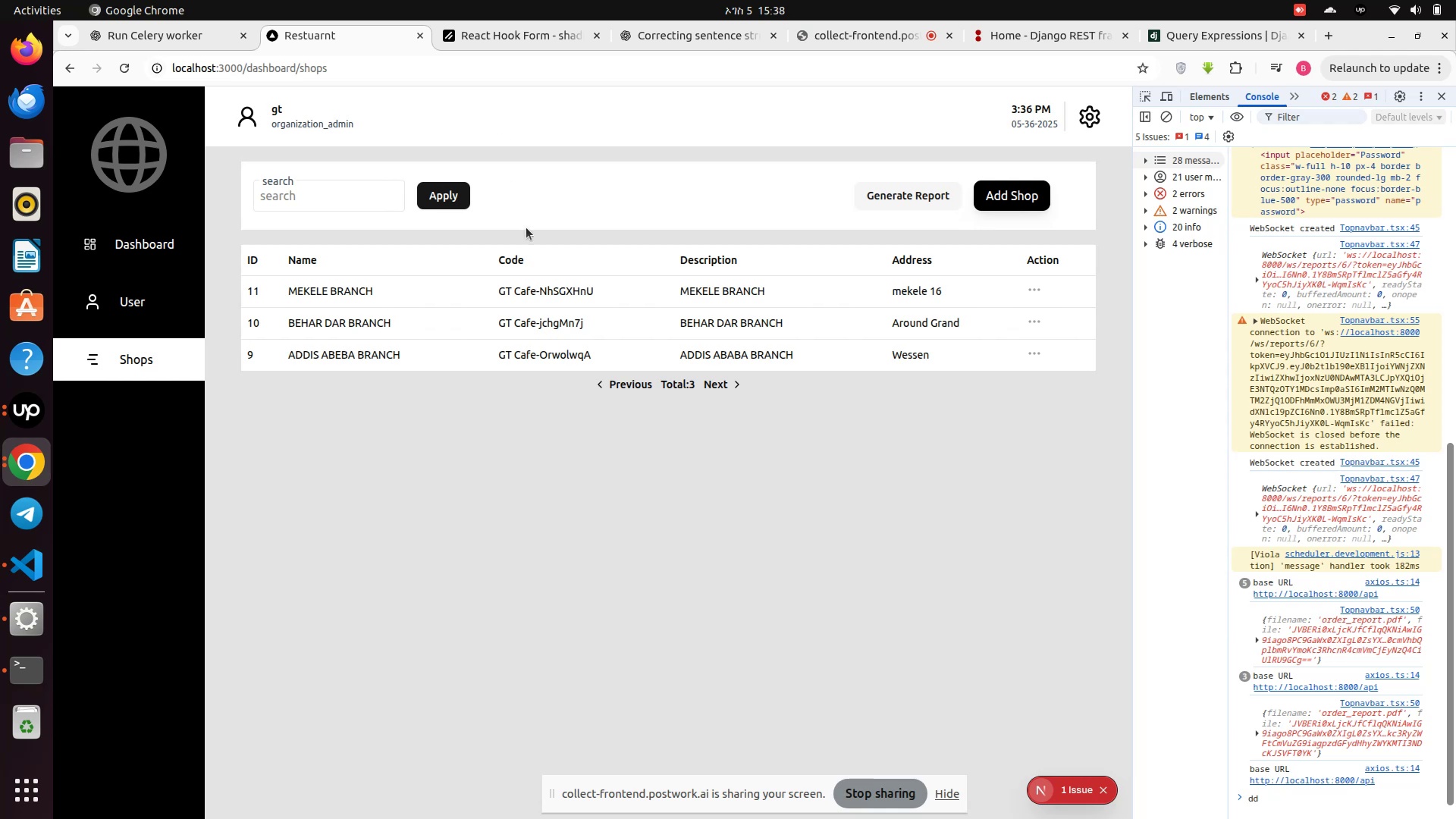 
wait(35.08)
 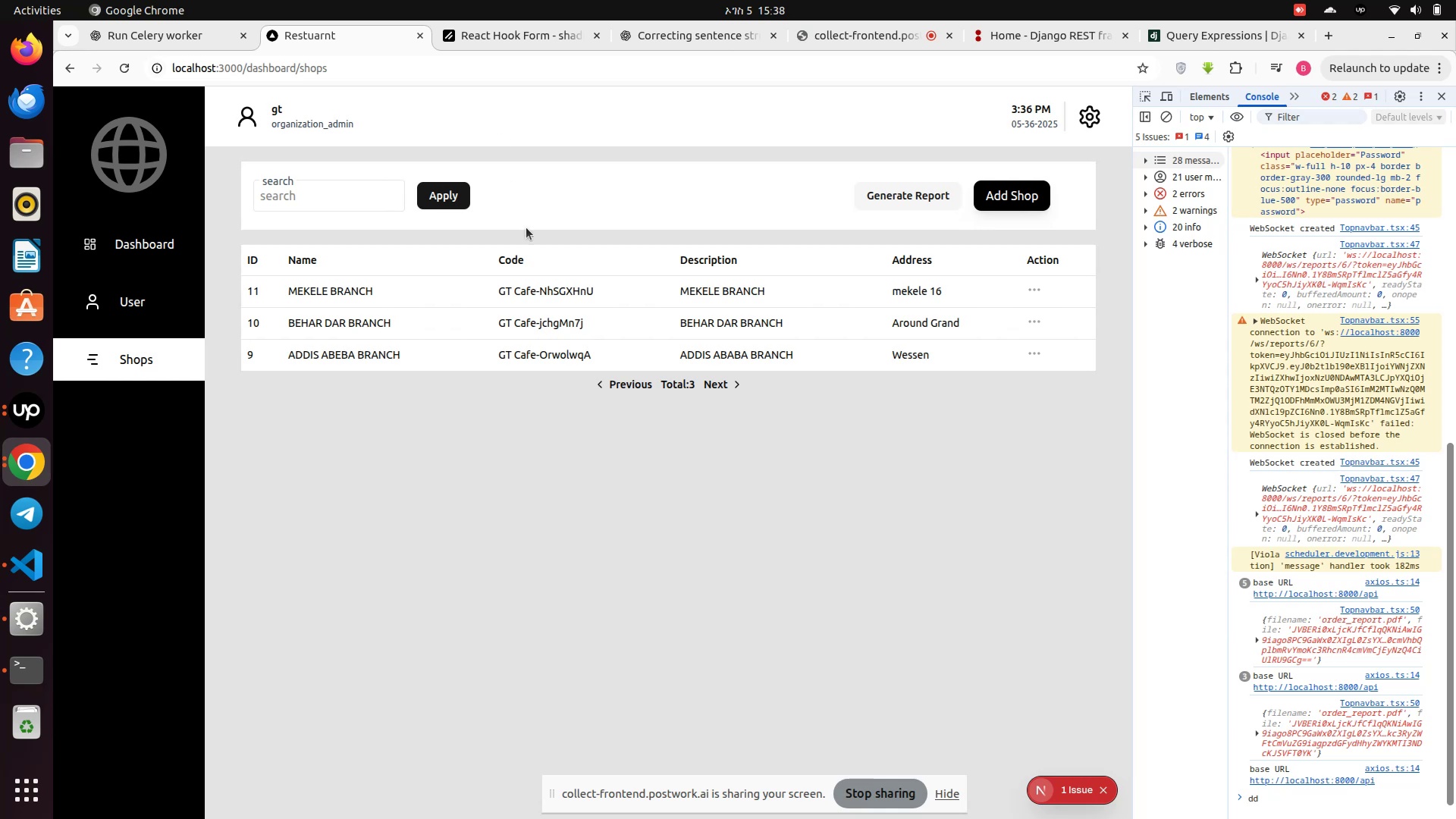 
left_click([467, 730])
 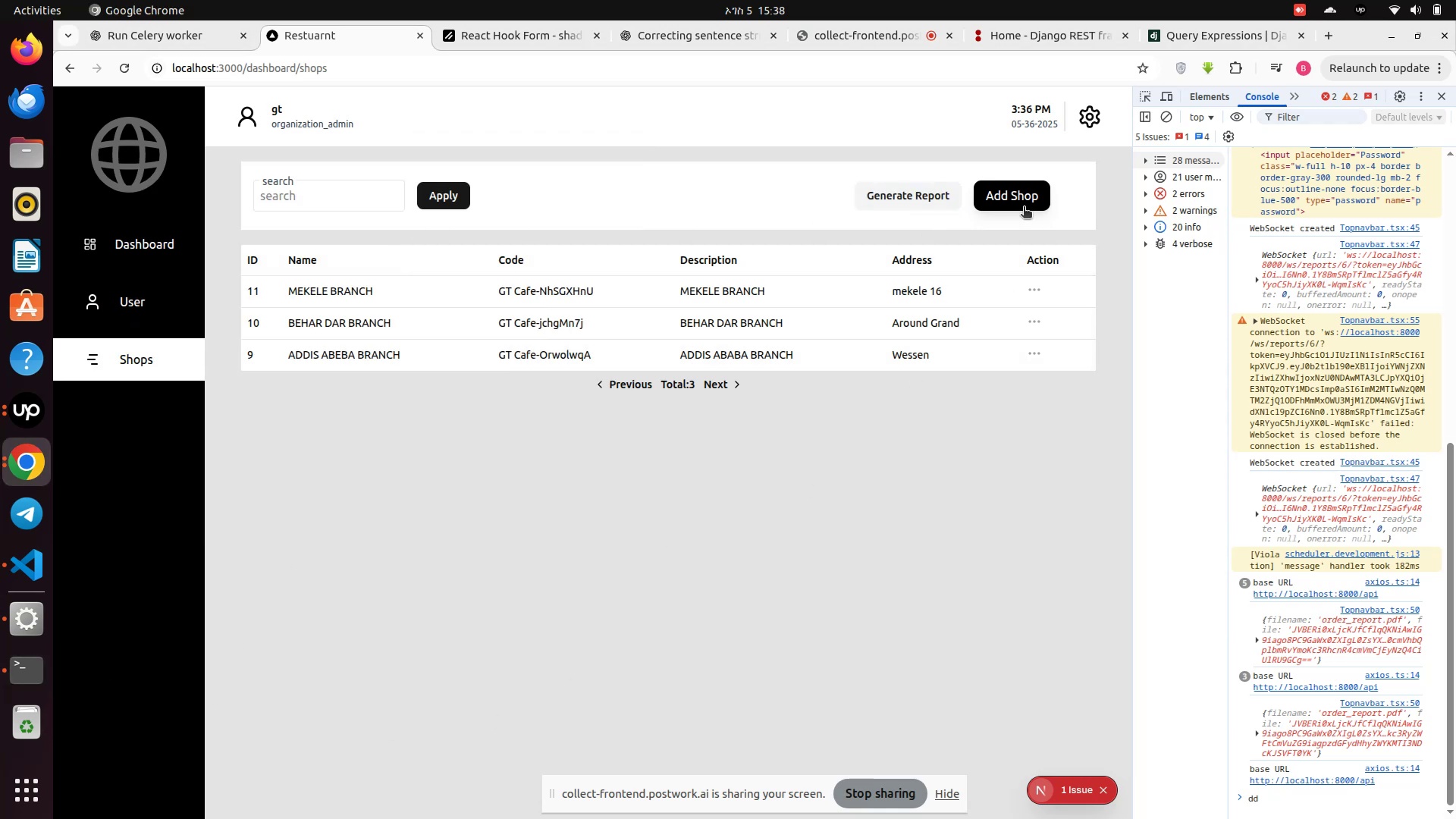 
left_click([927, 207])
 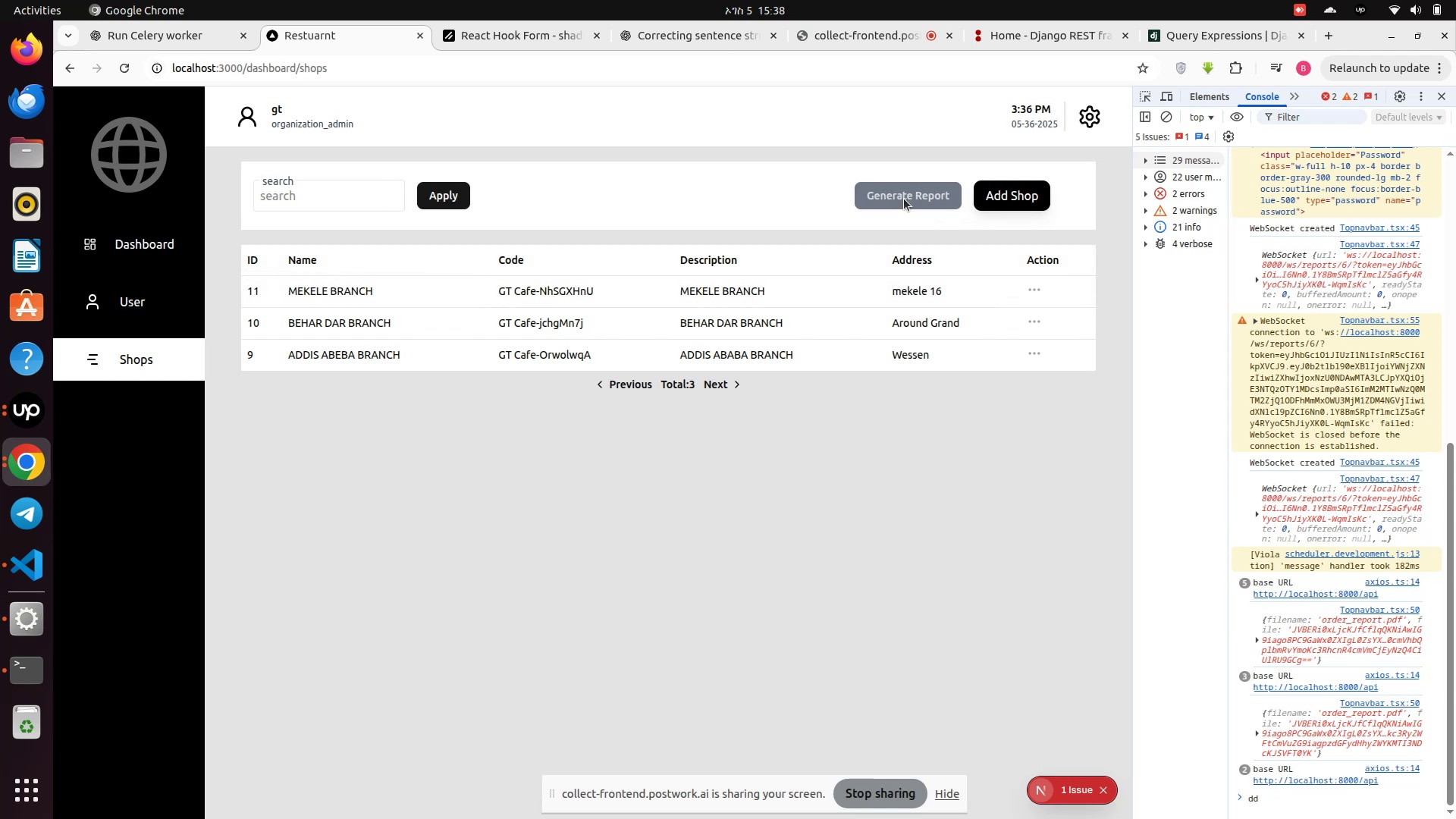 
left_click([904, 199])
 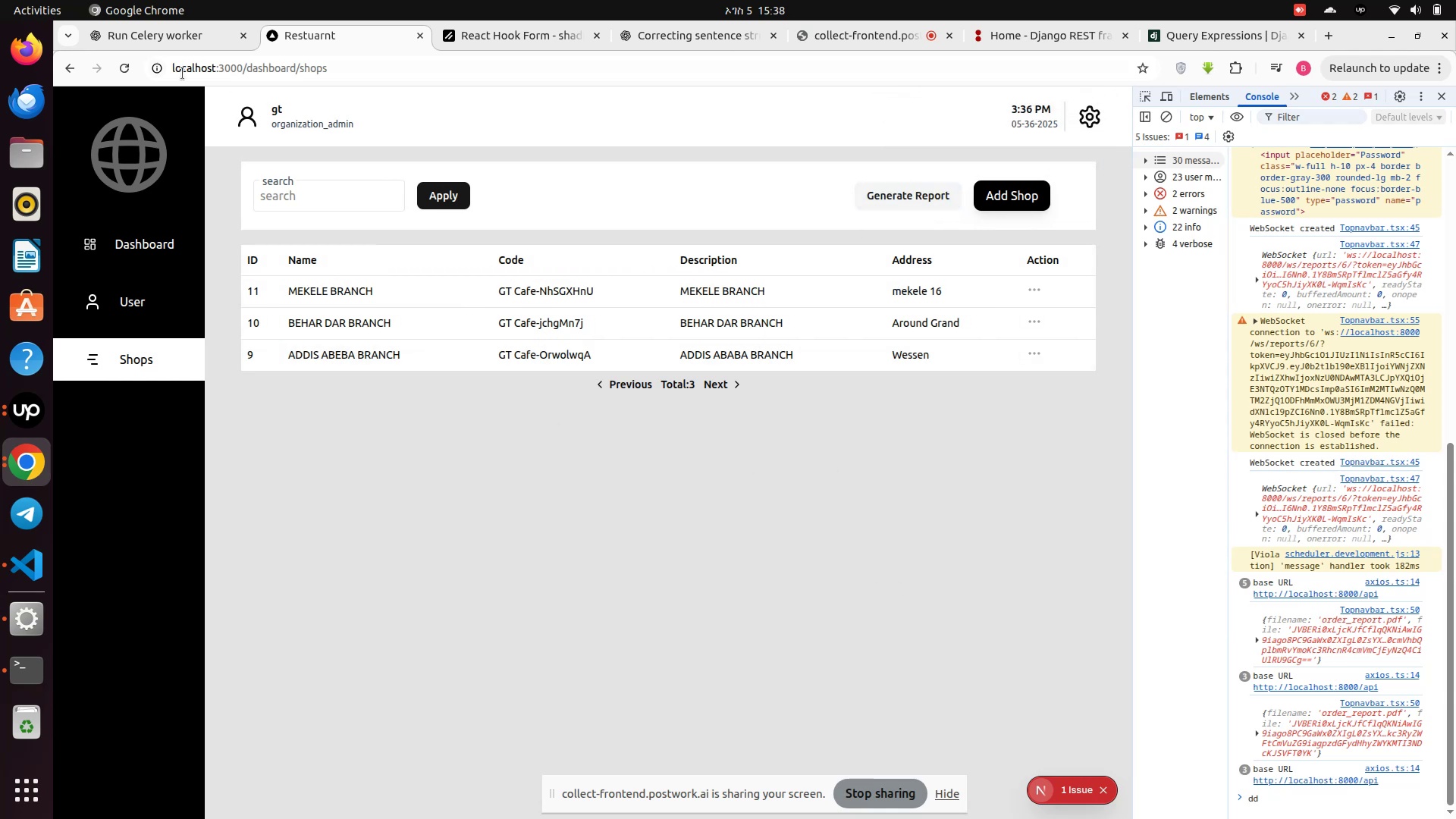 
left_click([130, 73])
 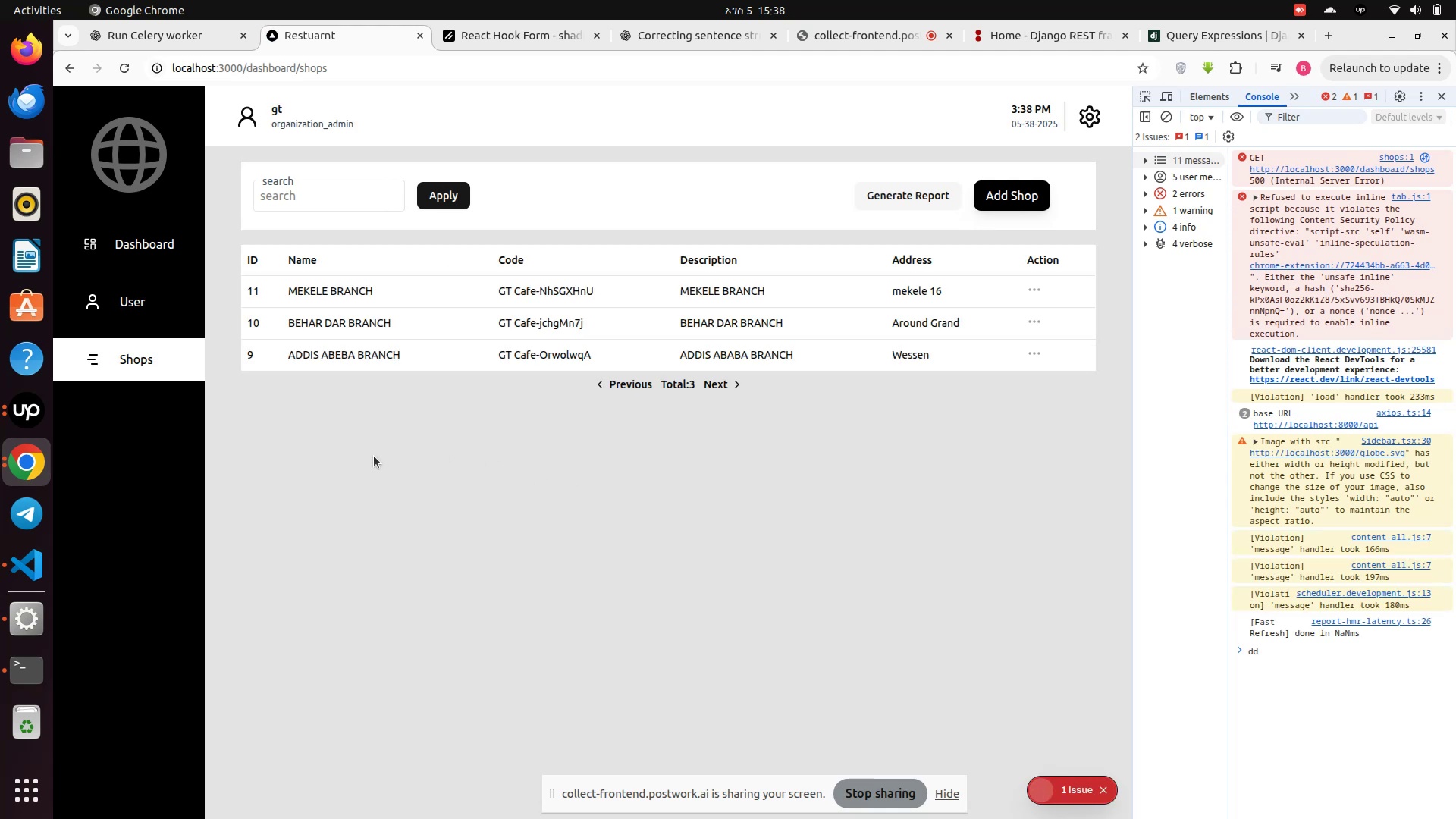 
wait(7.7)
 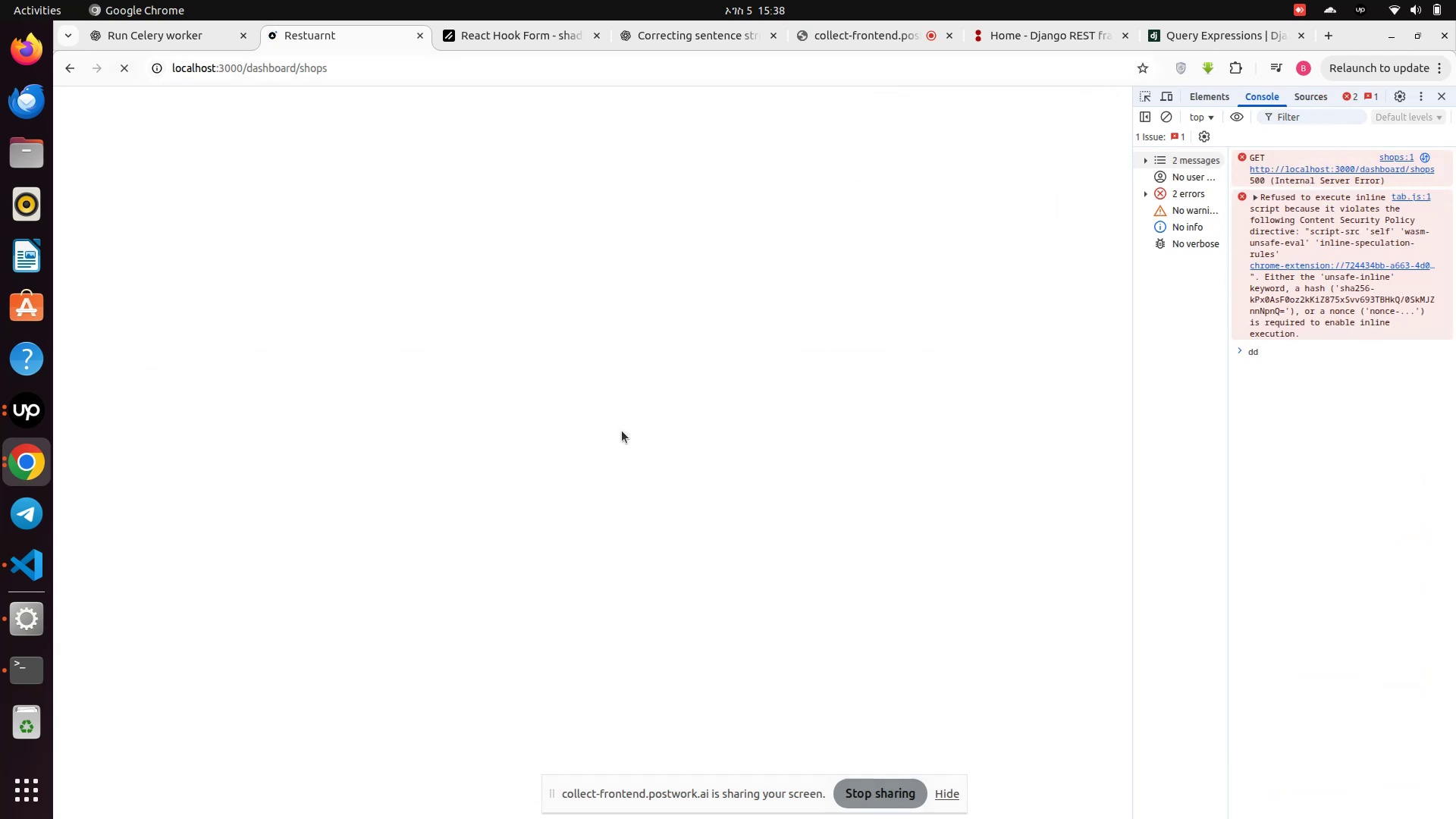 
left_click([1107, 786])
 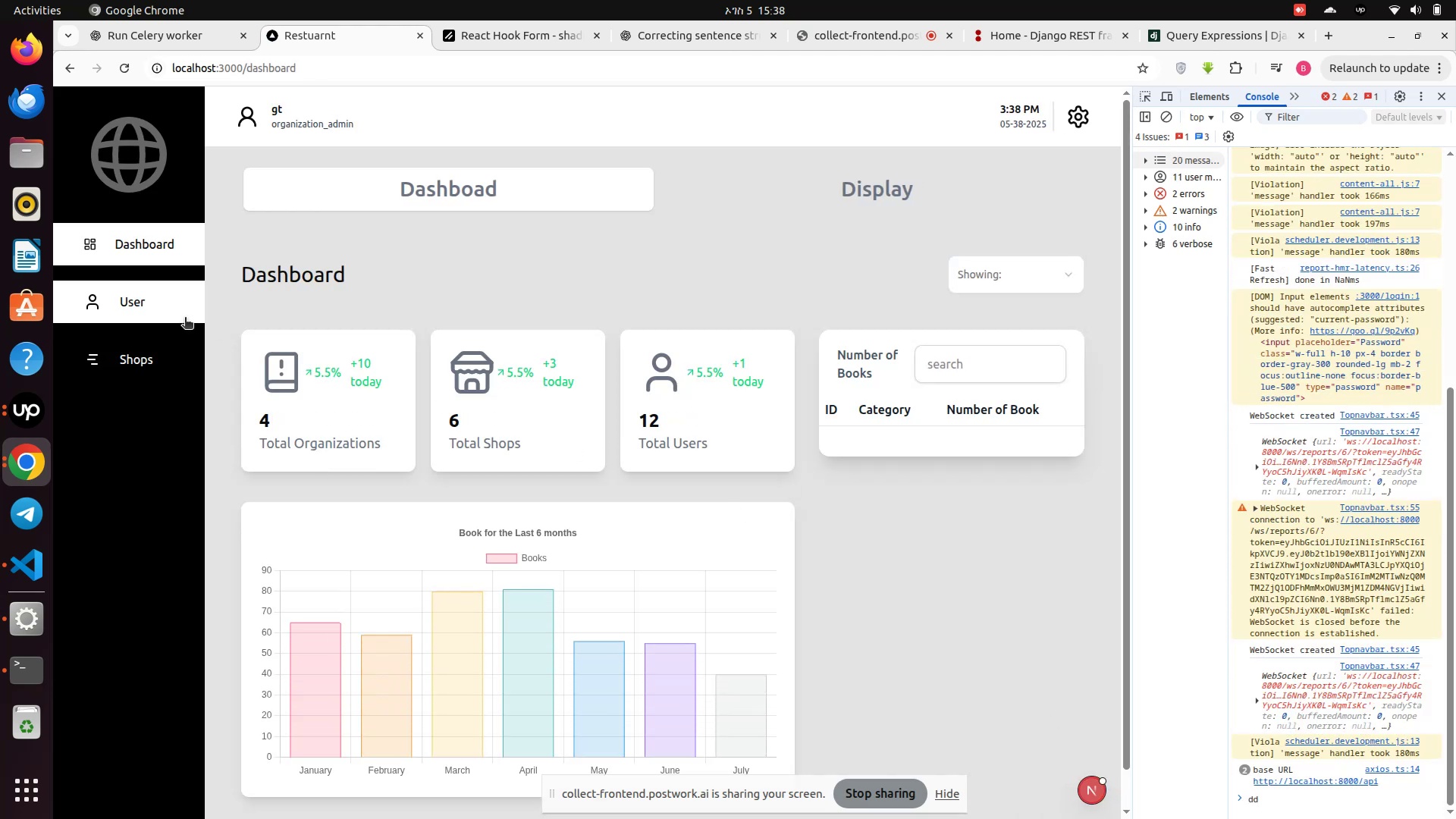 
left_click([131, 360])
 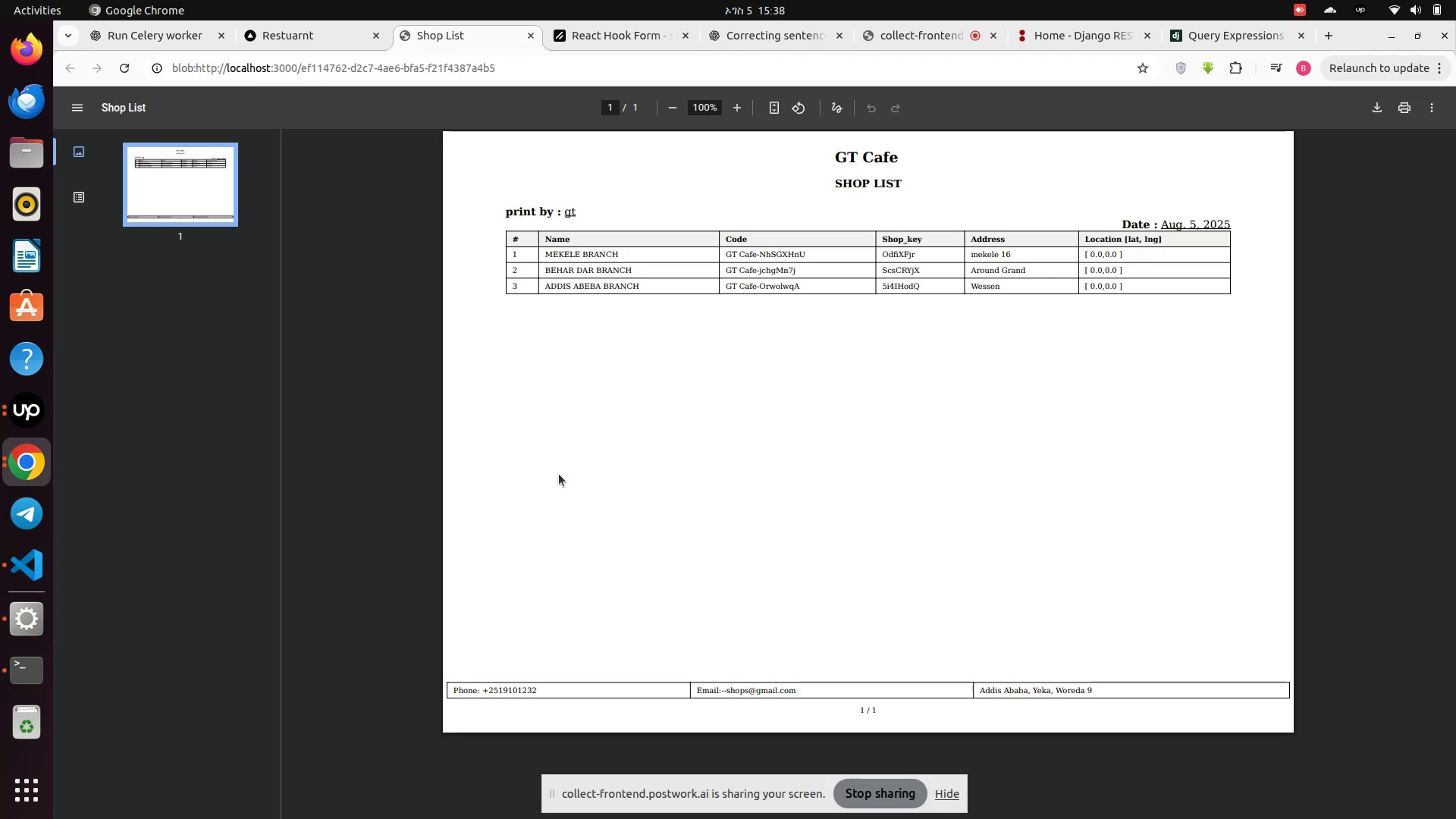 
wait(6.43)
 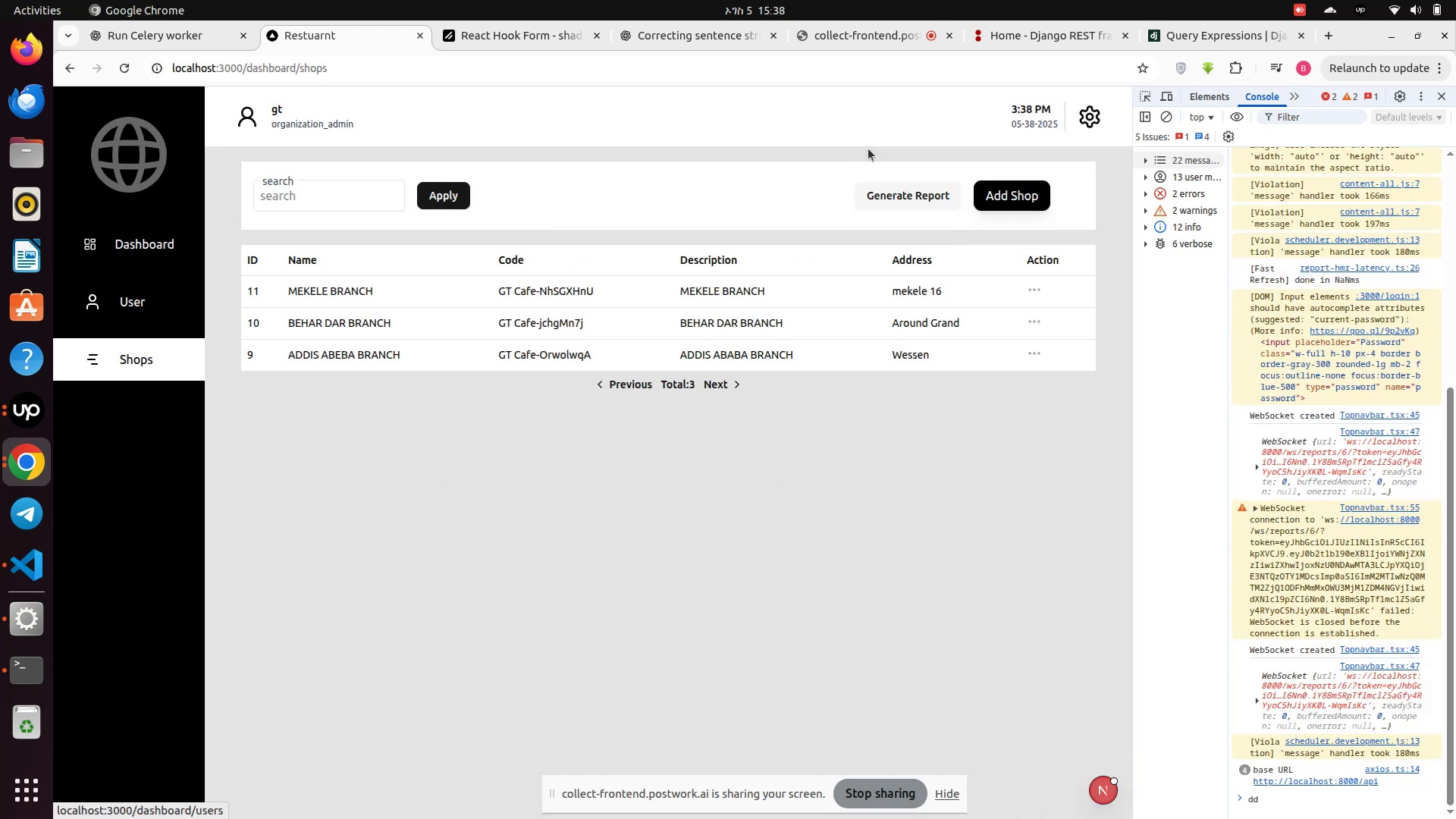 
left_click([305, 39])
 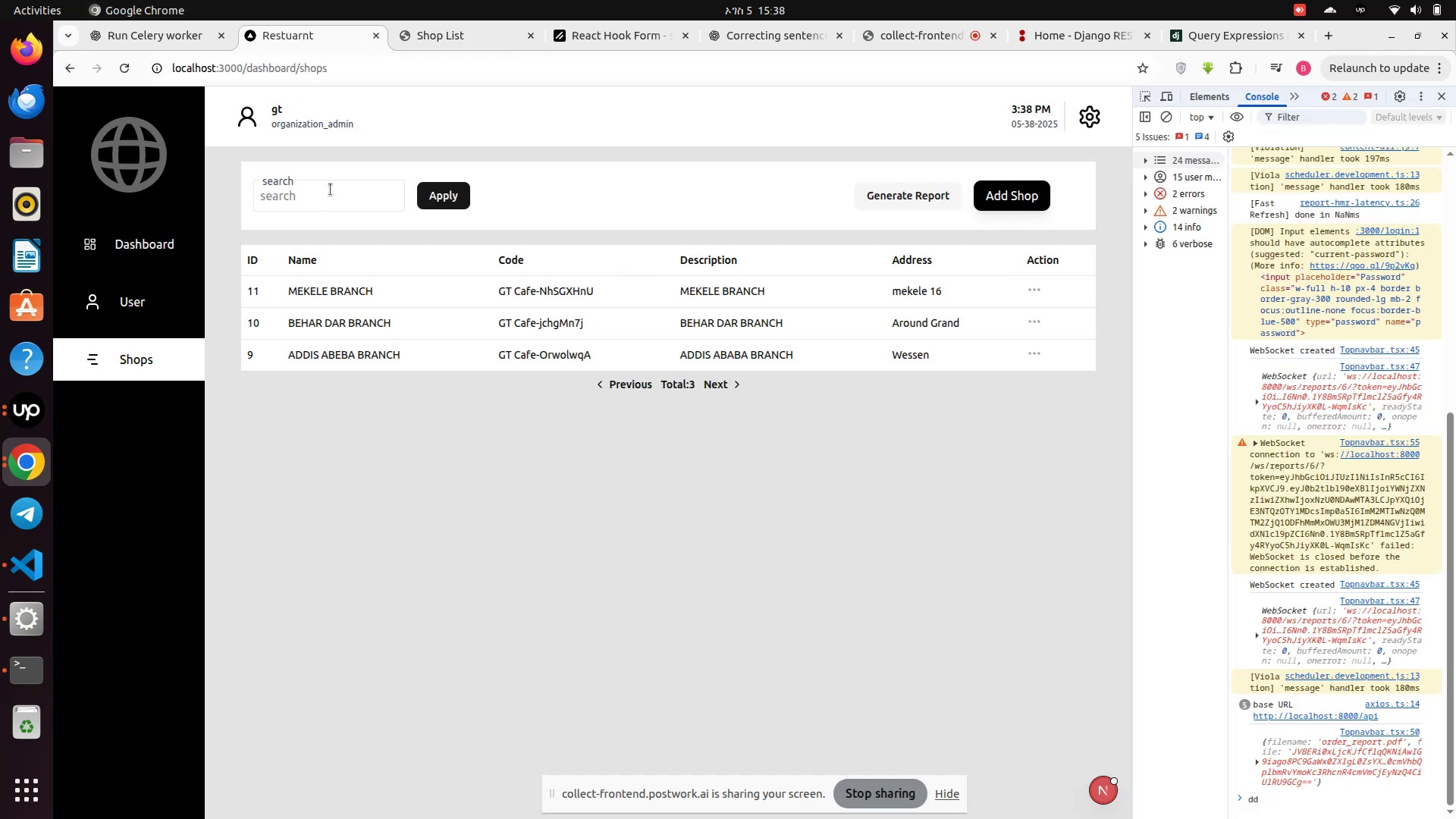 
left_click([331, 190])
 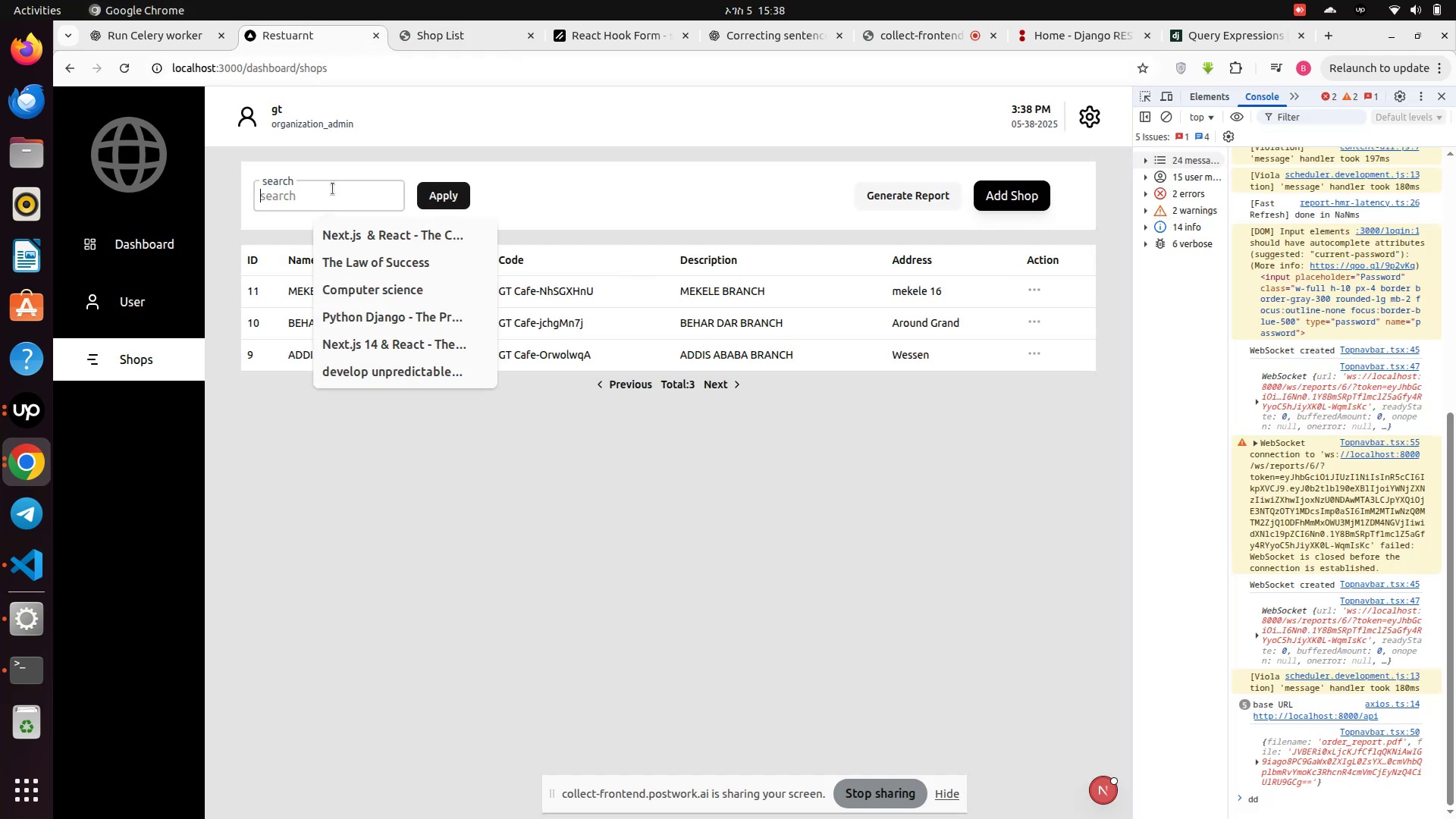 
type(addis )
 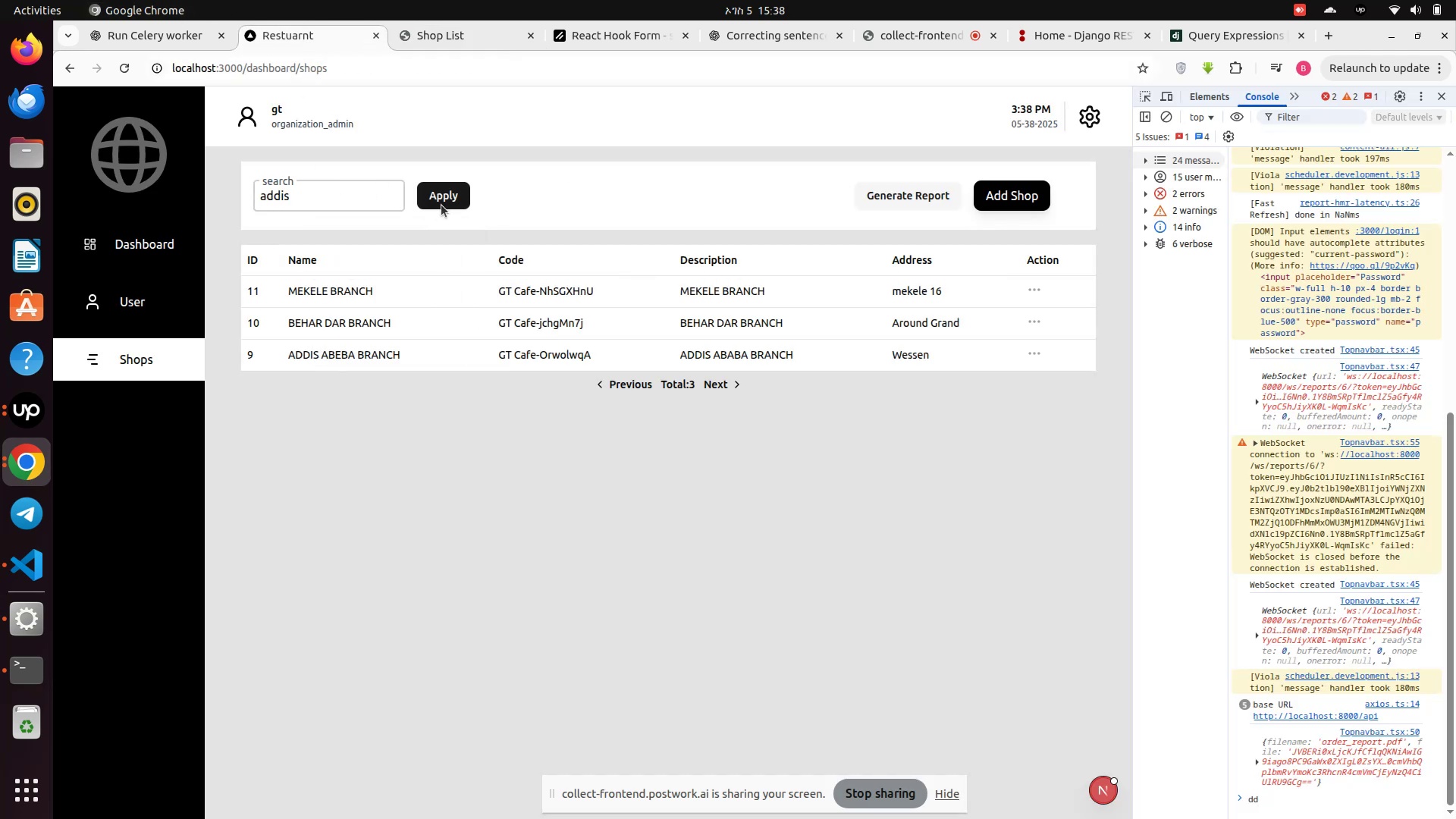 
left_click([444, 199])
 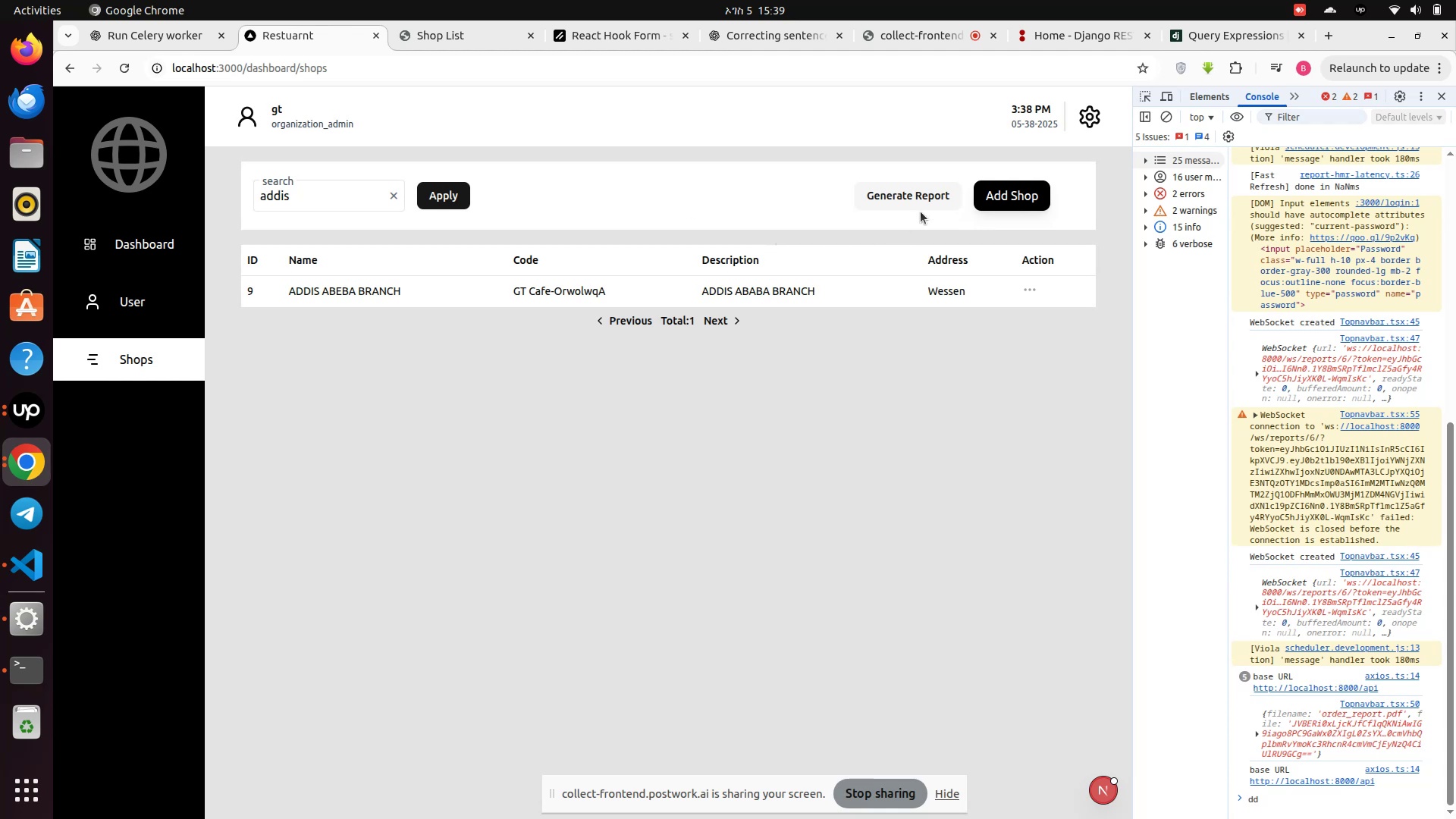 
left_click([924, 199])
 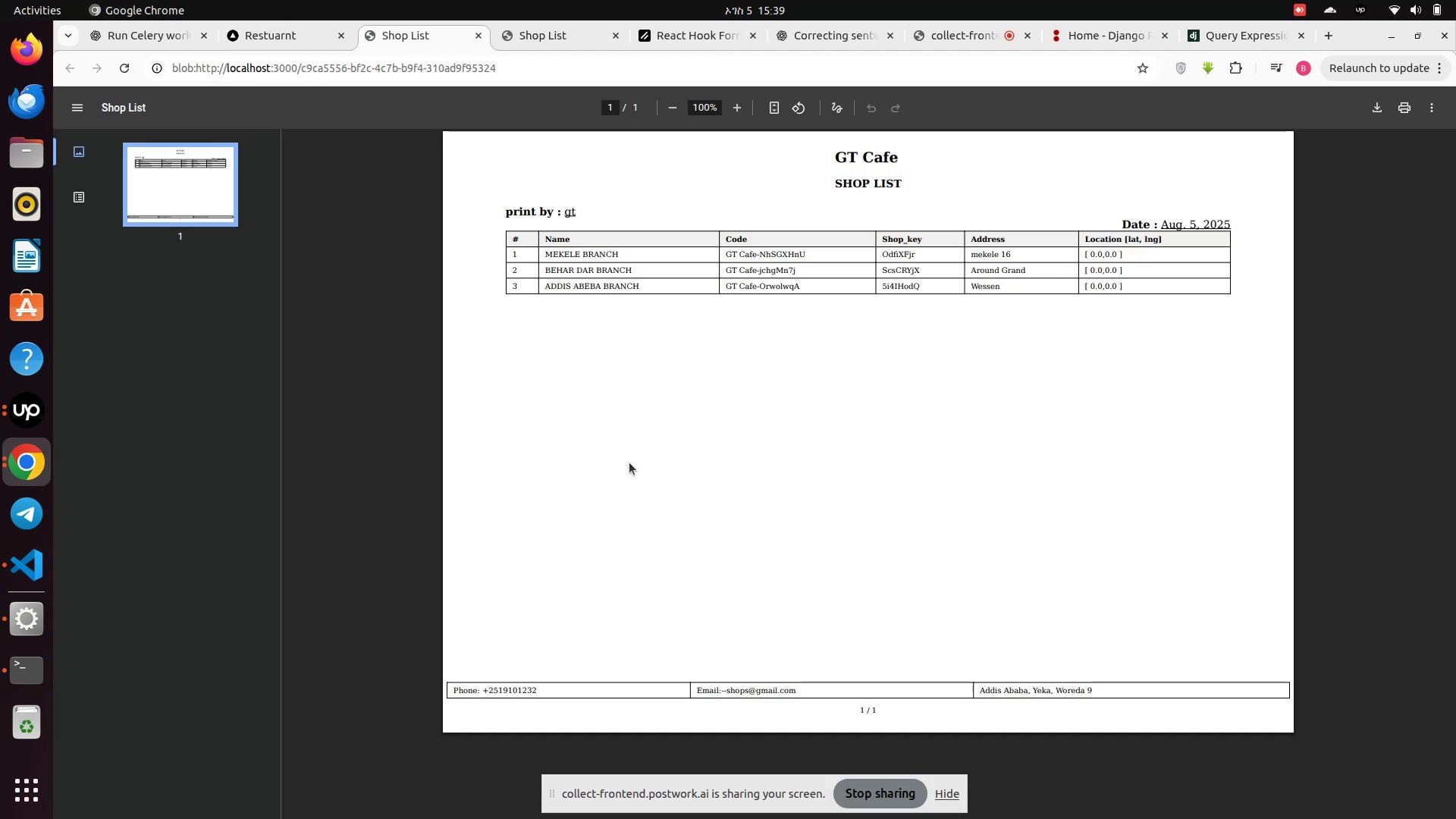 
left_click([30, 678])
 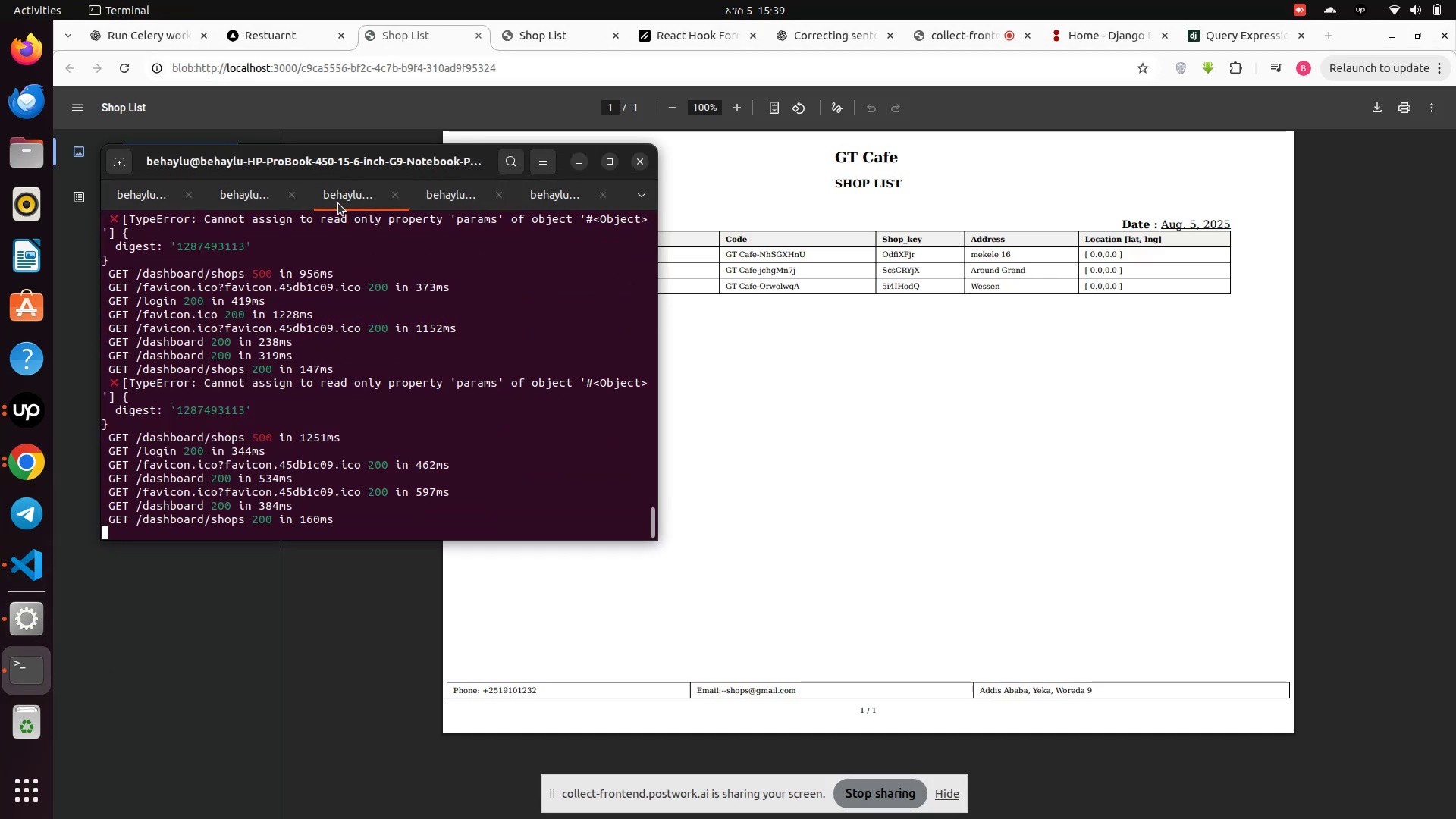 
left_click([235, 191])
 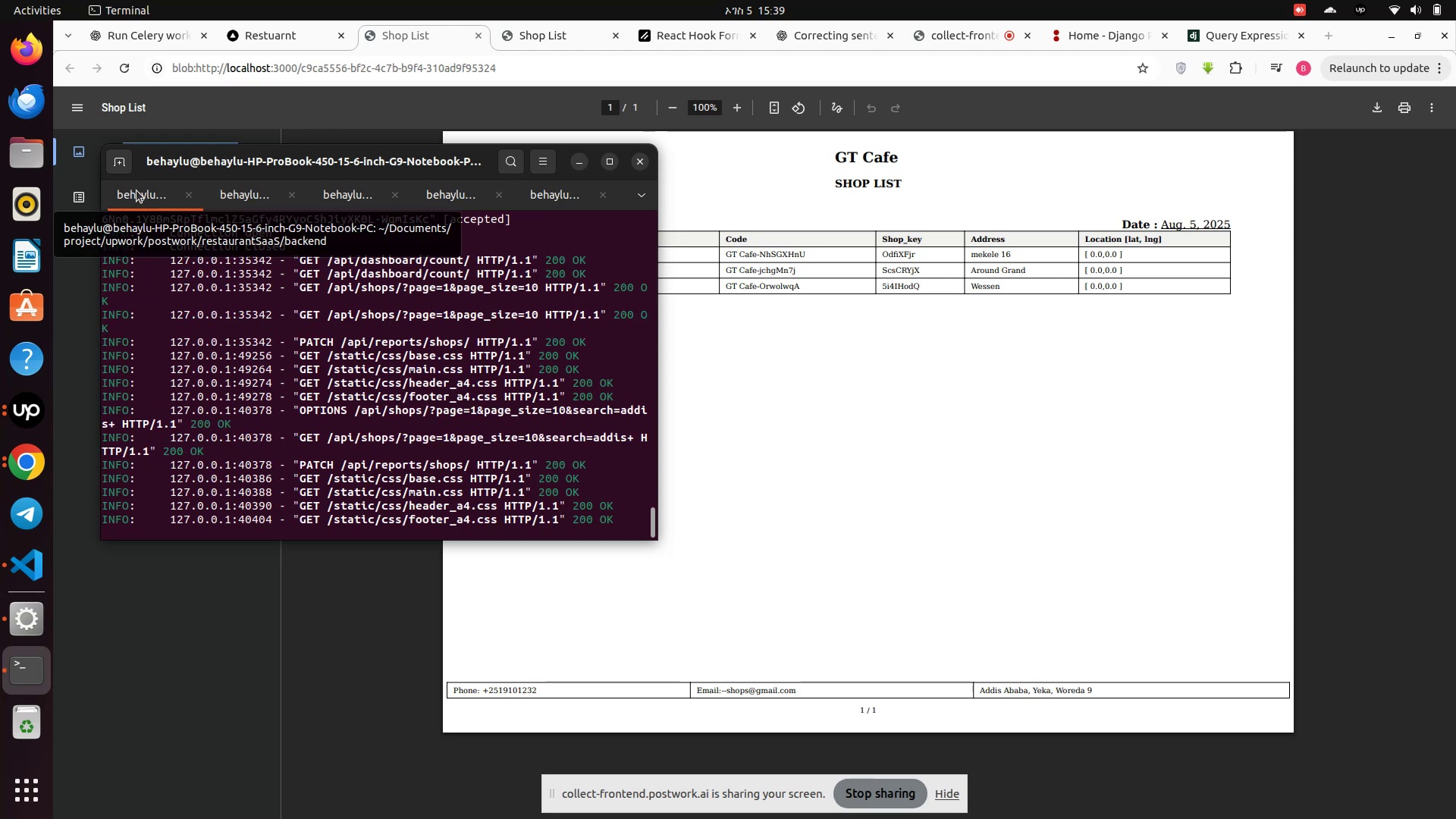 
left_click([450, 192])
 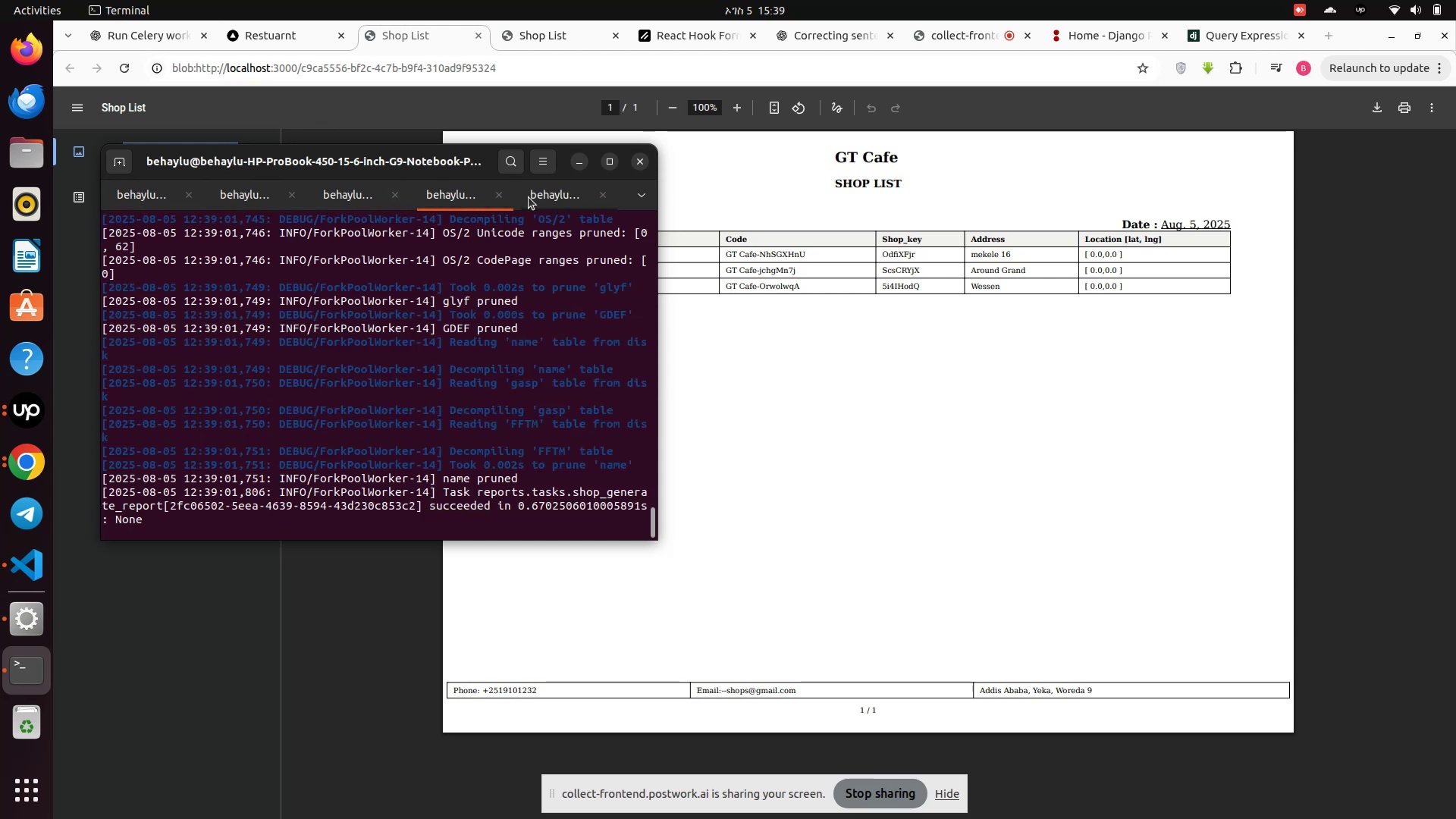 
left_click([541, 197])
 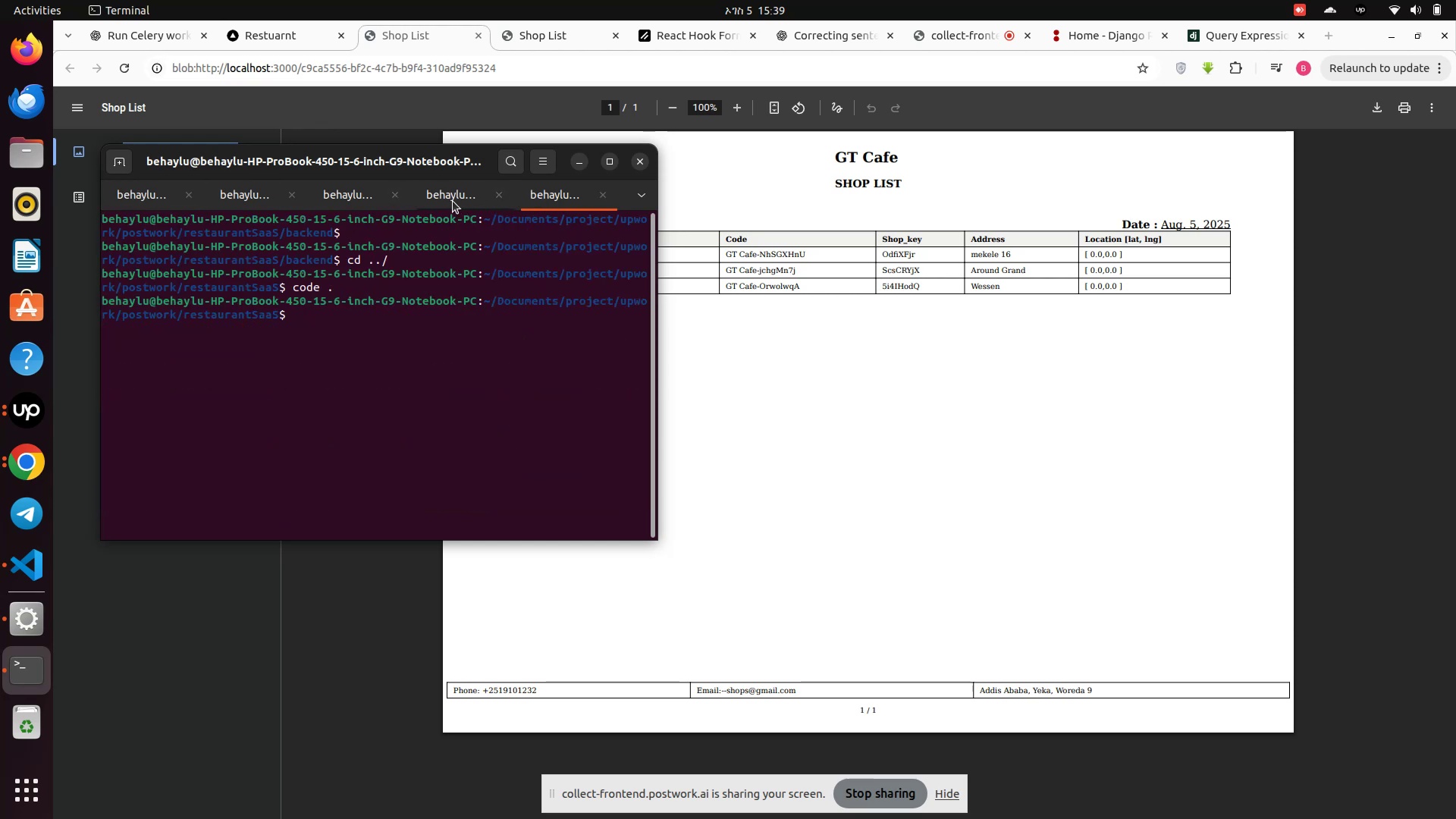 
left_click([453, 199])
 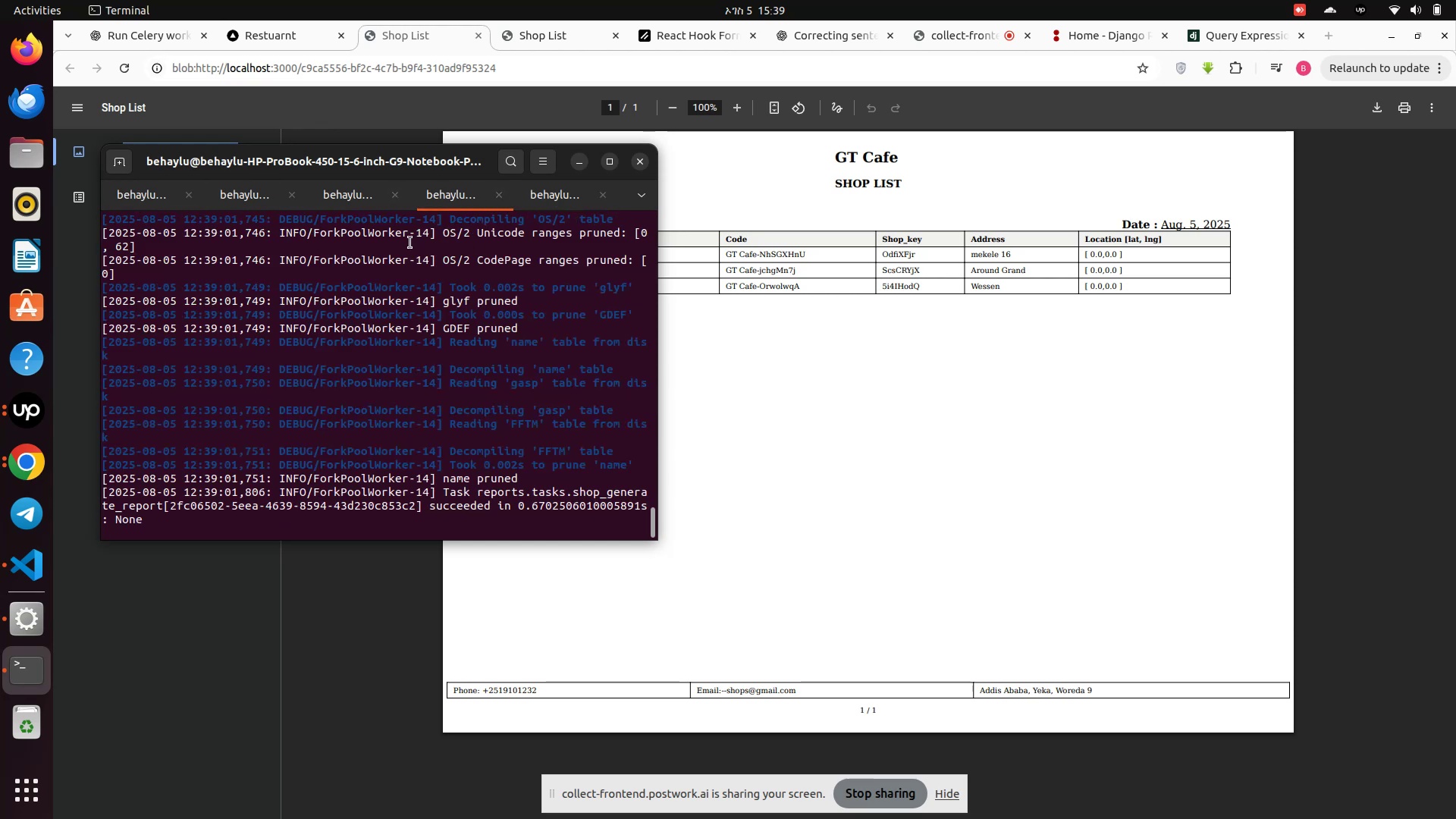 
scroll: coordinate [368, 394], scroll_direction: up, amount: 93.0
 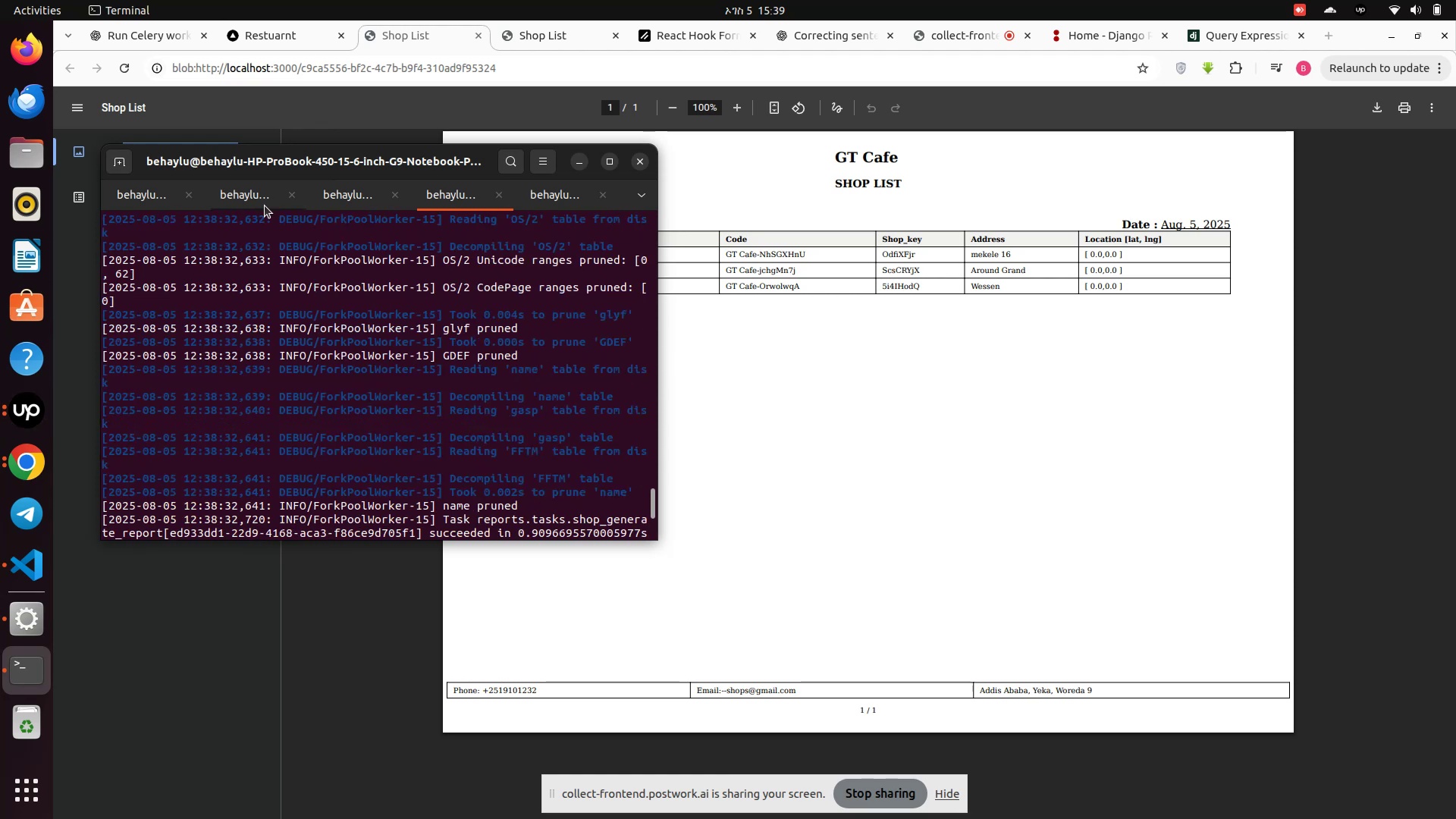 
left_click([234, 198])
 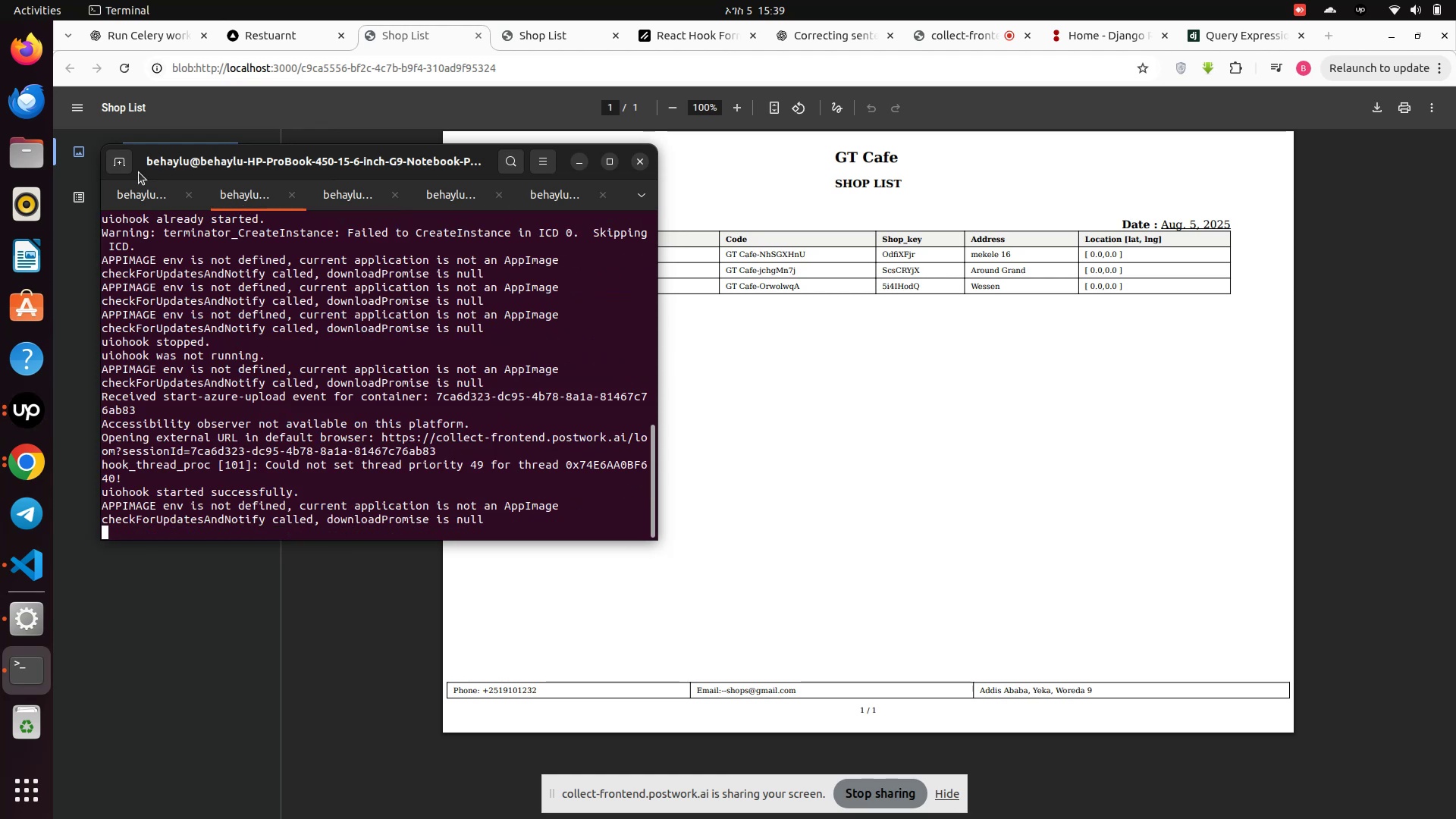 
left_click([133, 199])
 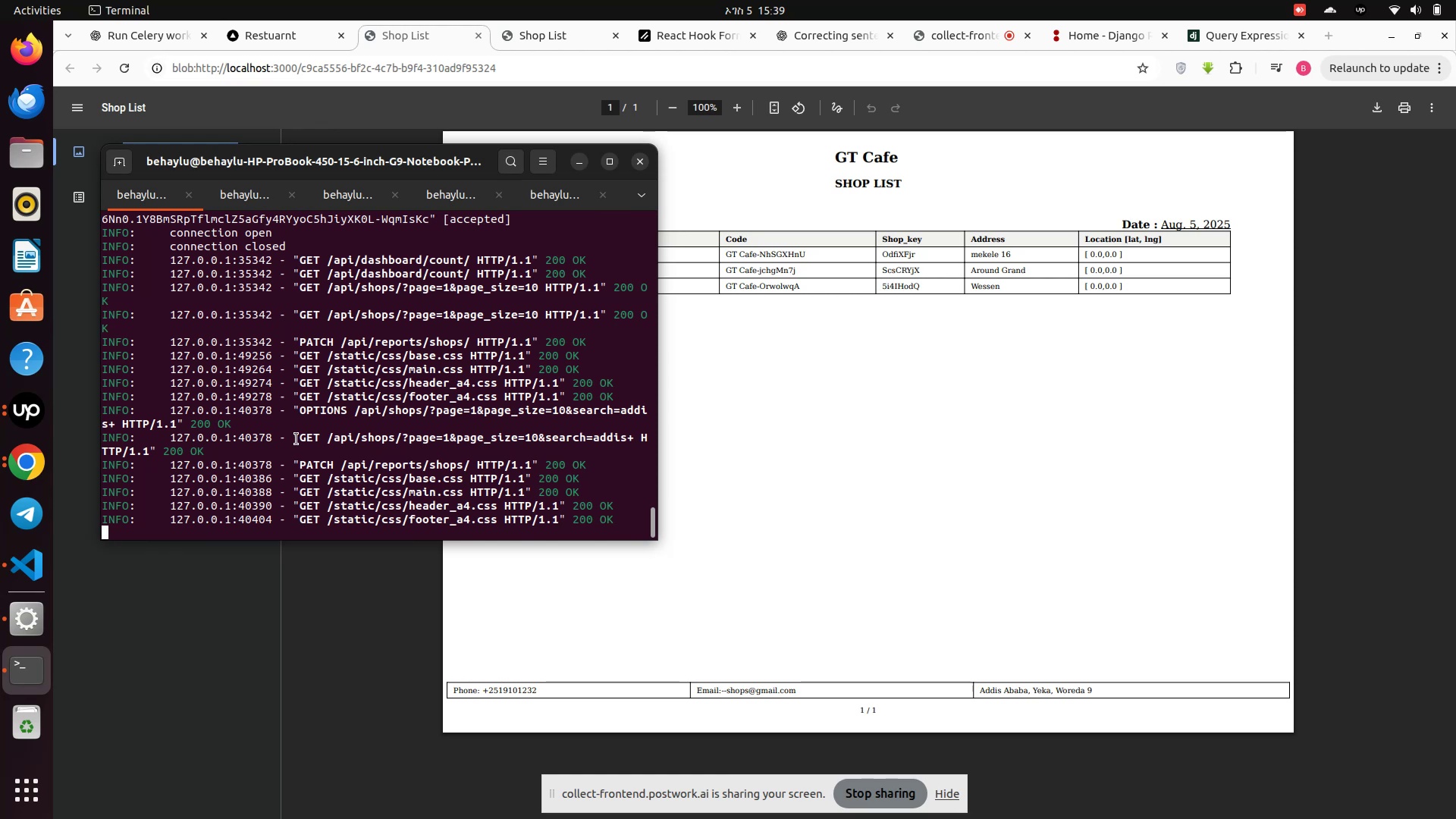 
scroll: coordinate [299, 438], scroll_direction: up, amount: 11.0
 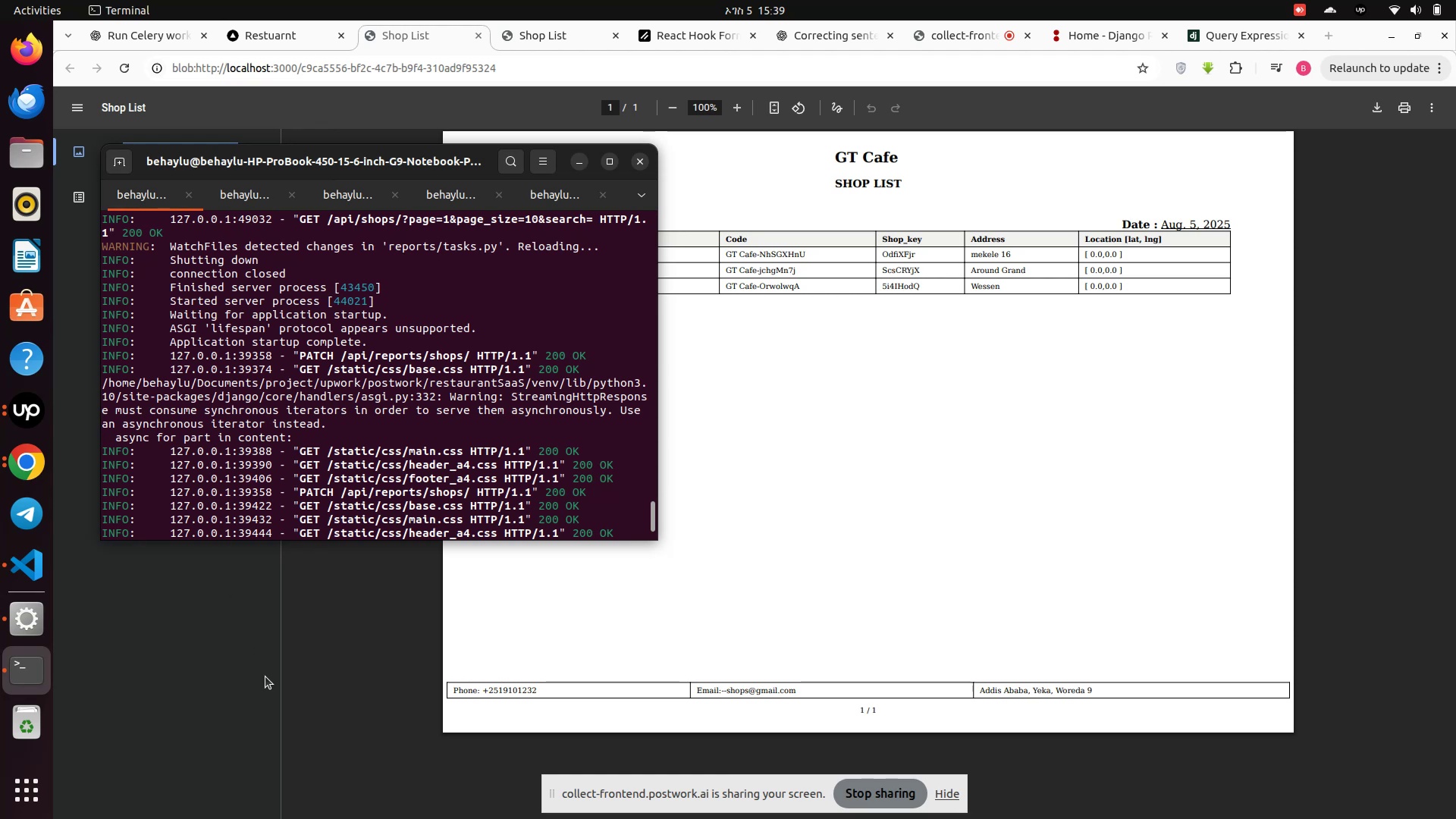 
mouse_move([29, 556])
 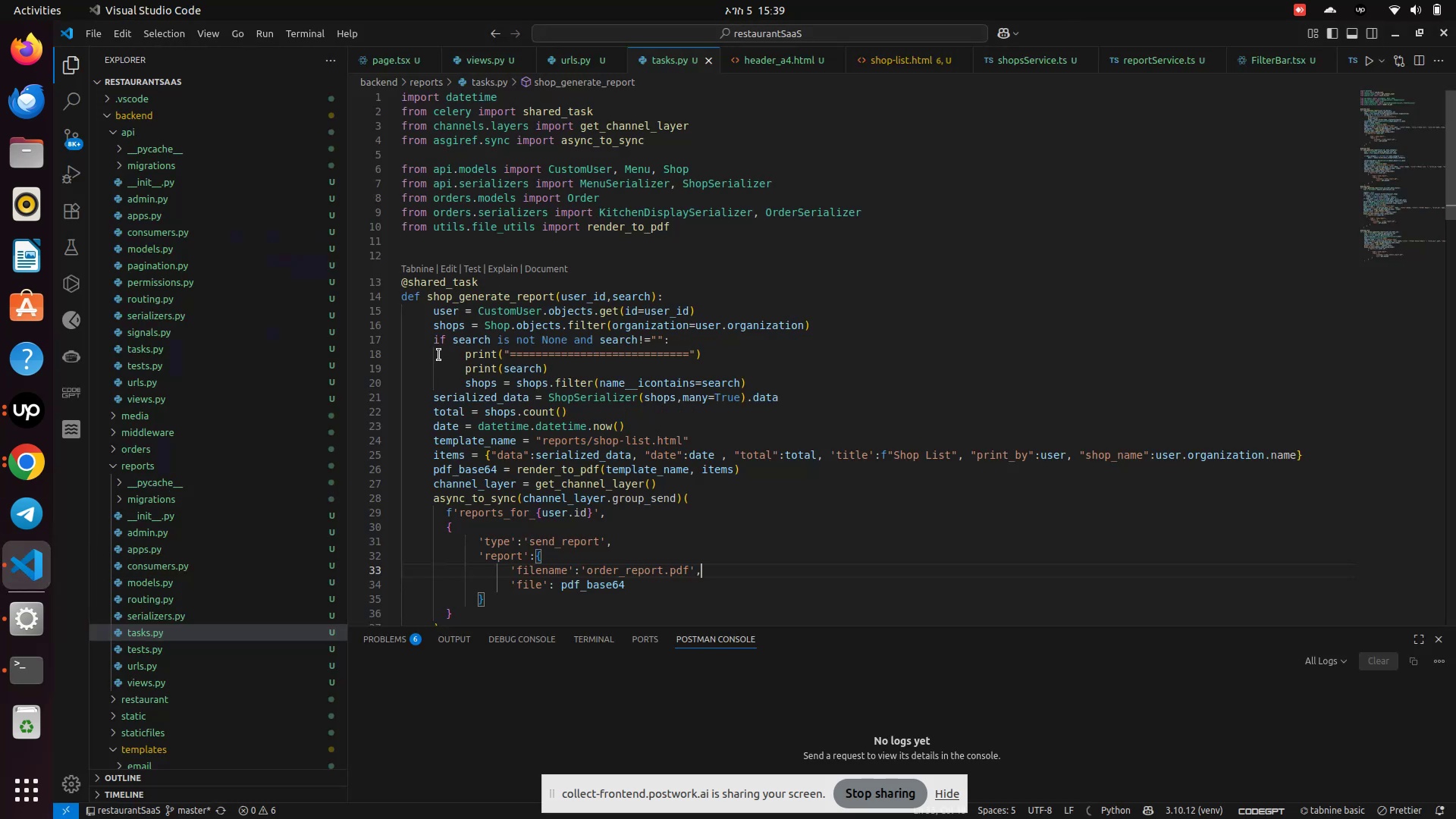 
left_click_drag(start_coordinate=[454, 358], to_coordinate=[552, 375])
 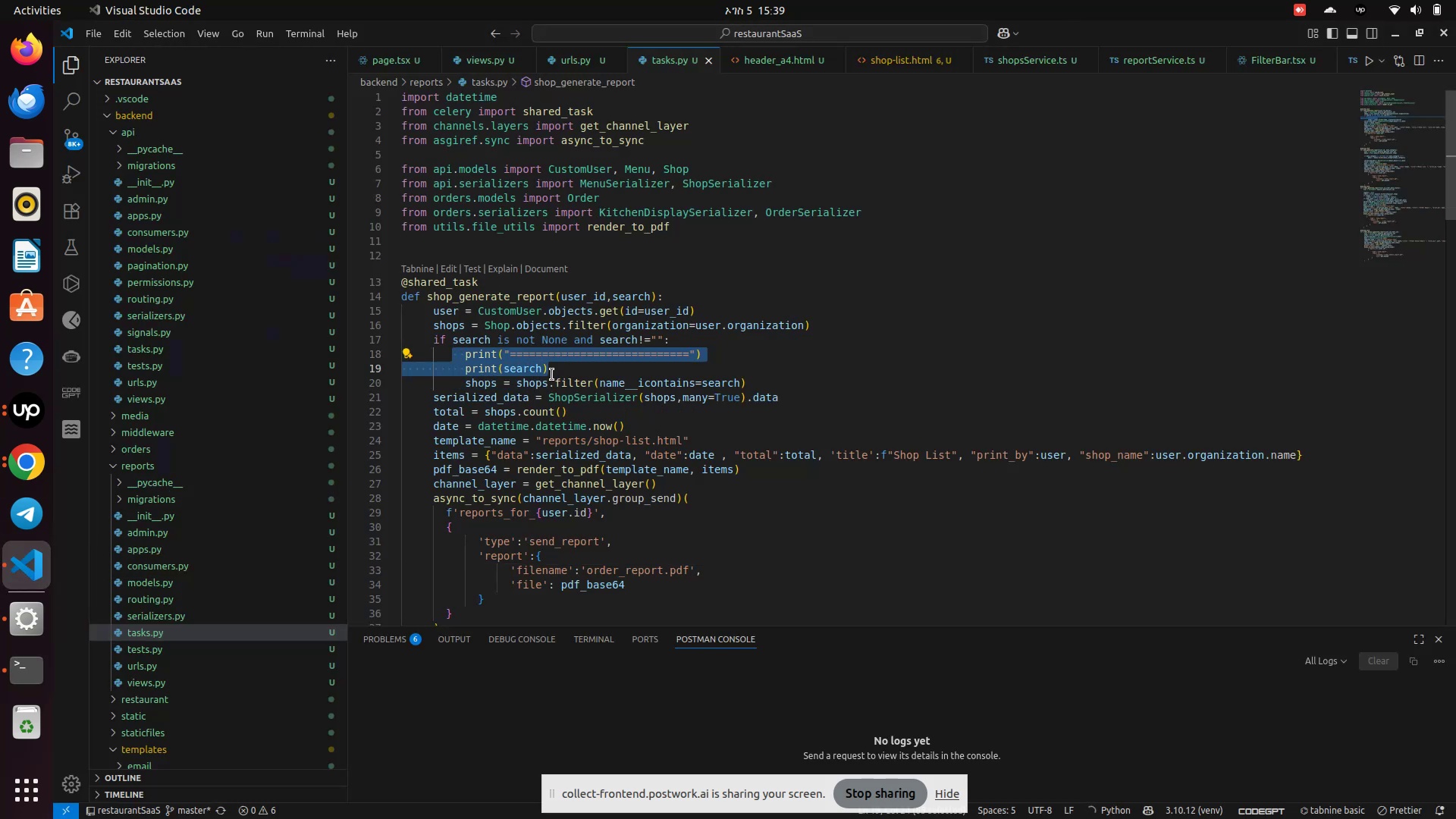 
key(Control+C)
 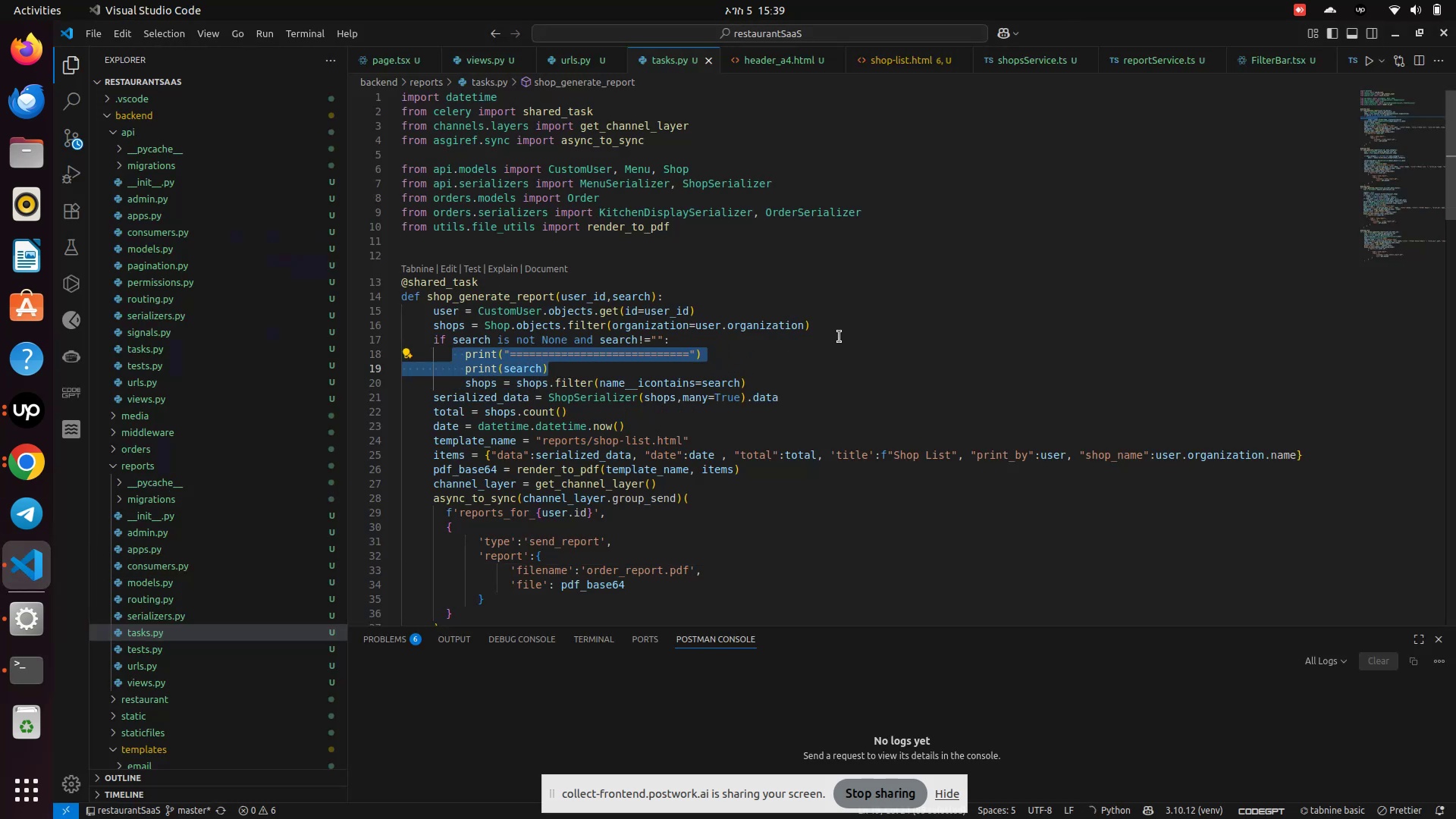 
left_click([842, 325])
 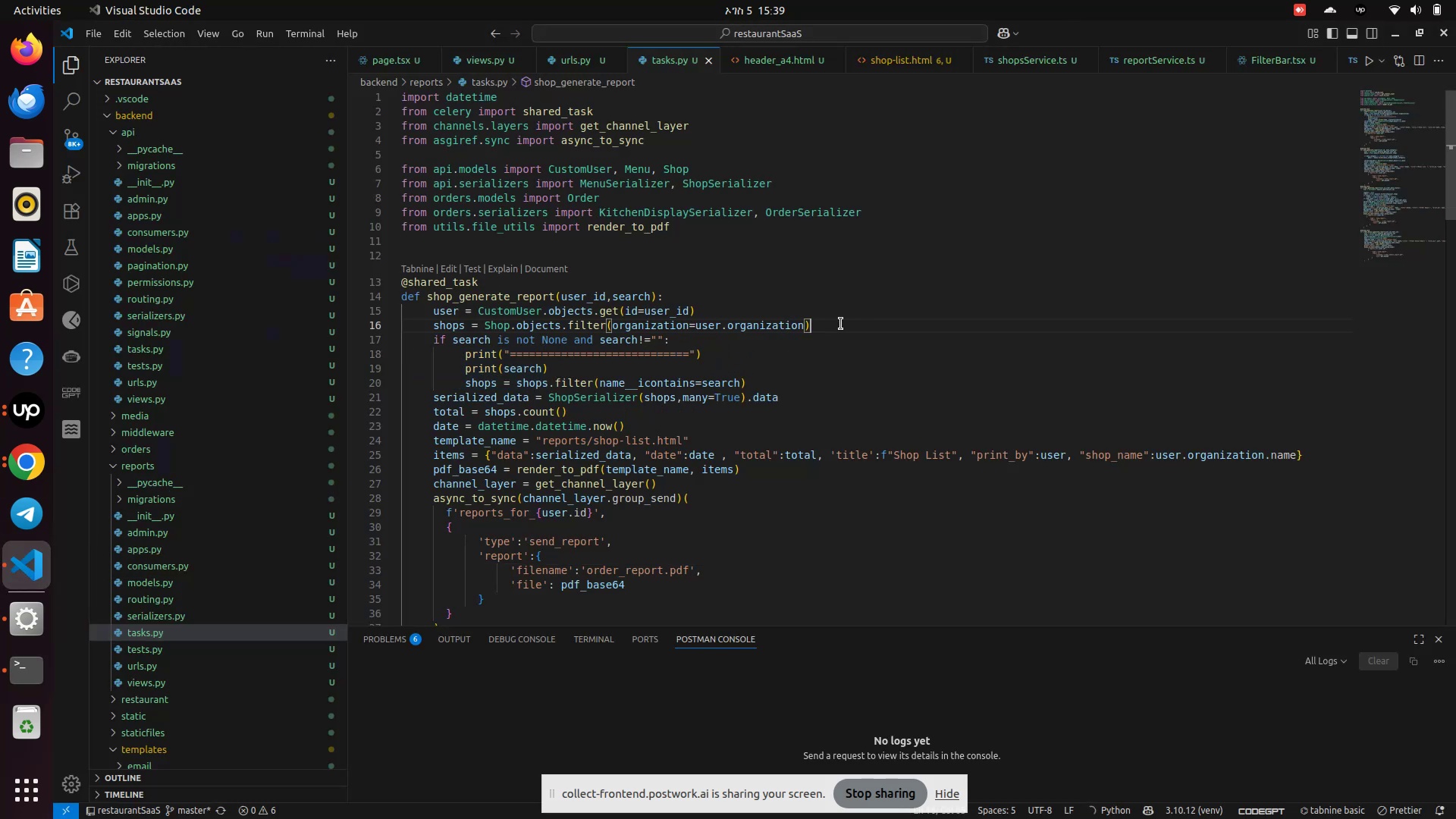 
key(Enter)
 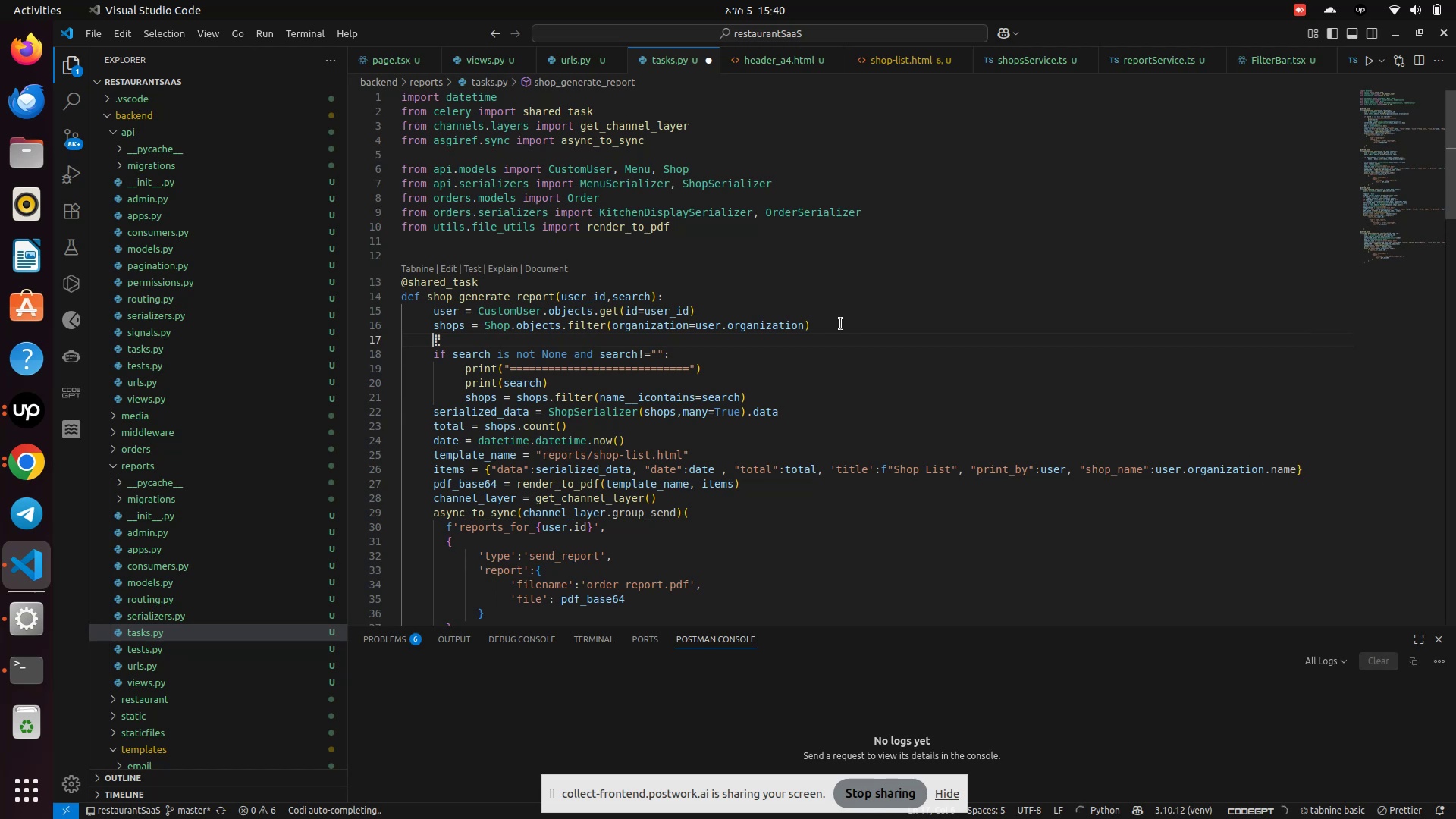 
key(Control+V)
 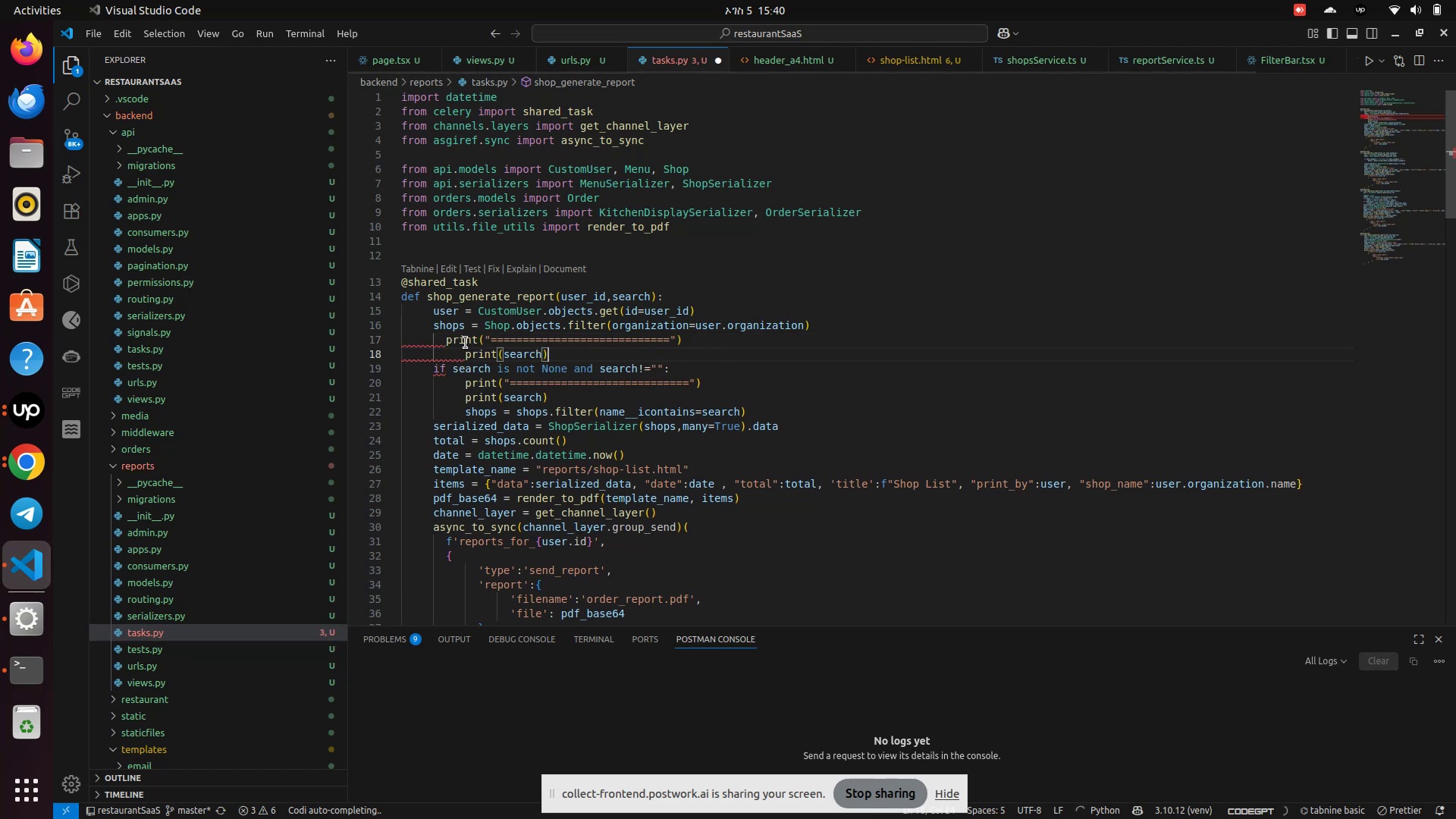 
left_click([444, 340])
 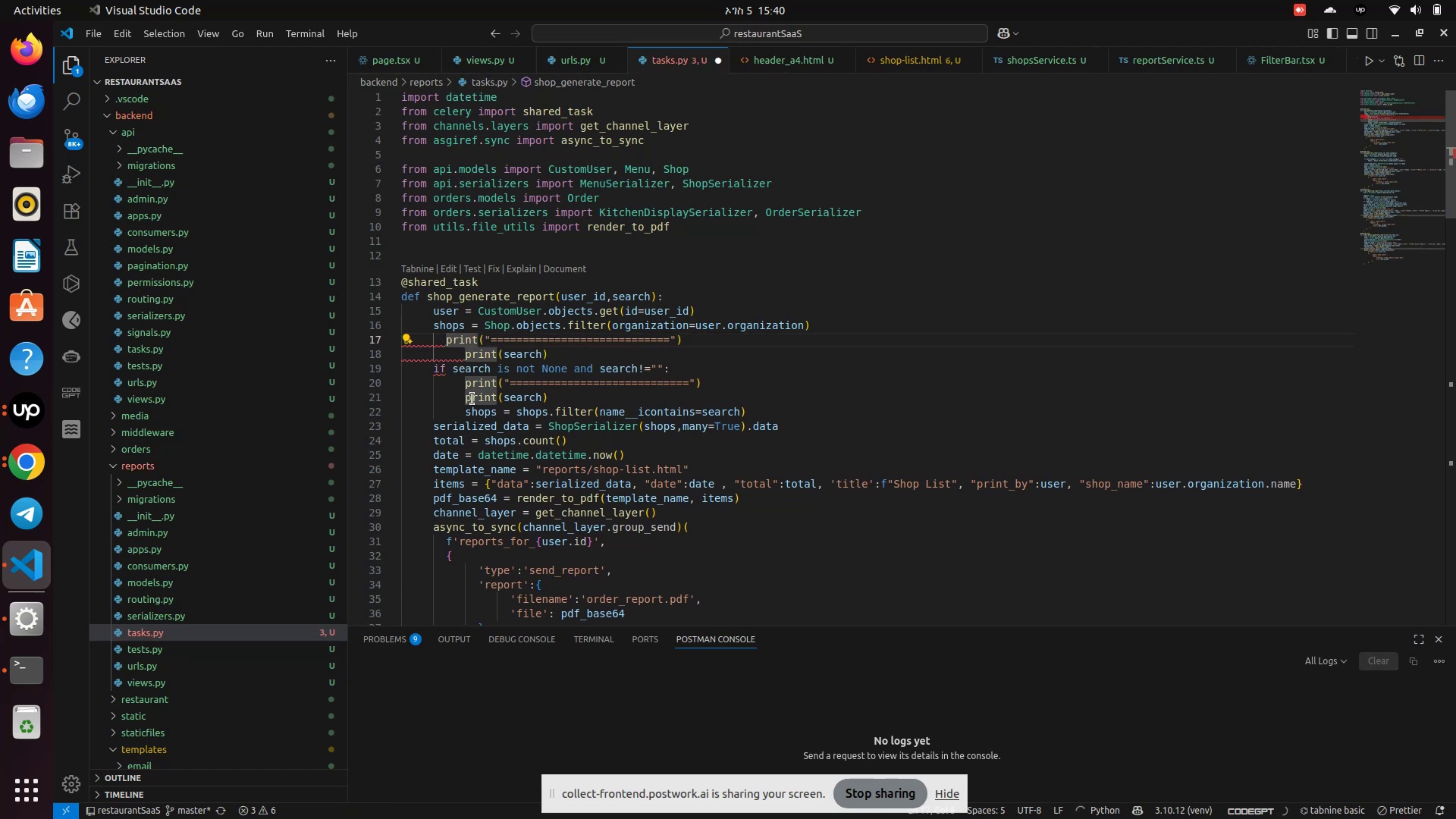 
key(Backspace)
 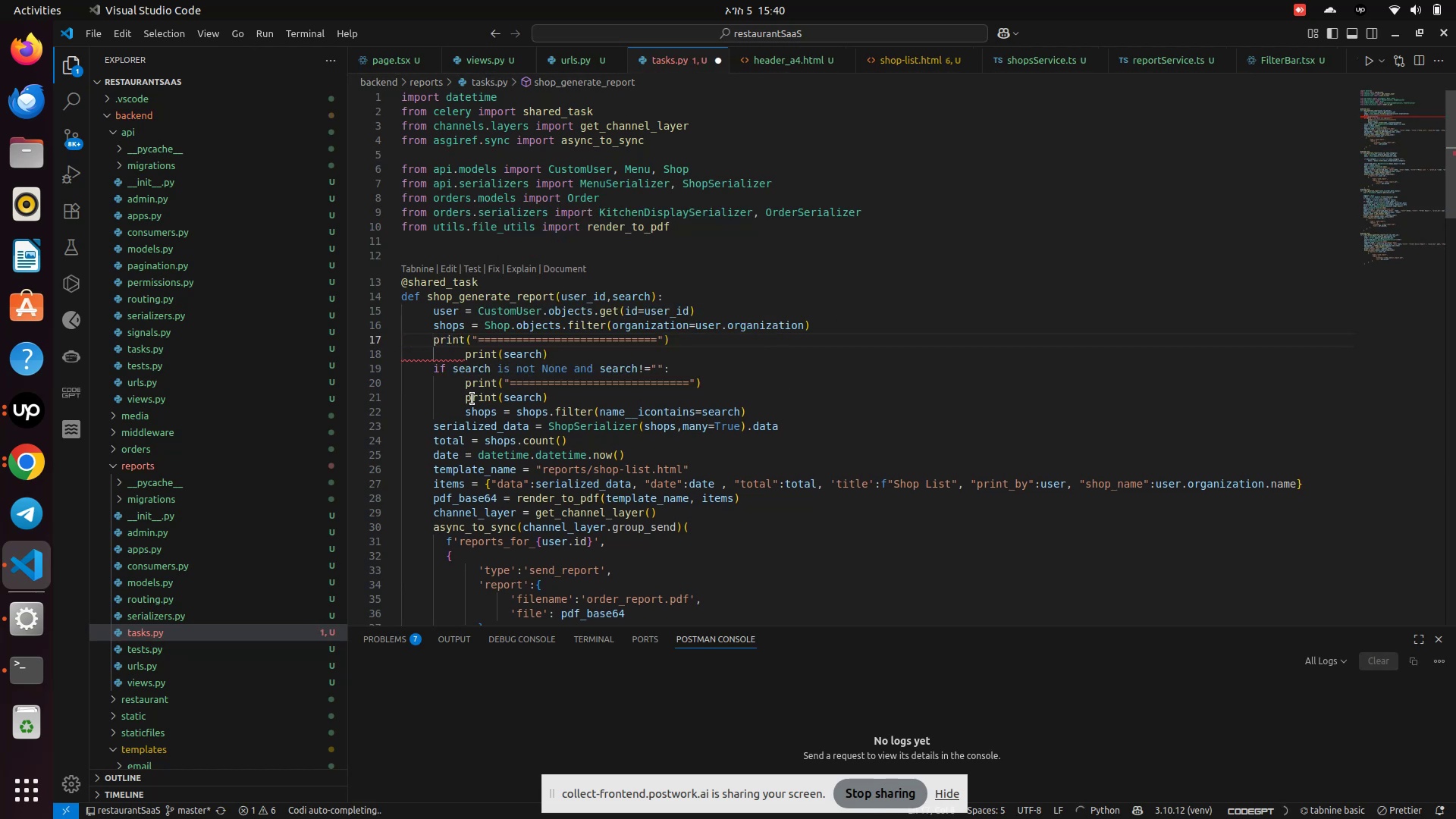 
key(ArrowDown)
 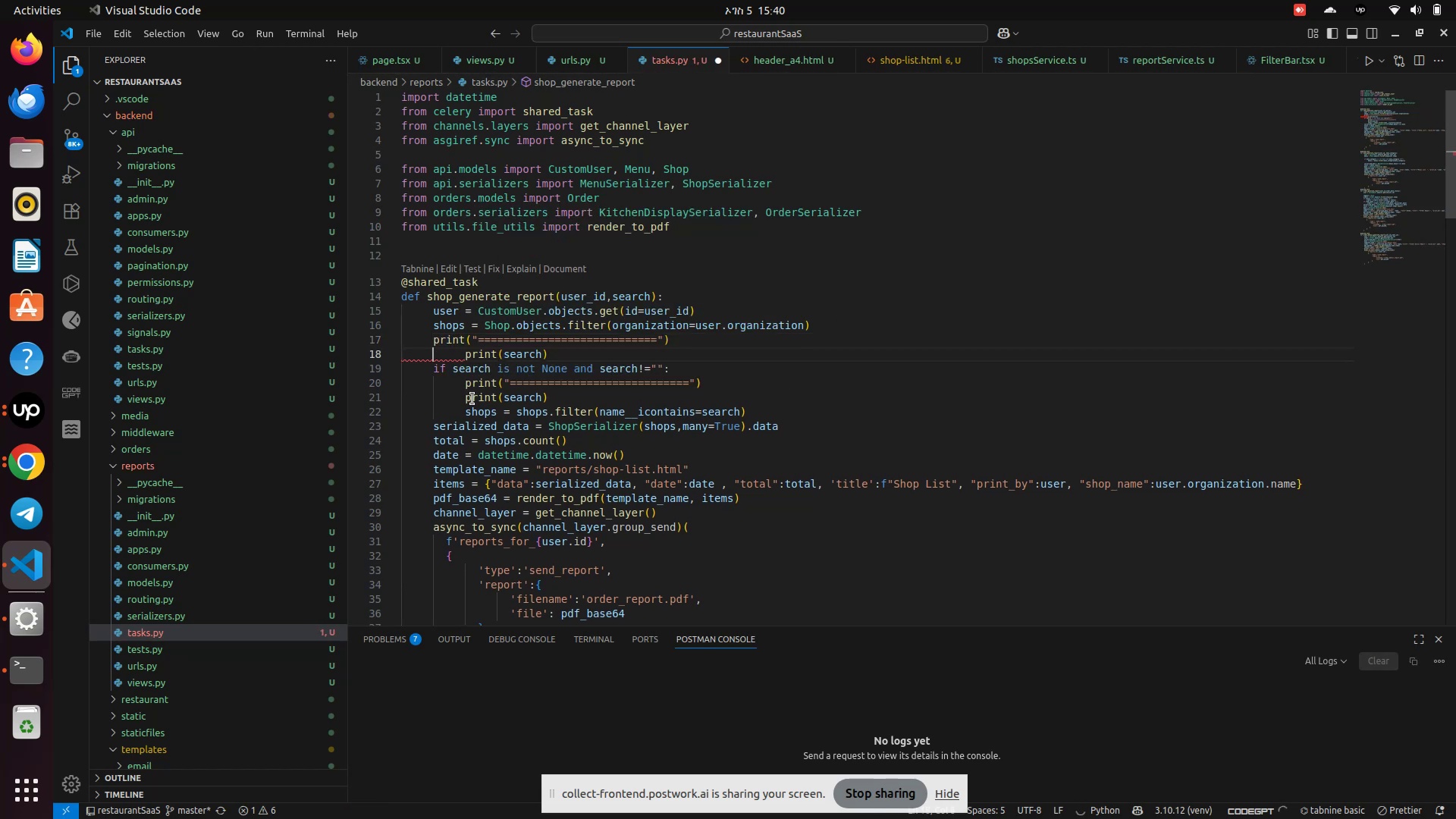 
key(ArrowRight)
 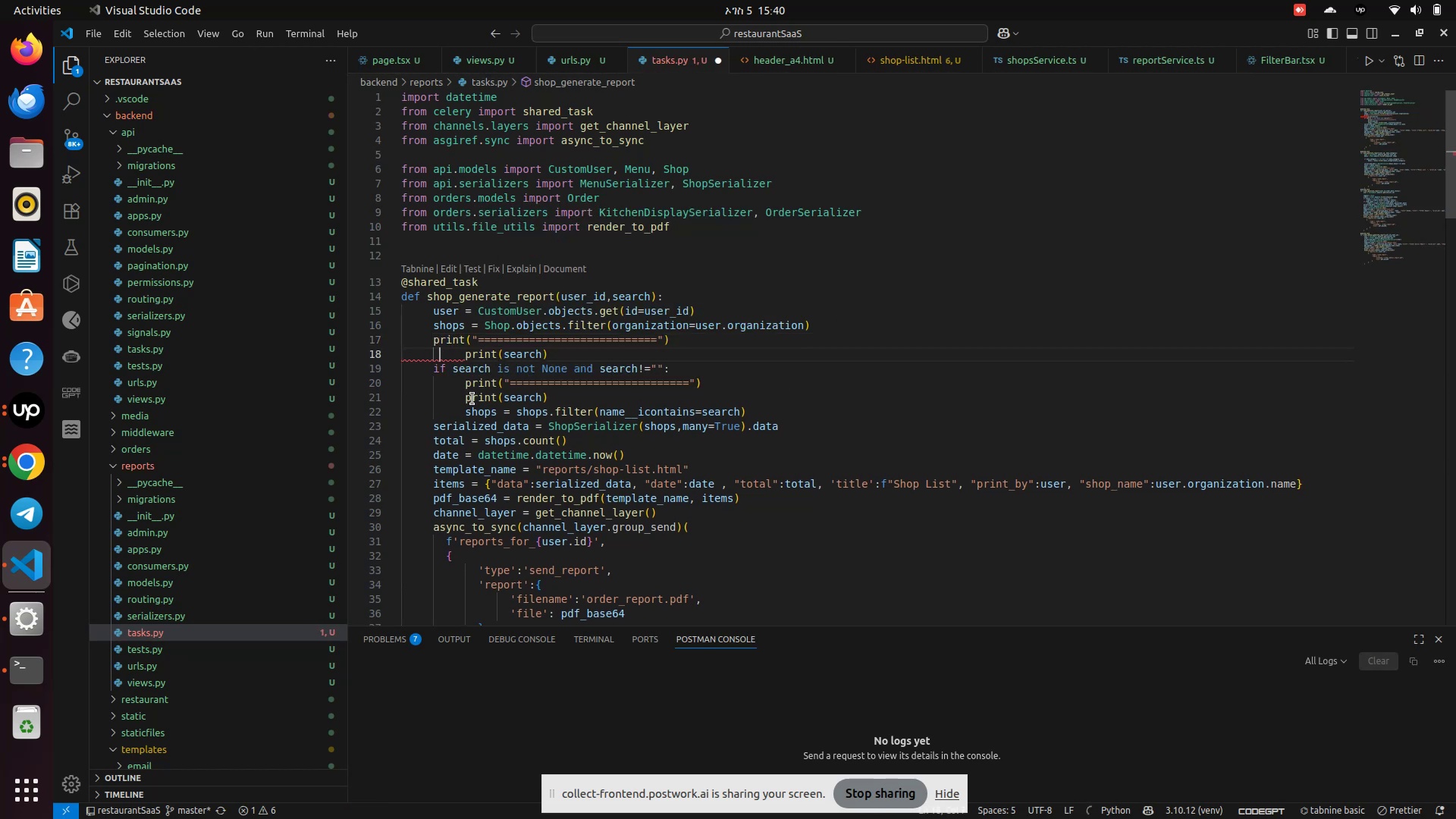 
key(ArrowRight)
 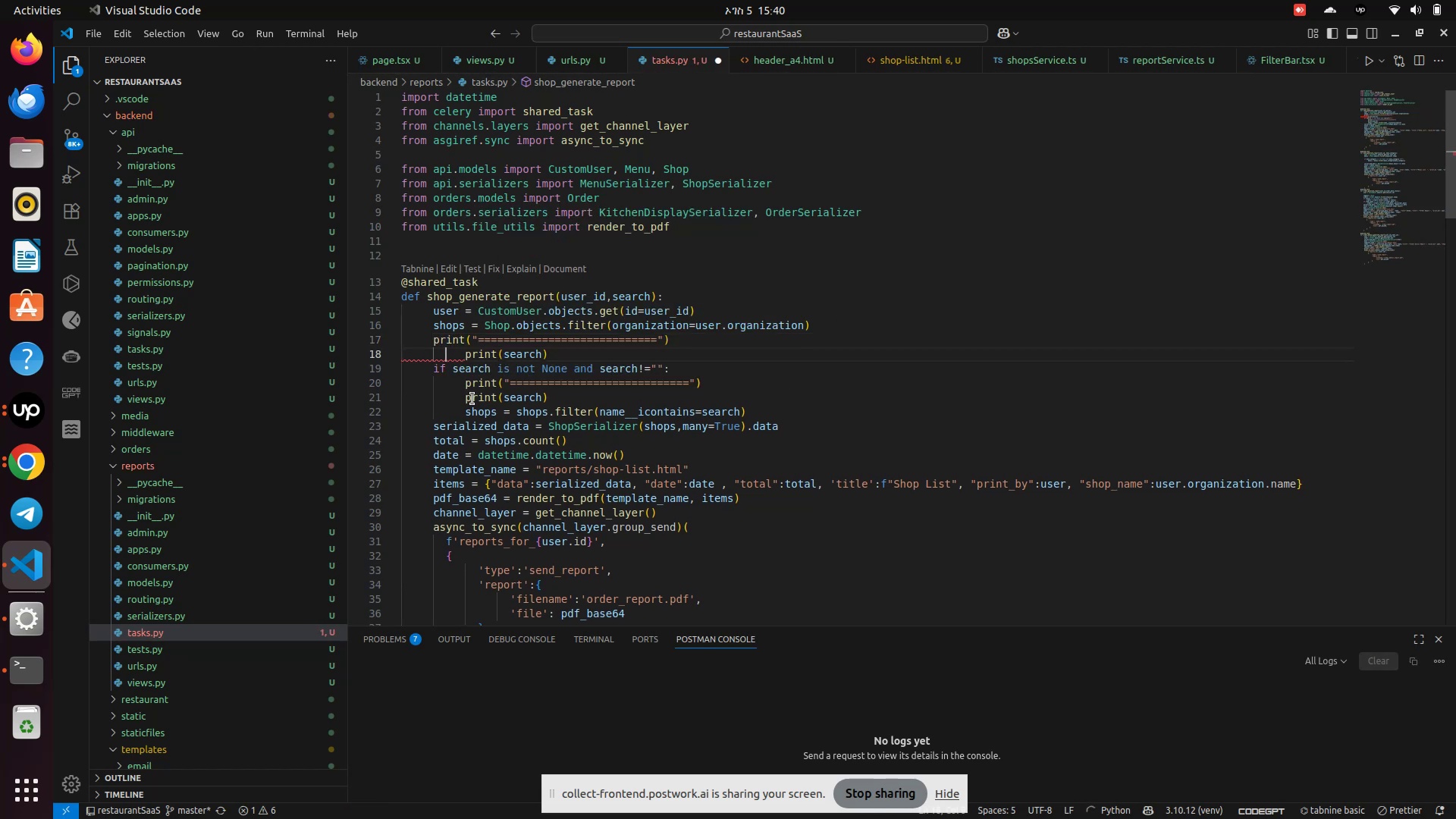 
key(ArrowRight)
 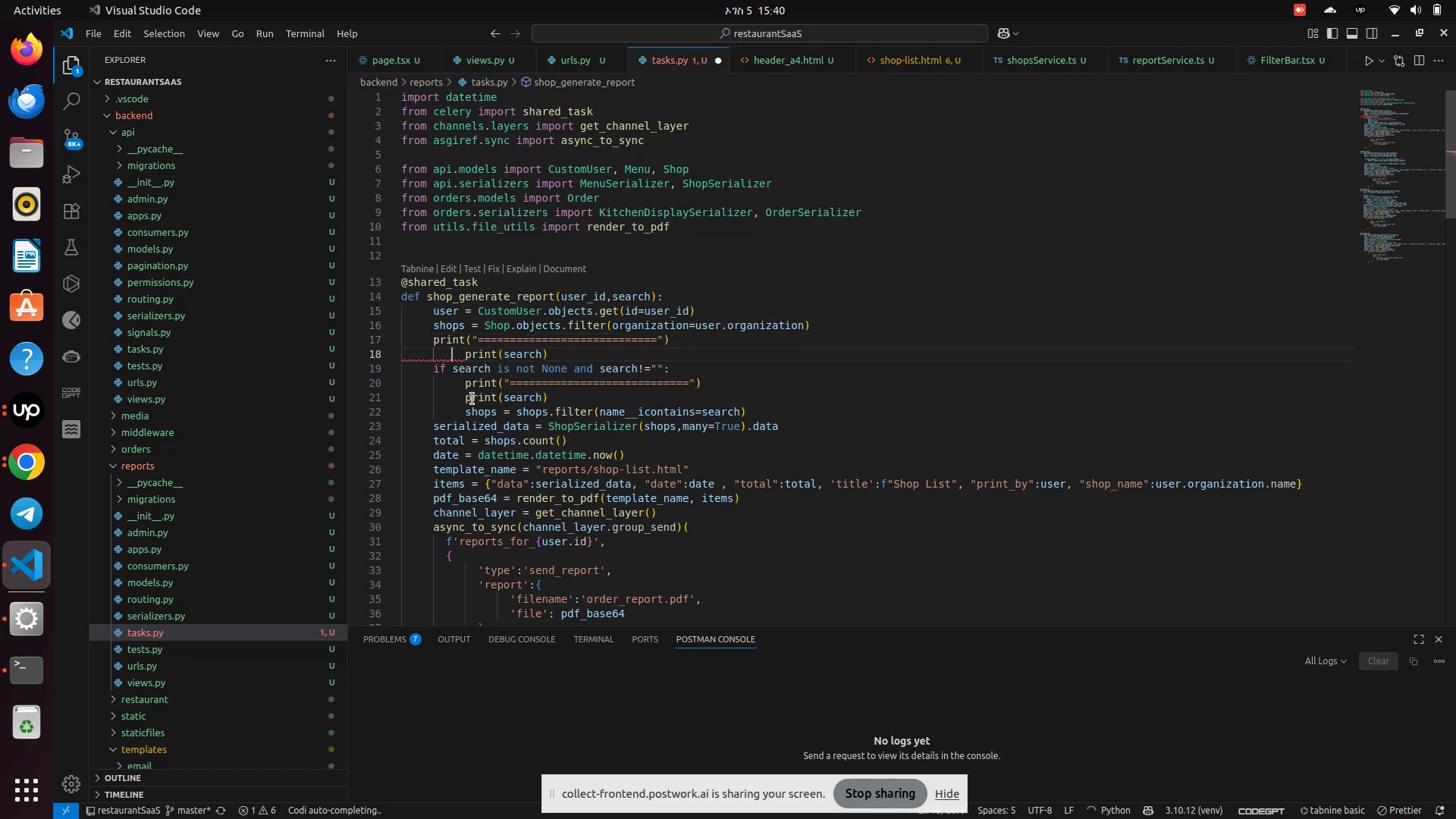 
key(ArrowRight)
 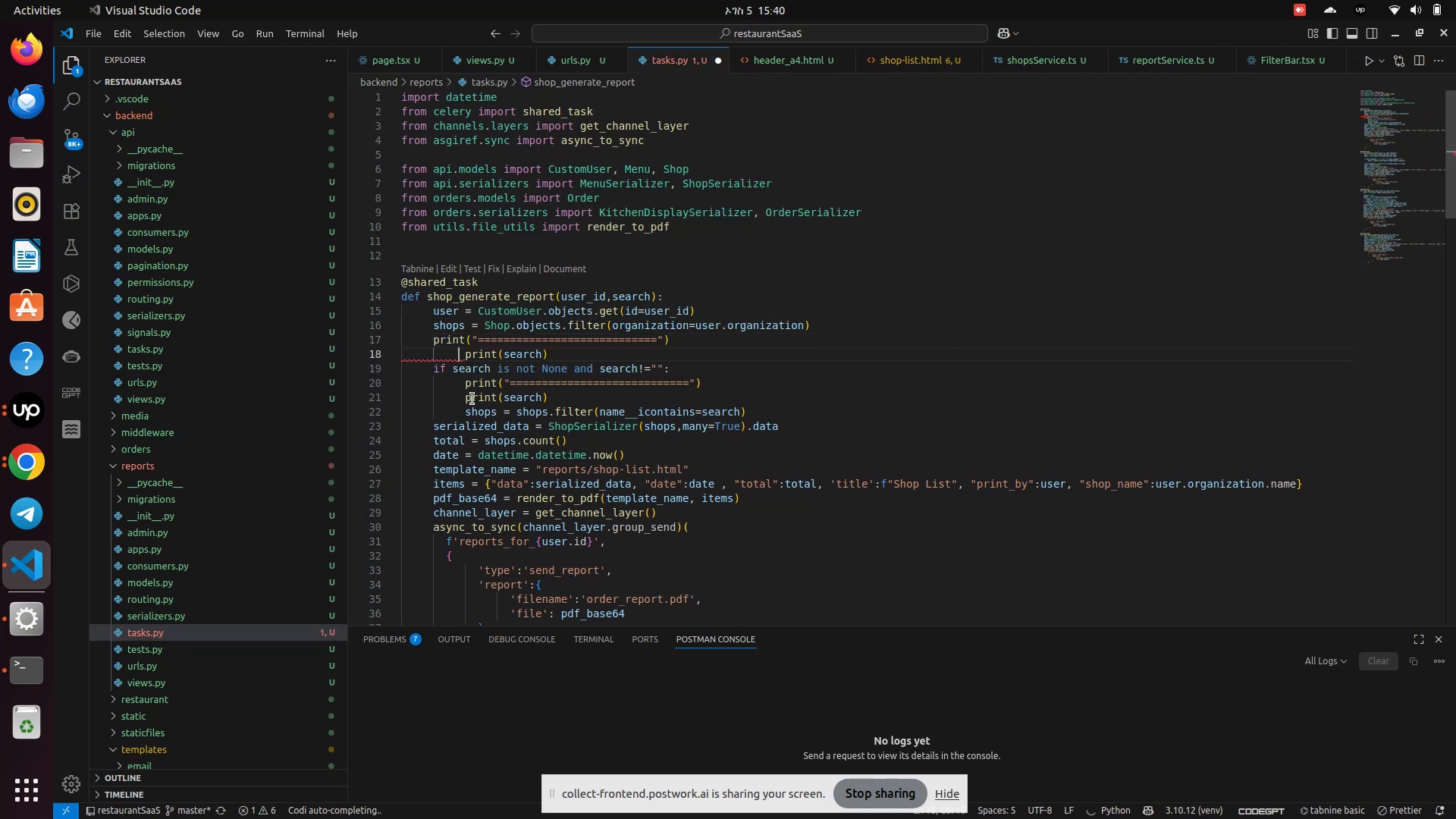 
key(ArrowRight)
 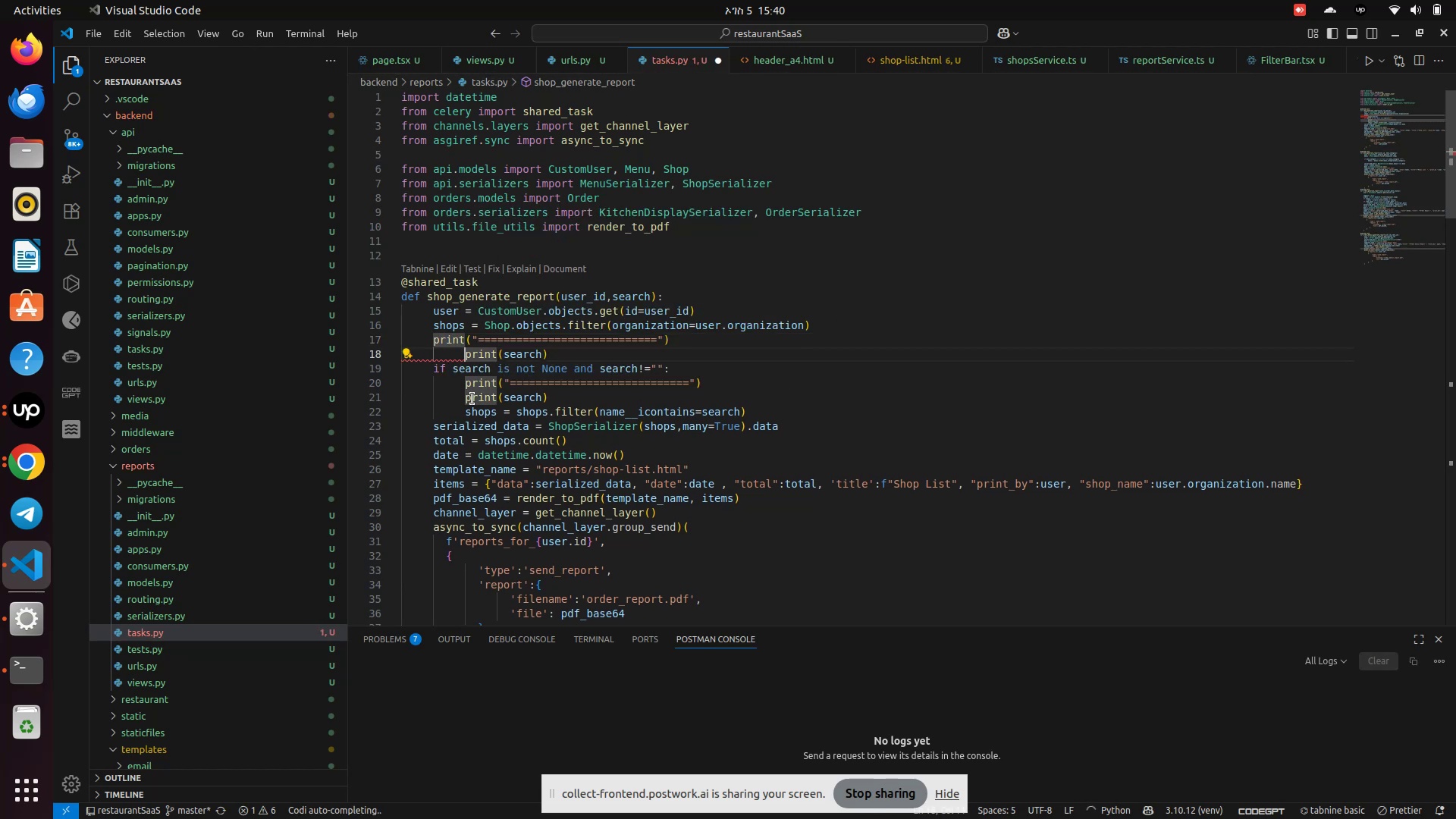 
key(Backspace)
 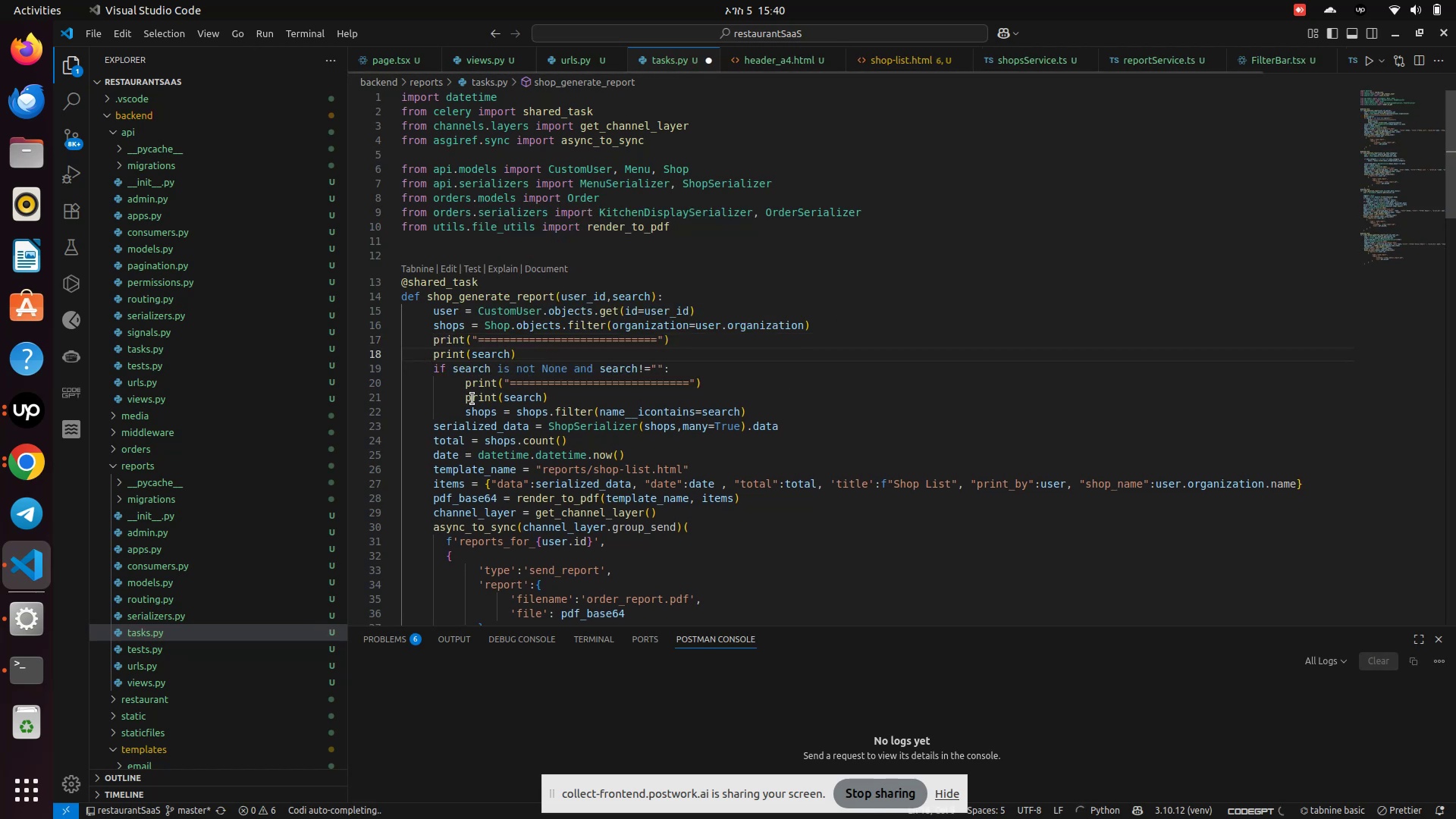 
key(Control+S)
 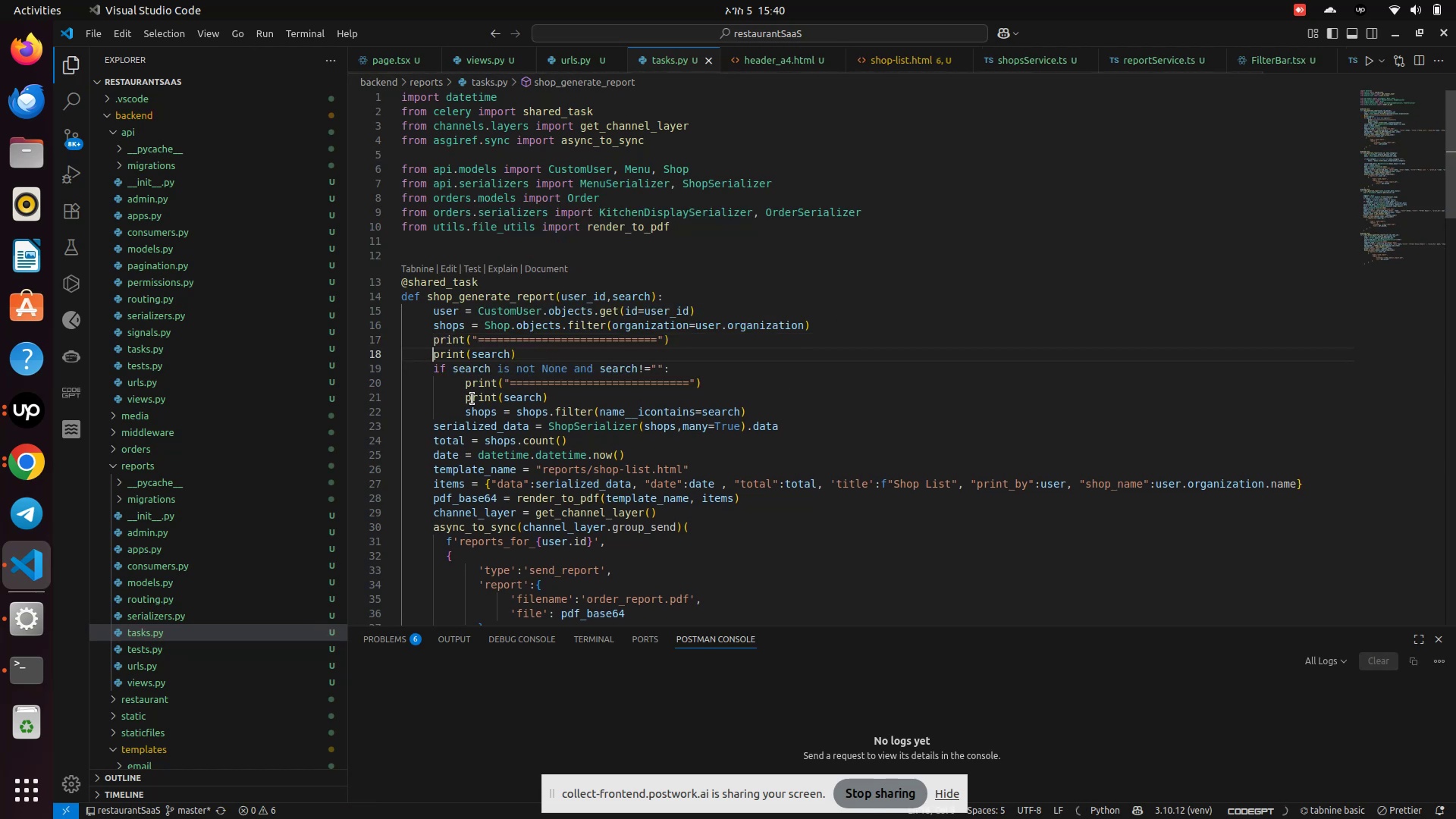 
key(Control+S)
 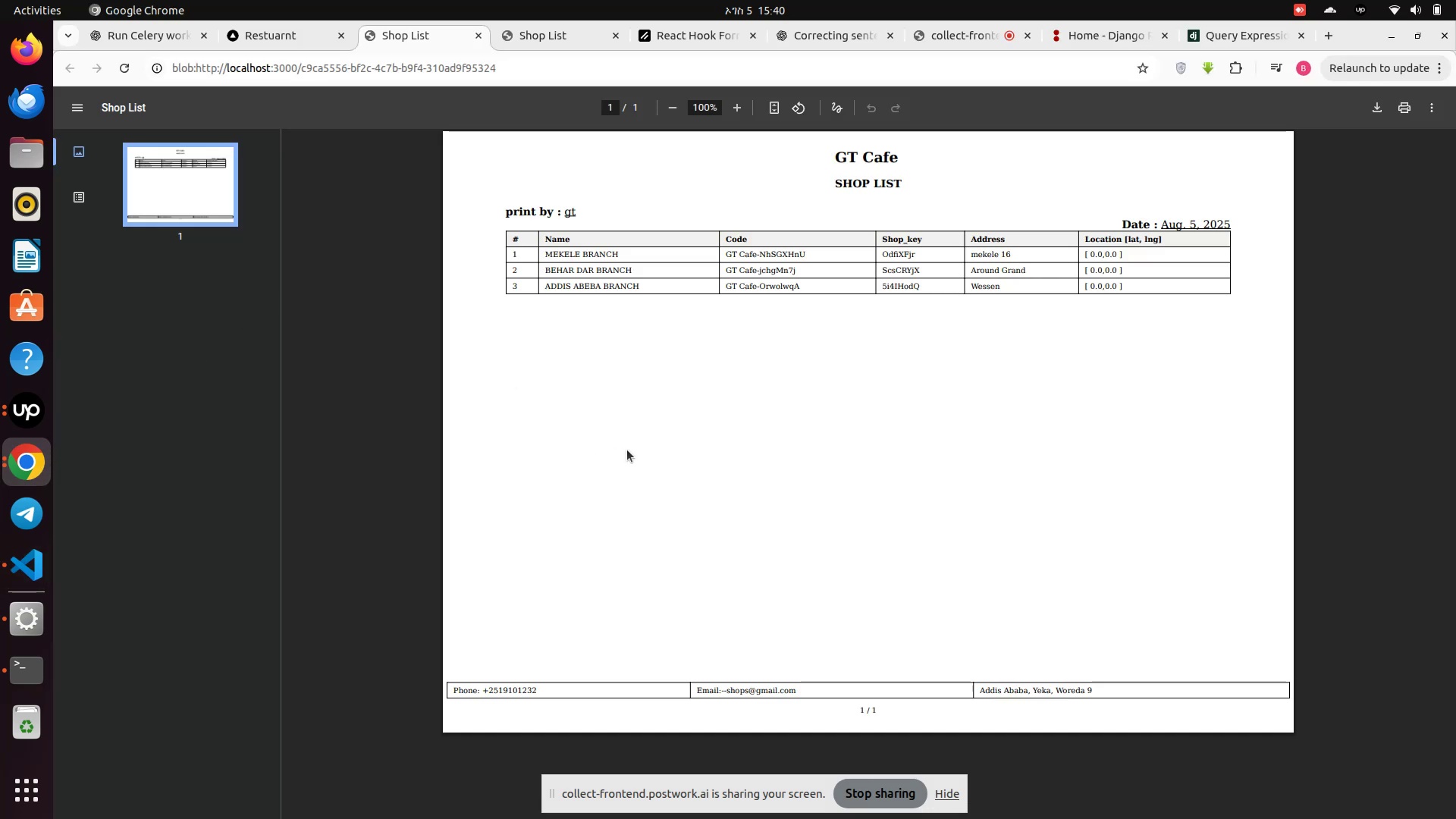 
wait(11.14)
 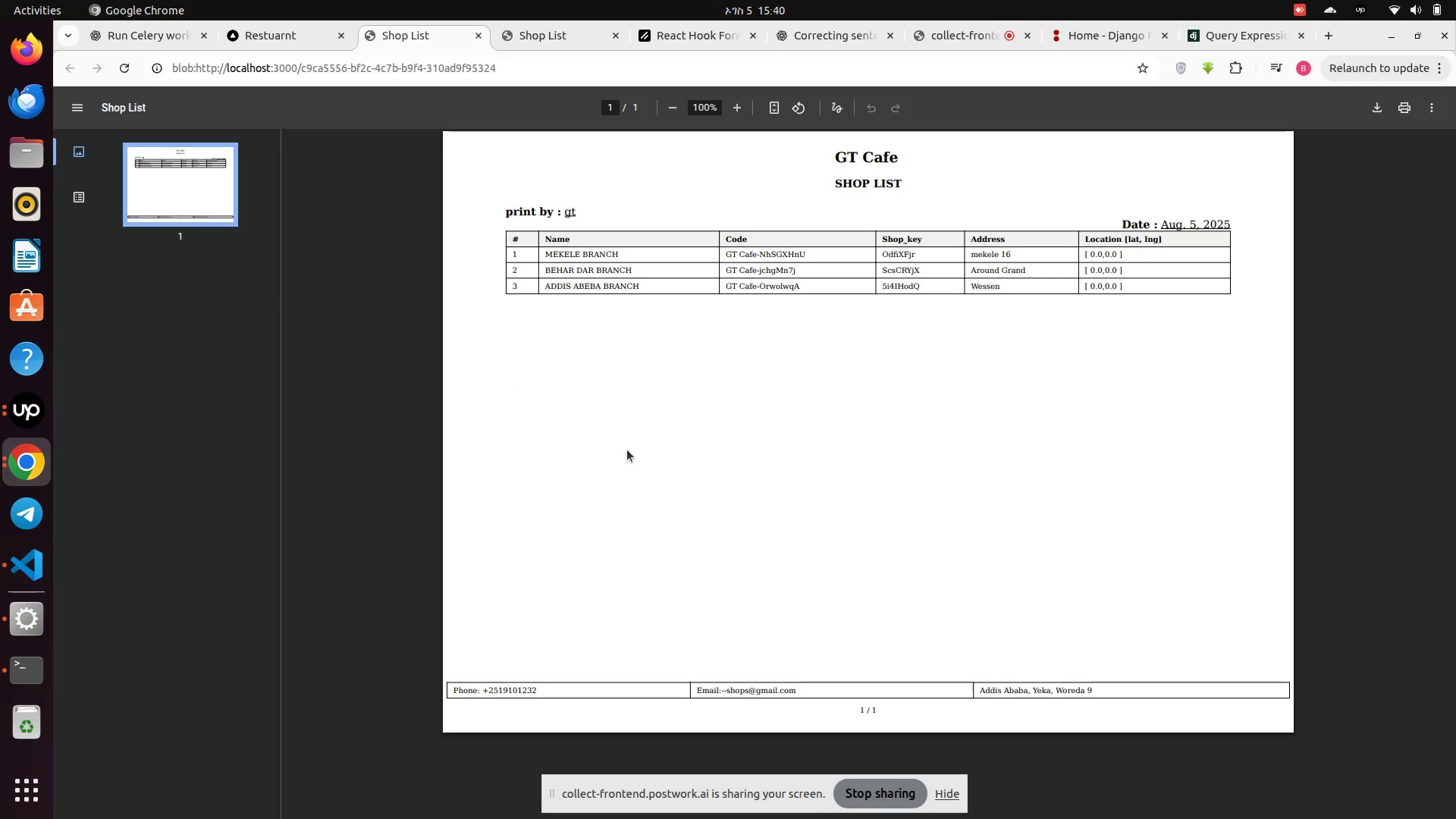 
scroll: coordinate [405, 432], scroll_direction: down, amount: 34.0
 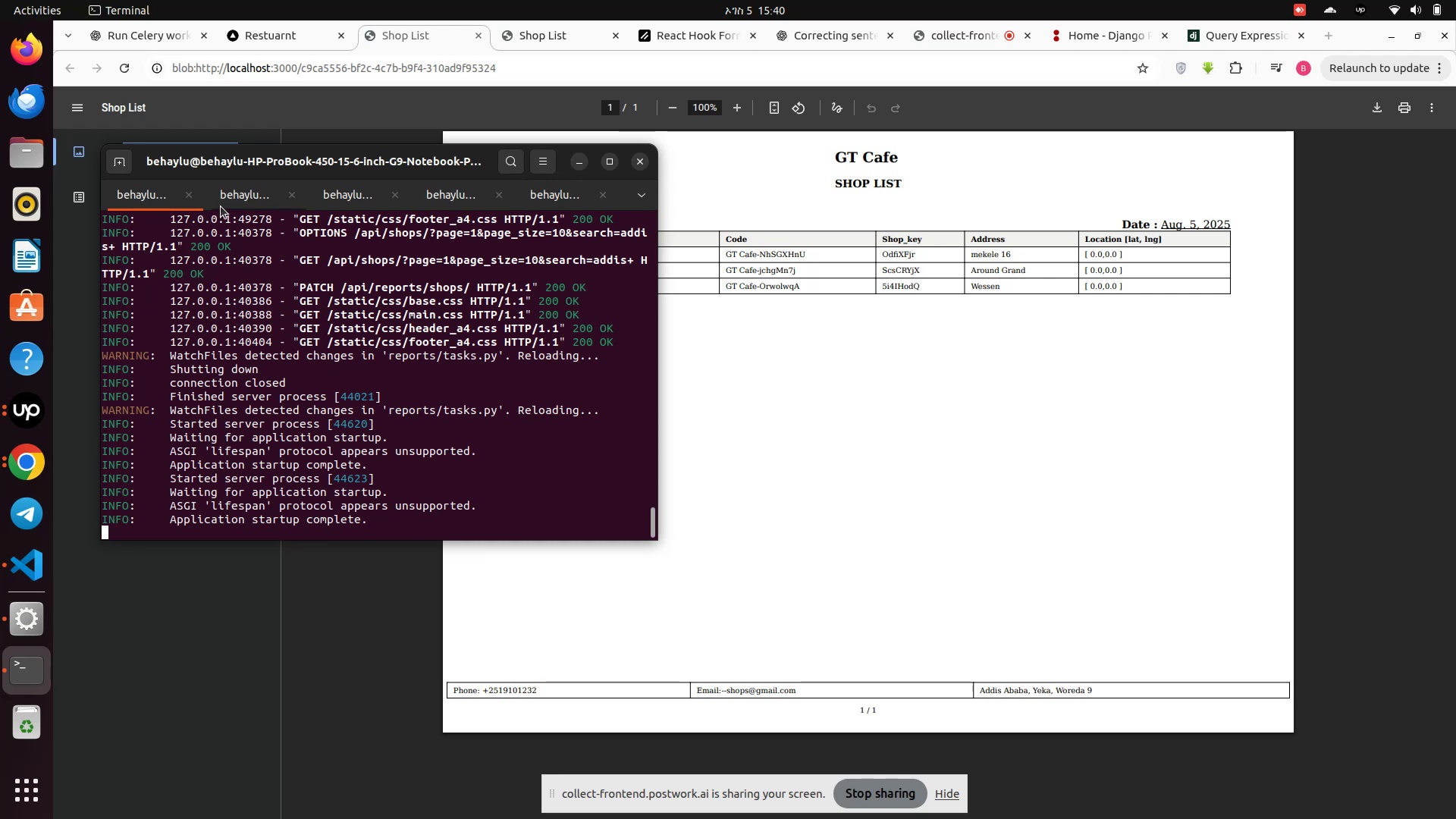 
left_click([228, 199])
 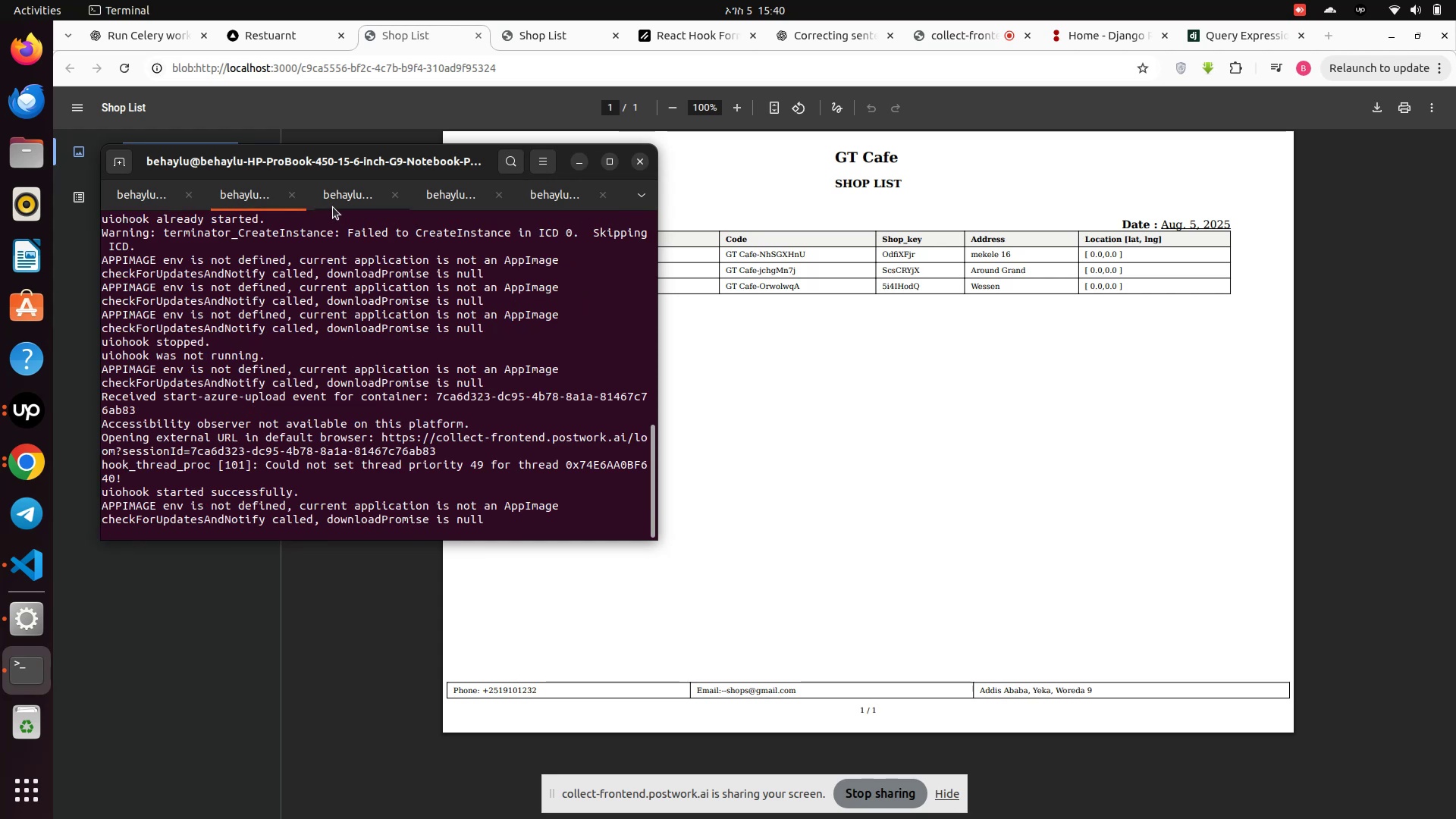 
left_click([337, 201])
 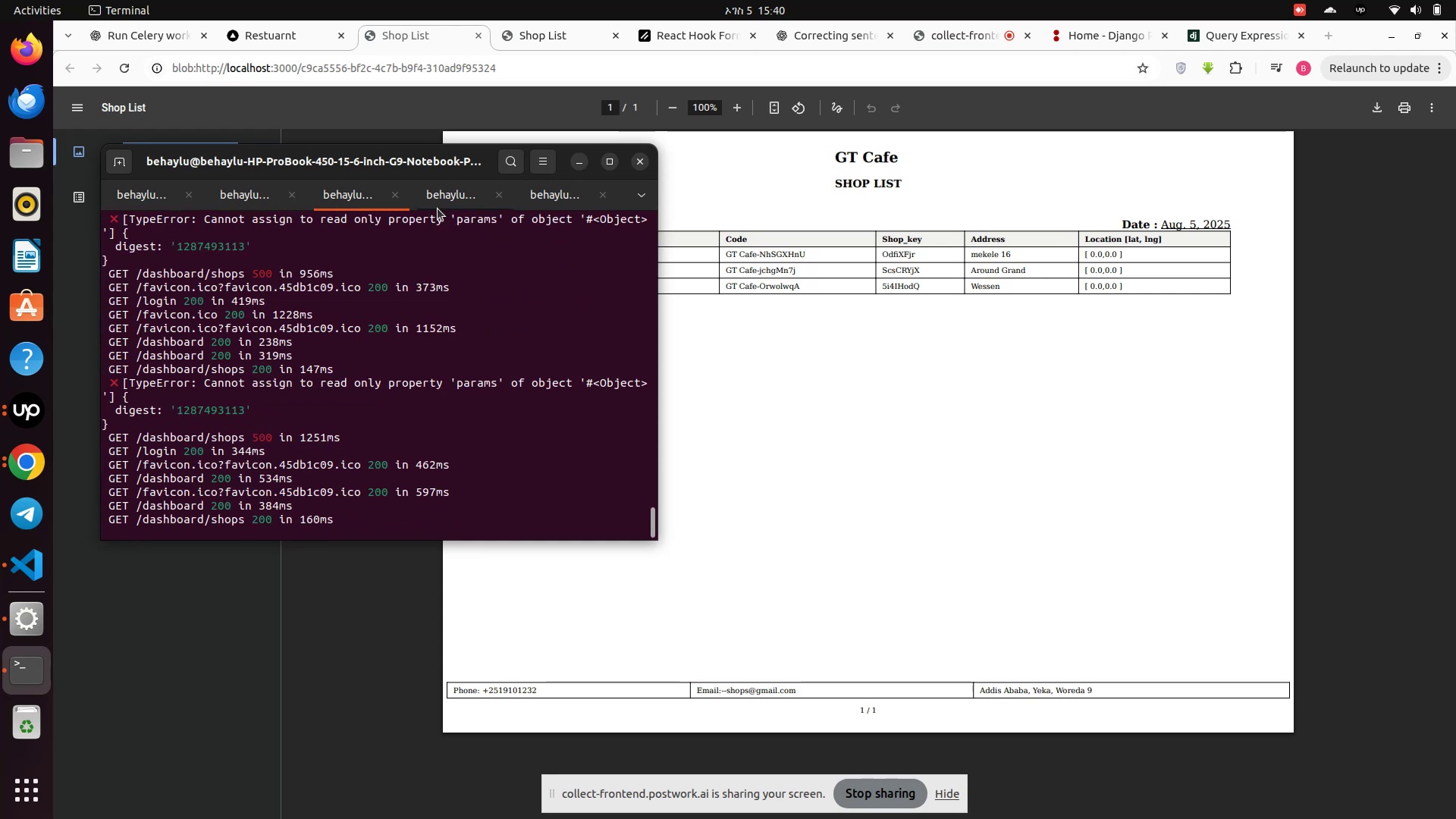 
left_click([450, 197])
 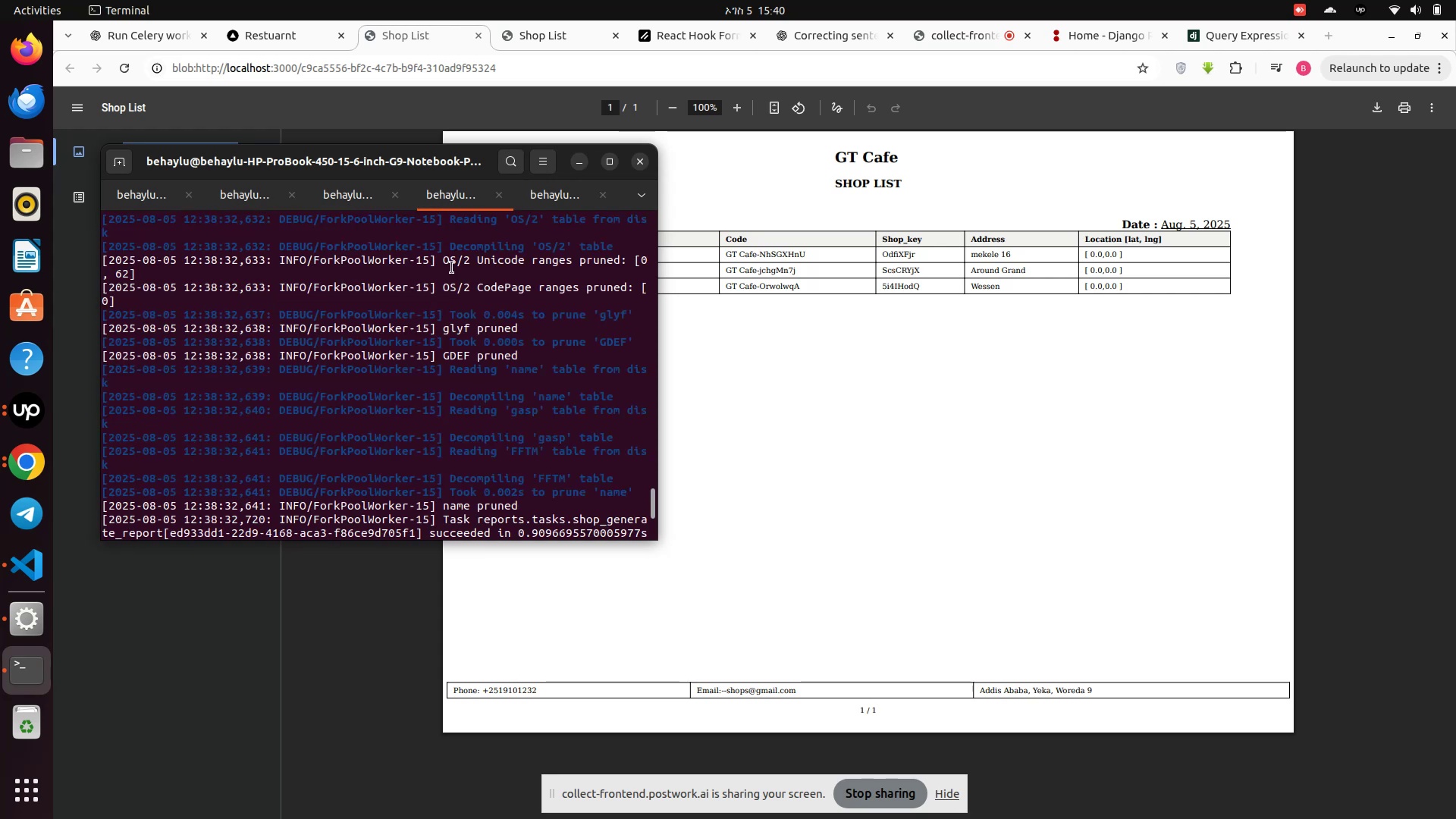 
scroll: coordinate [502, 400], scroll_direction: down, amount: 197.0
 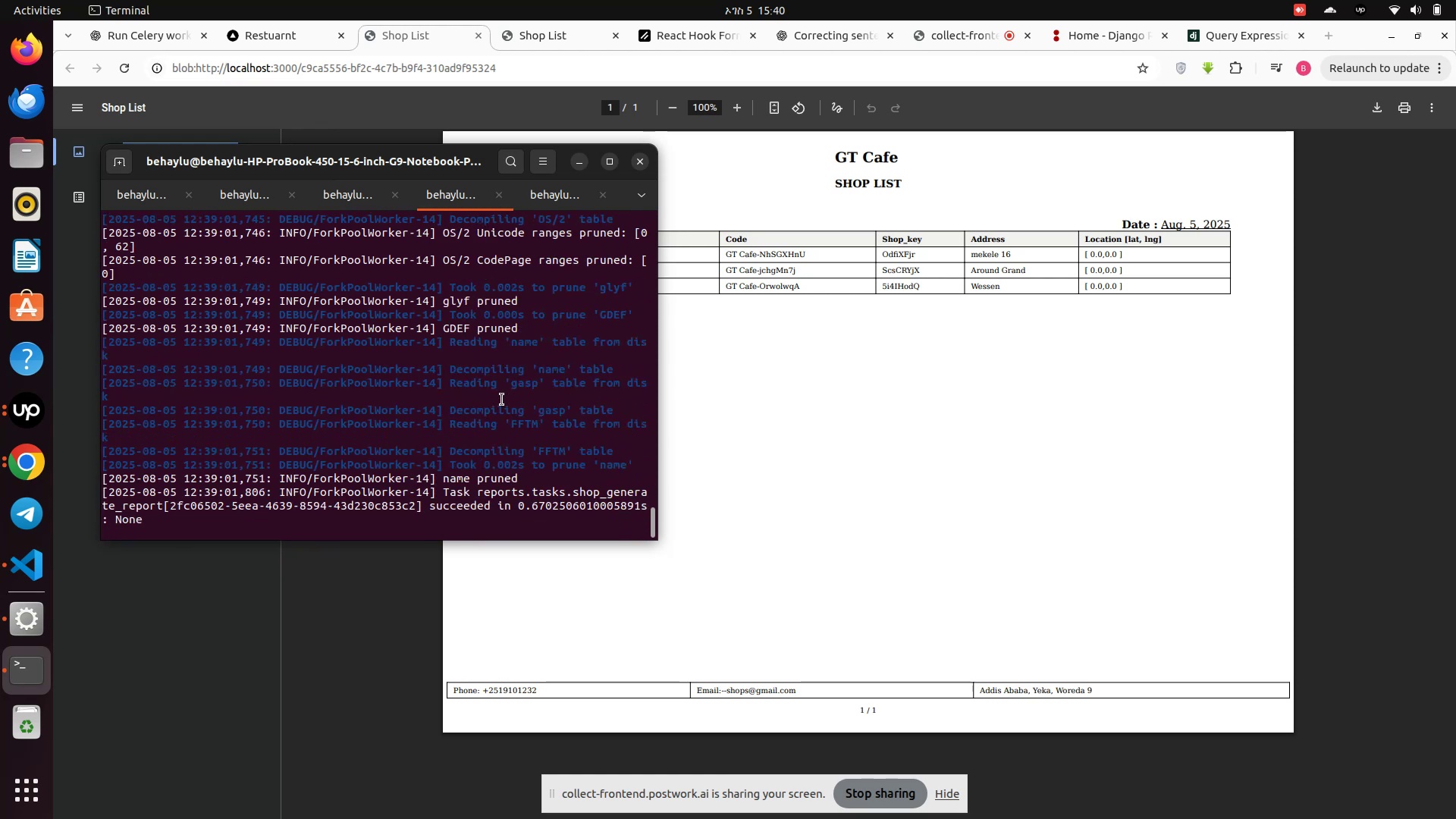 
key(Control+Z)
 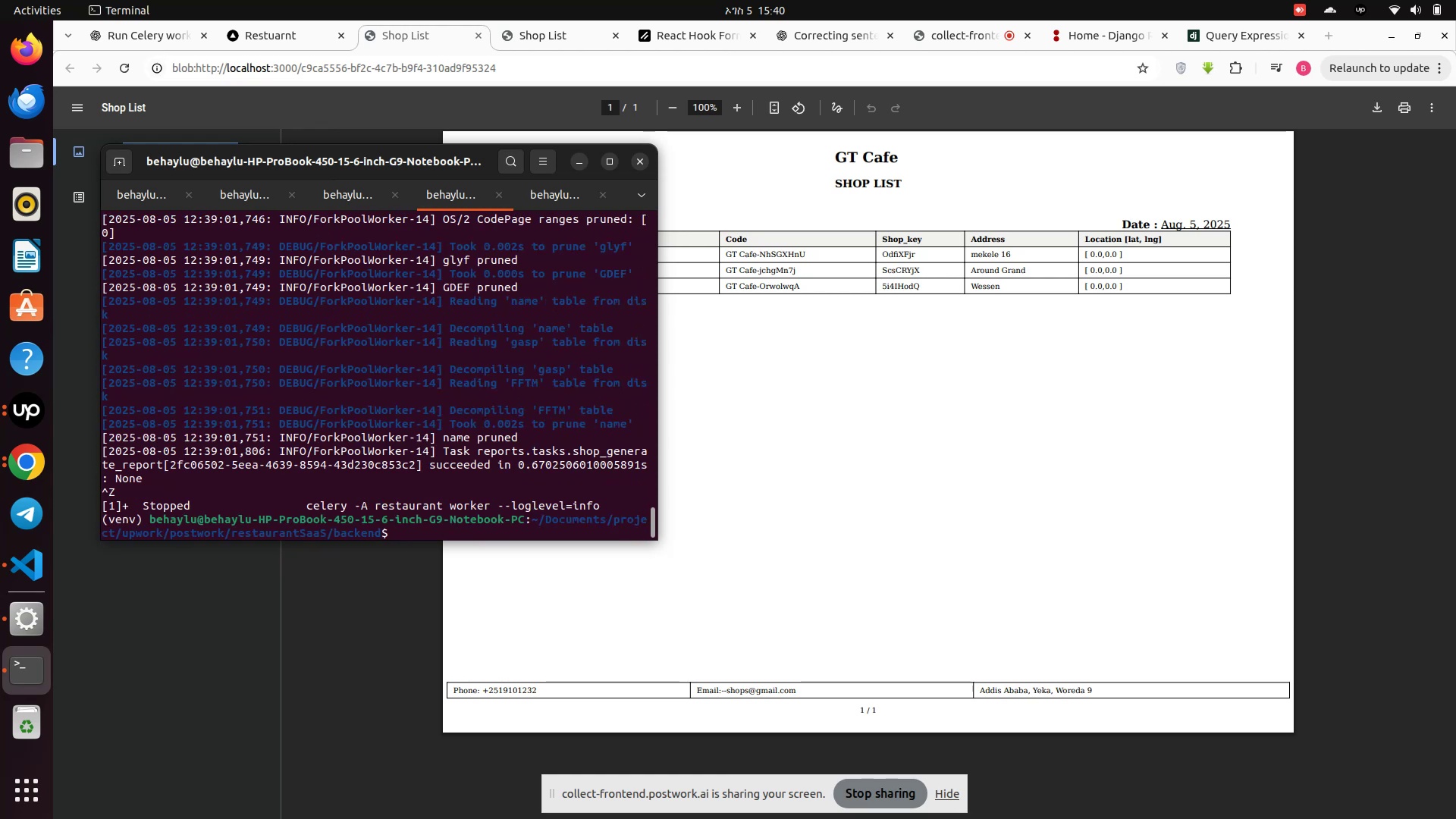 
key(ArrowUp)
 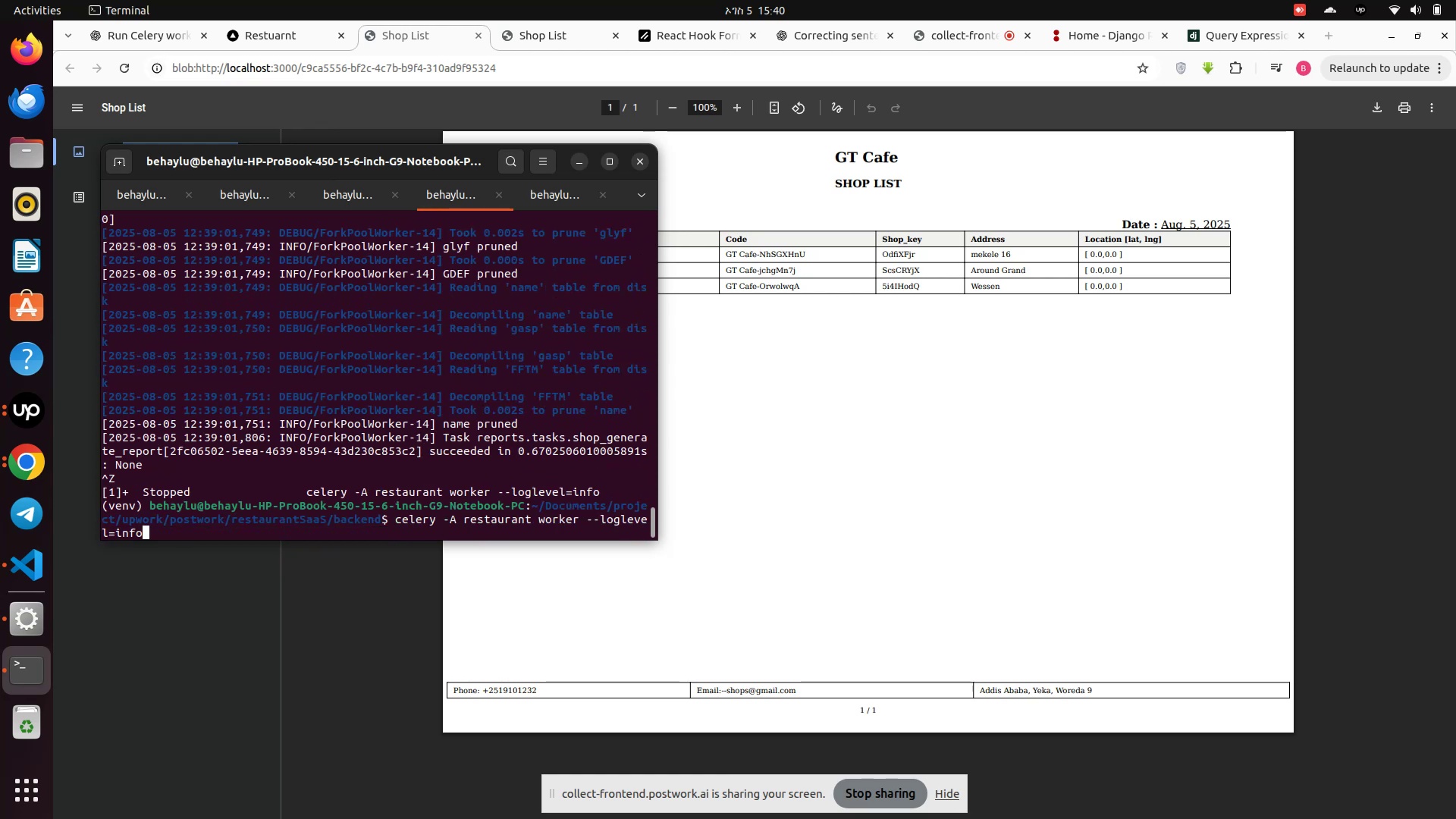 
key(ArrowUp)
 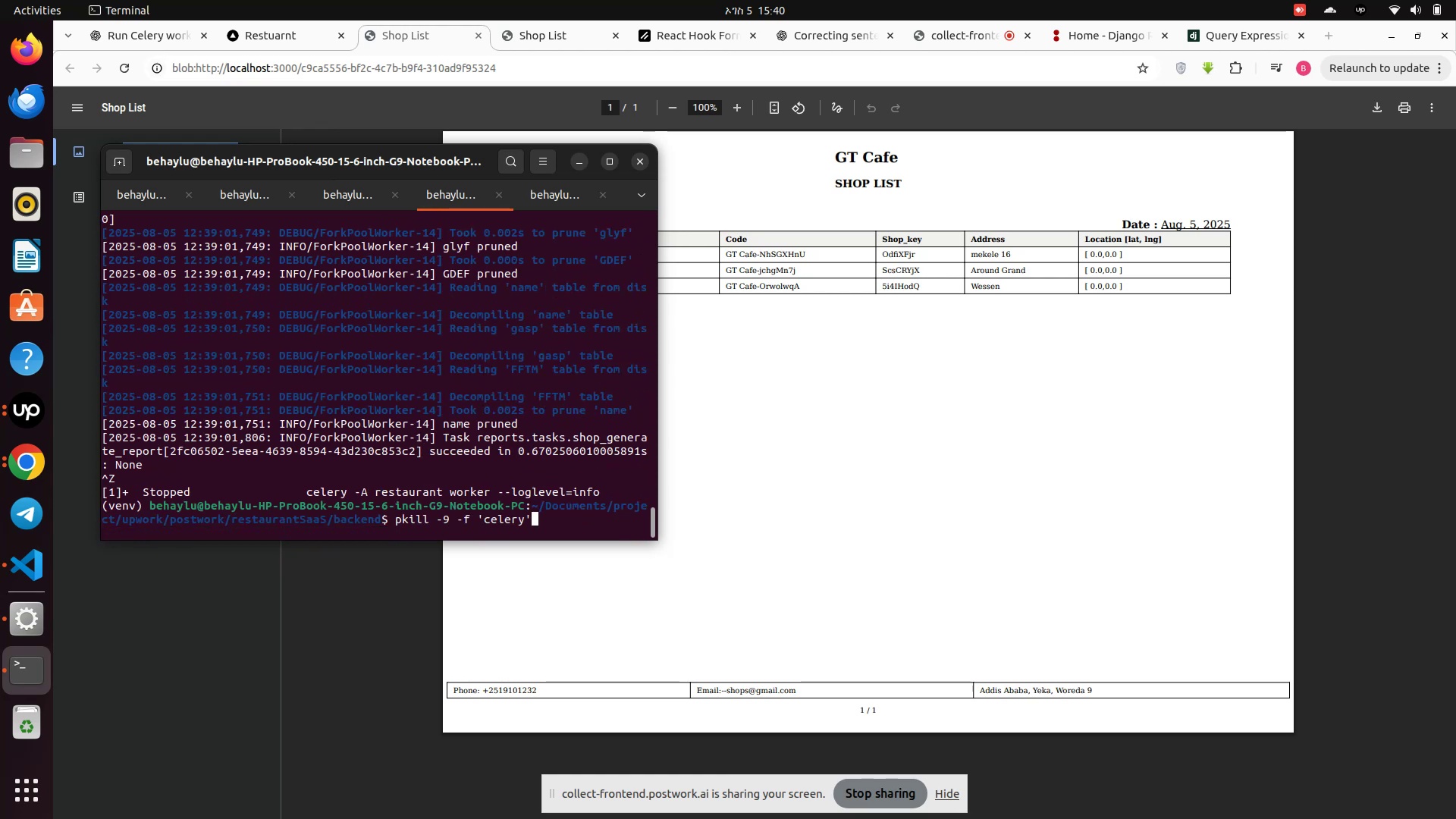 
key(Enter)
 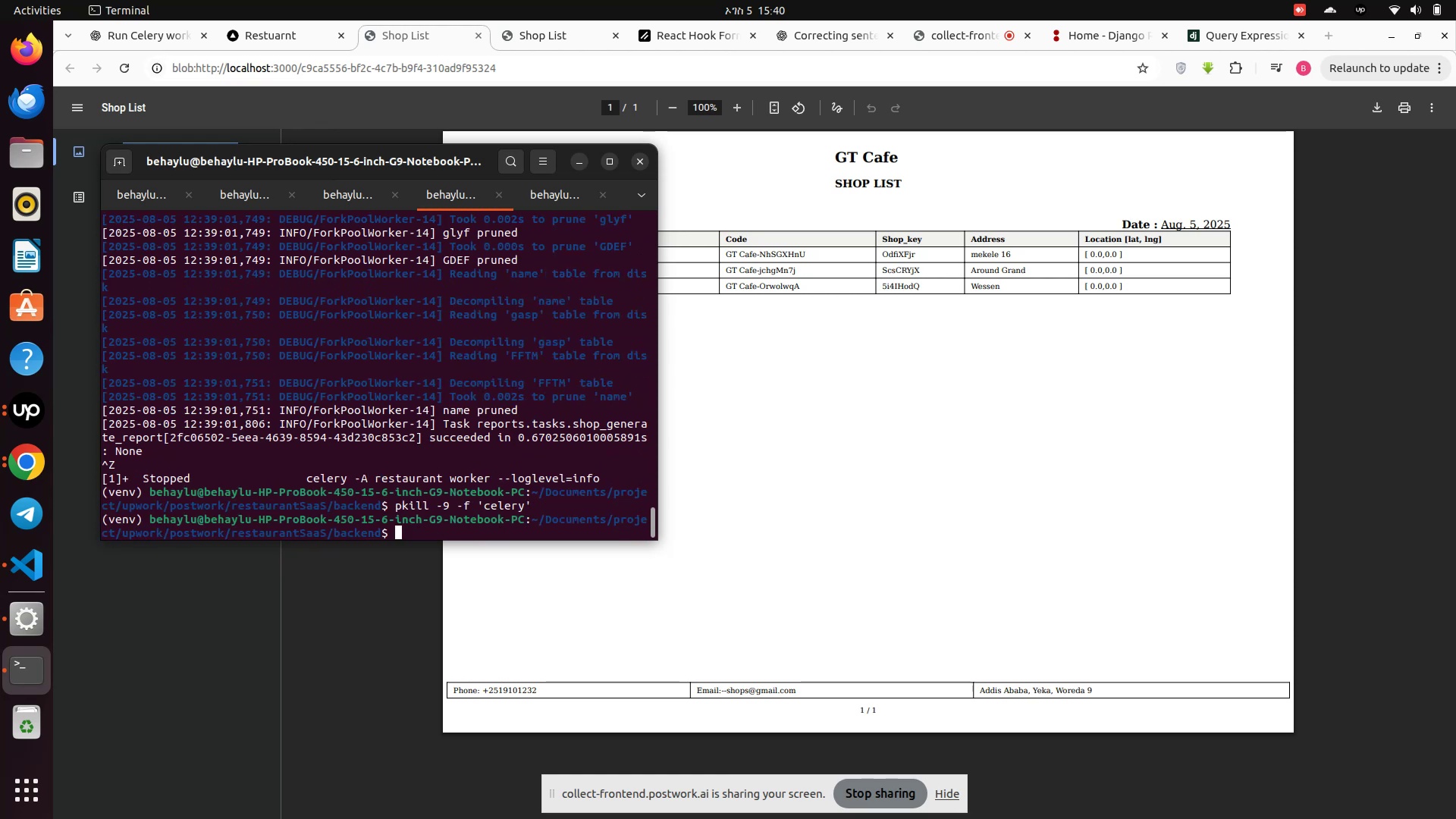 
key(ArrowUp)
 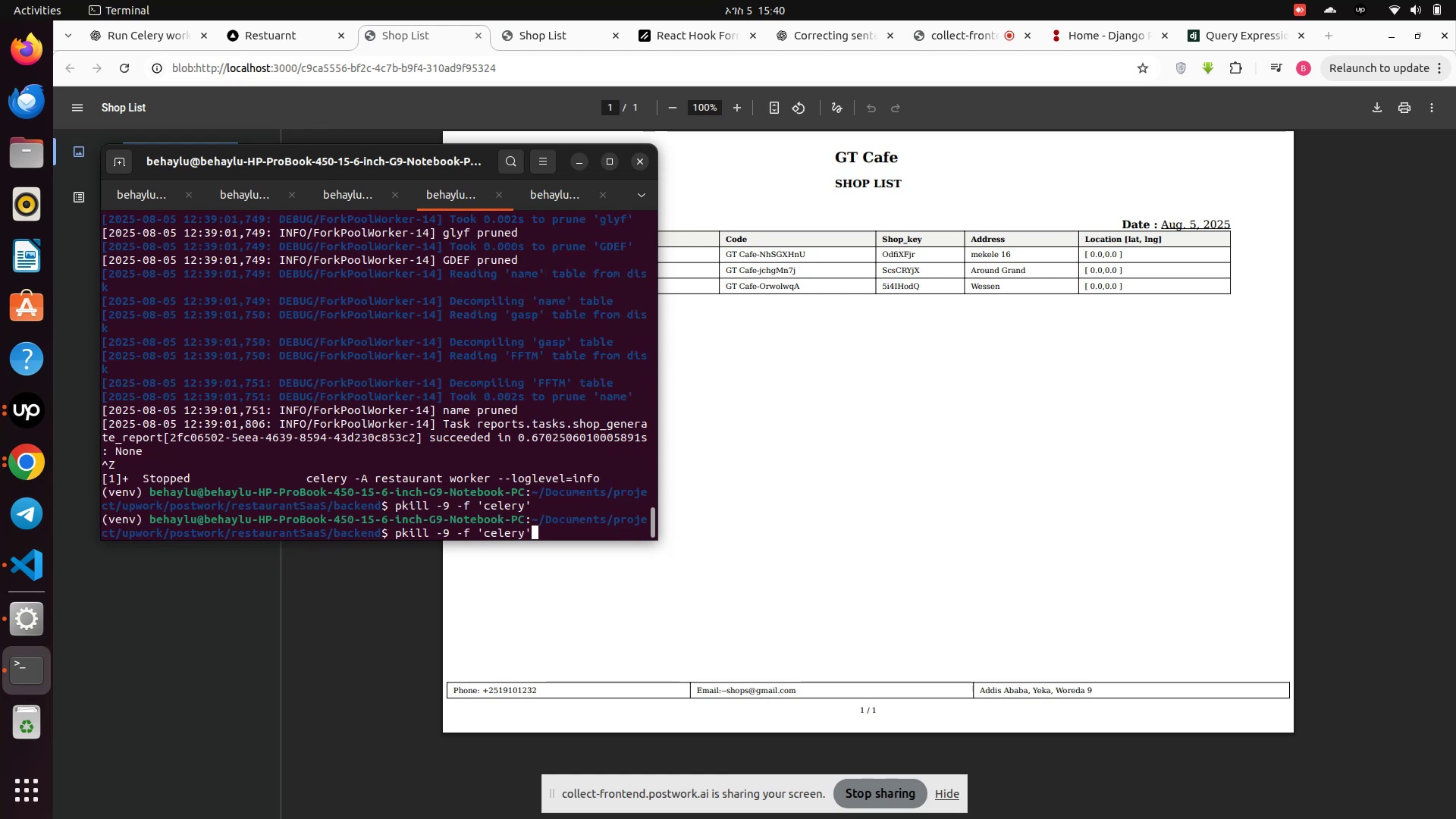 
key(Enter)
 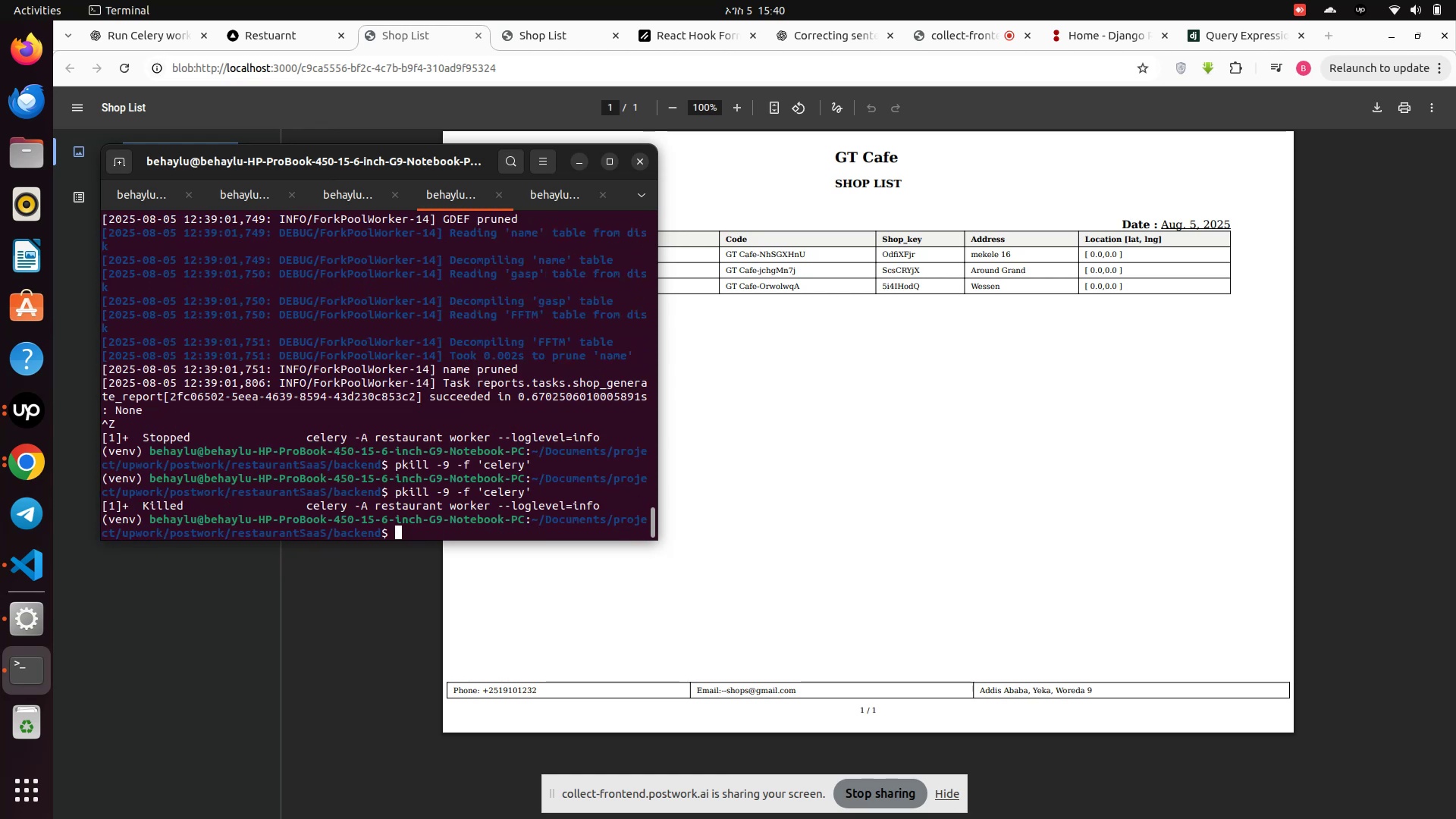 
key(ArrowUp)
 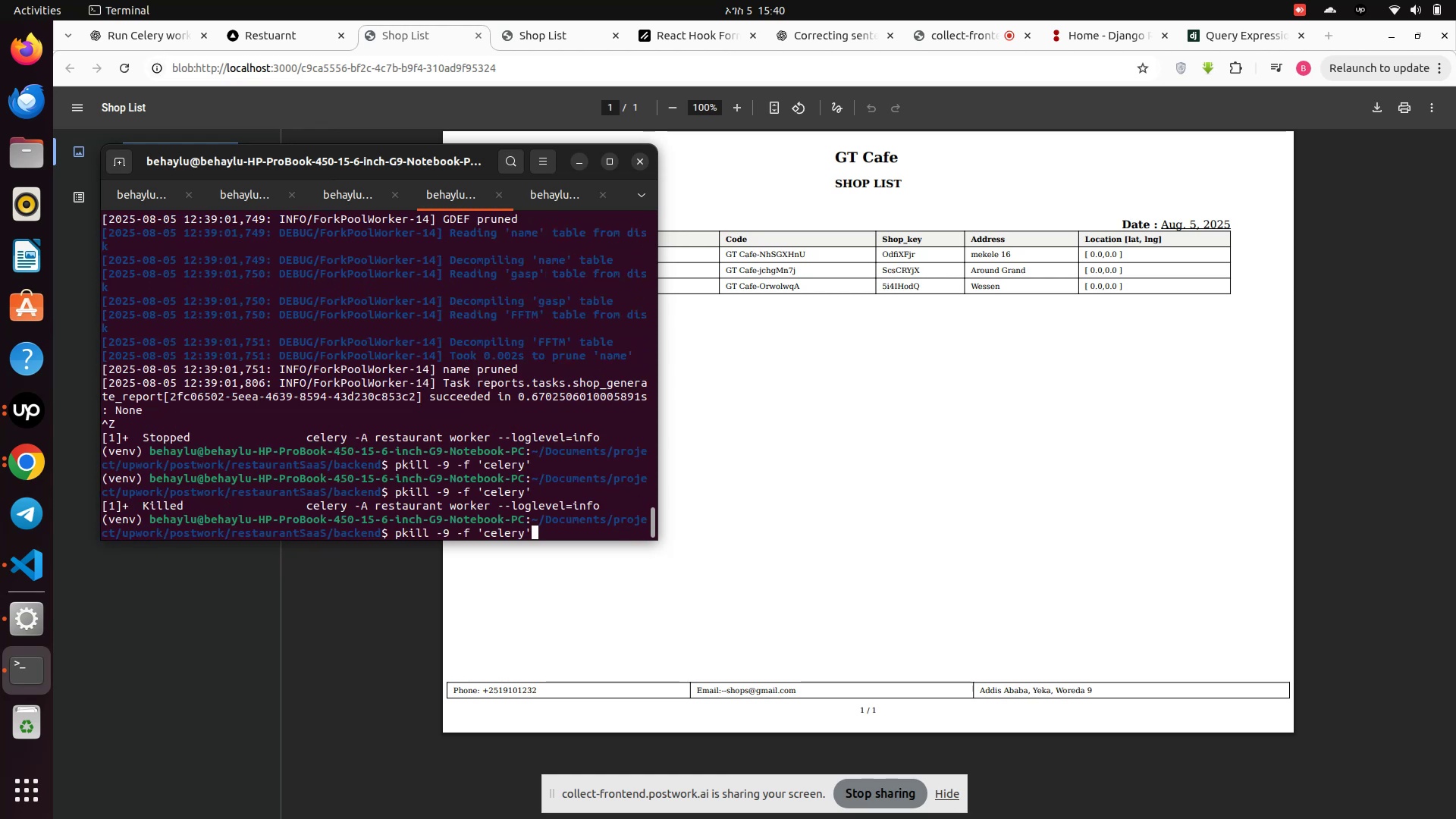 
key(ArrowUp)
 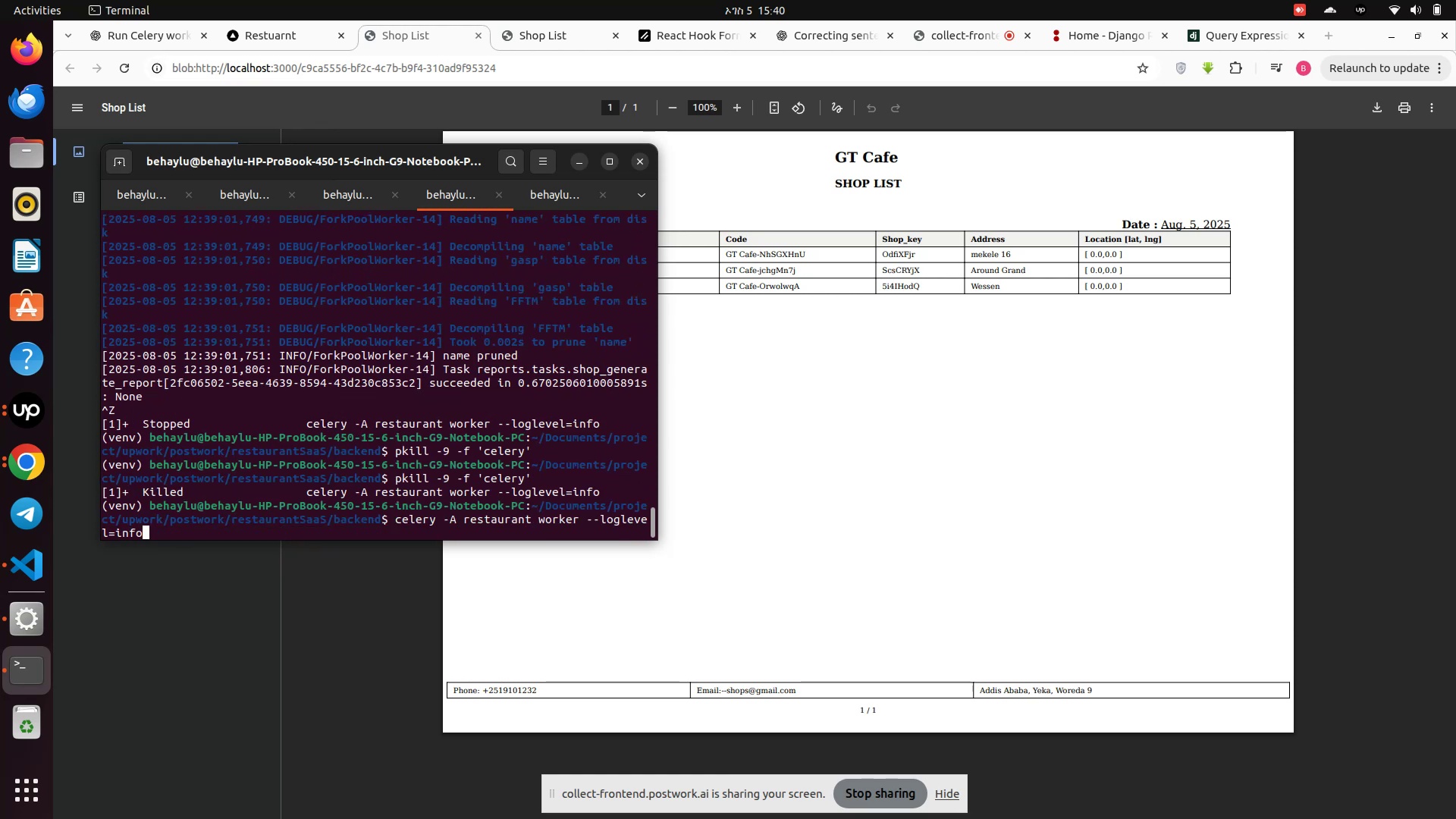 
key(Enter)
 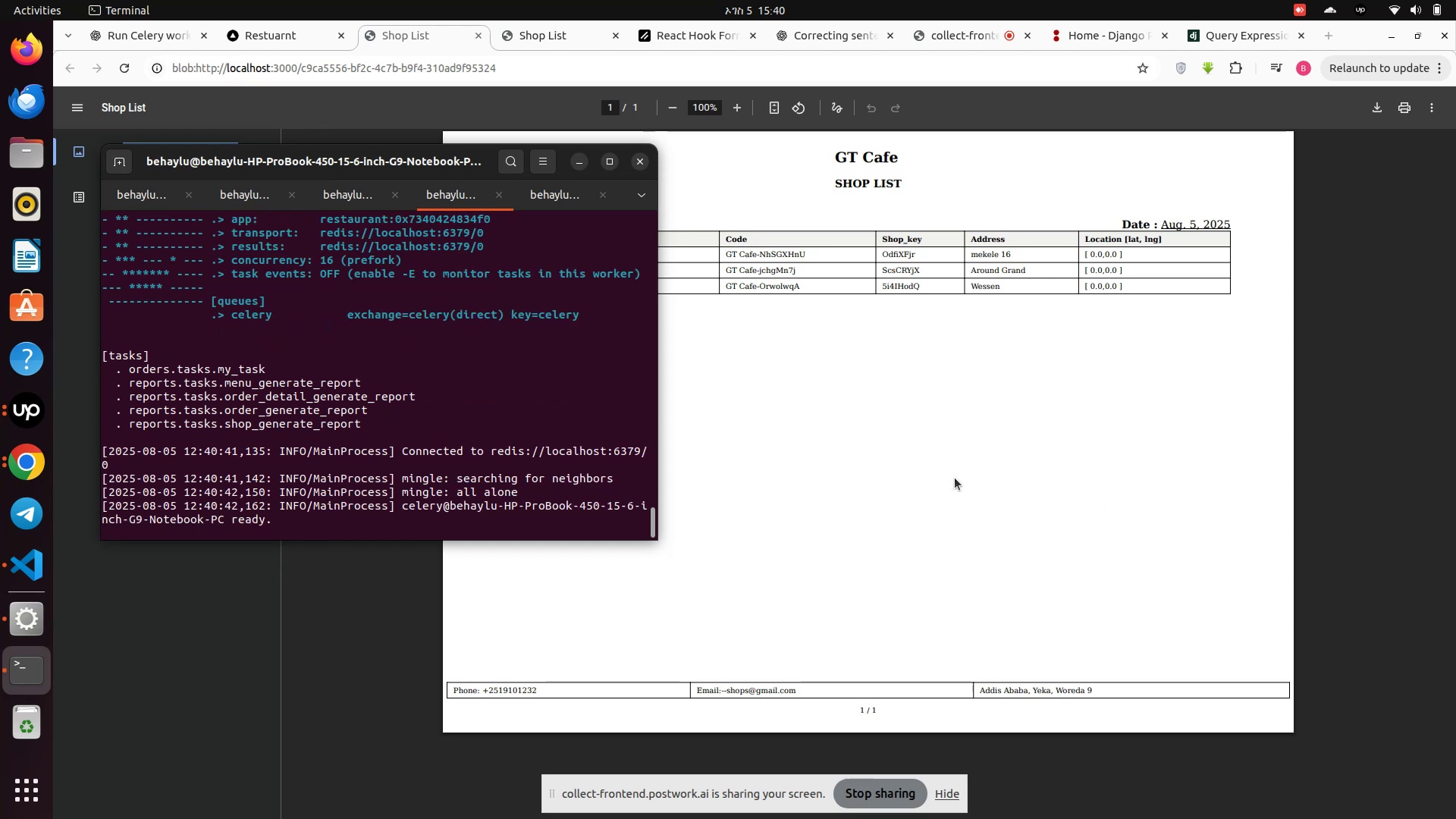 
wait(7.64)
 